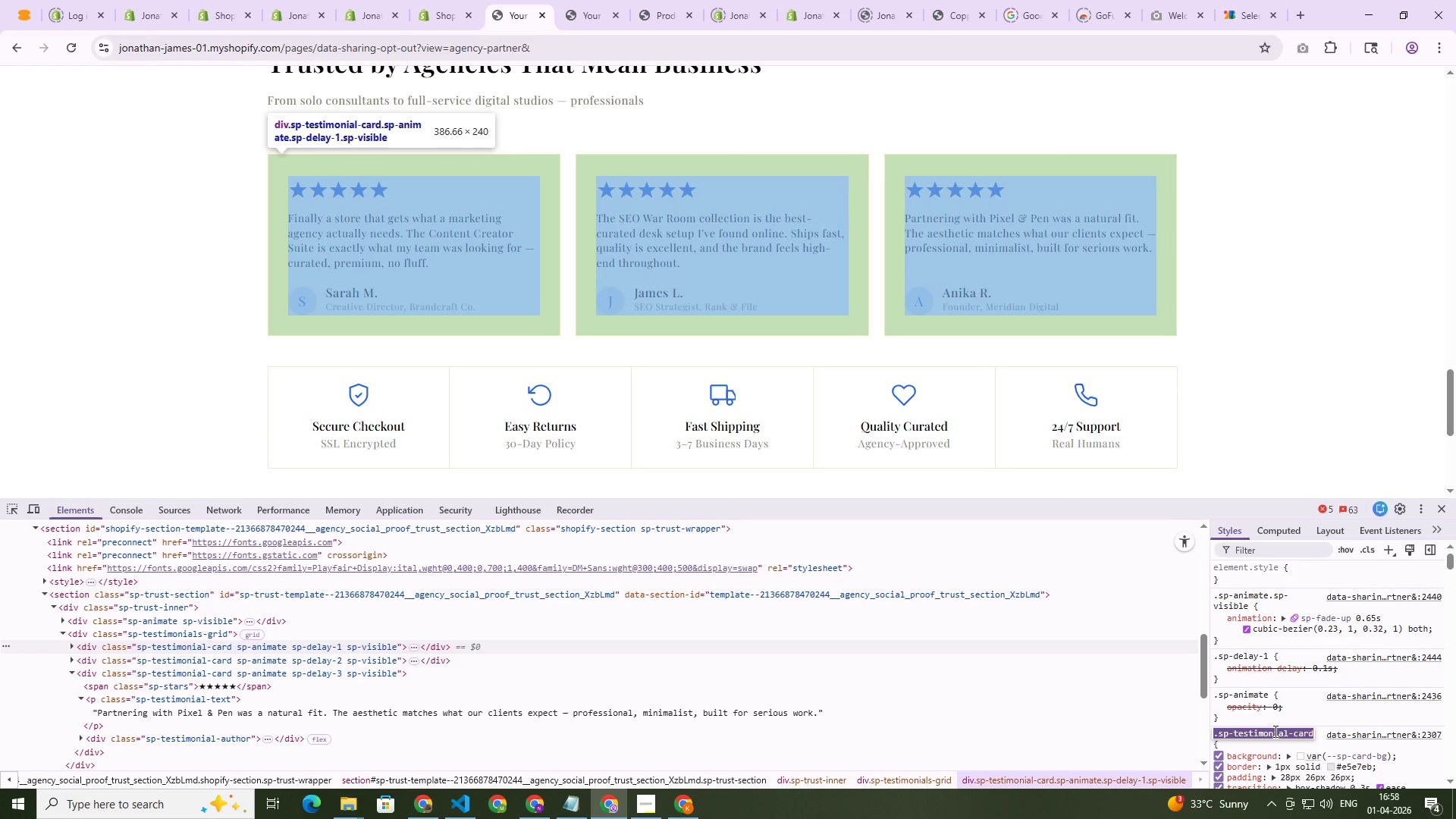 
key(Control+C)
 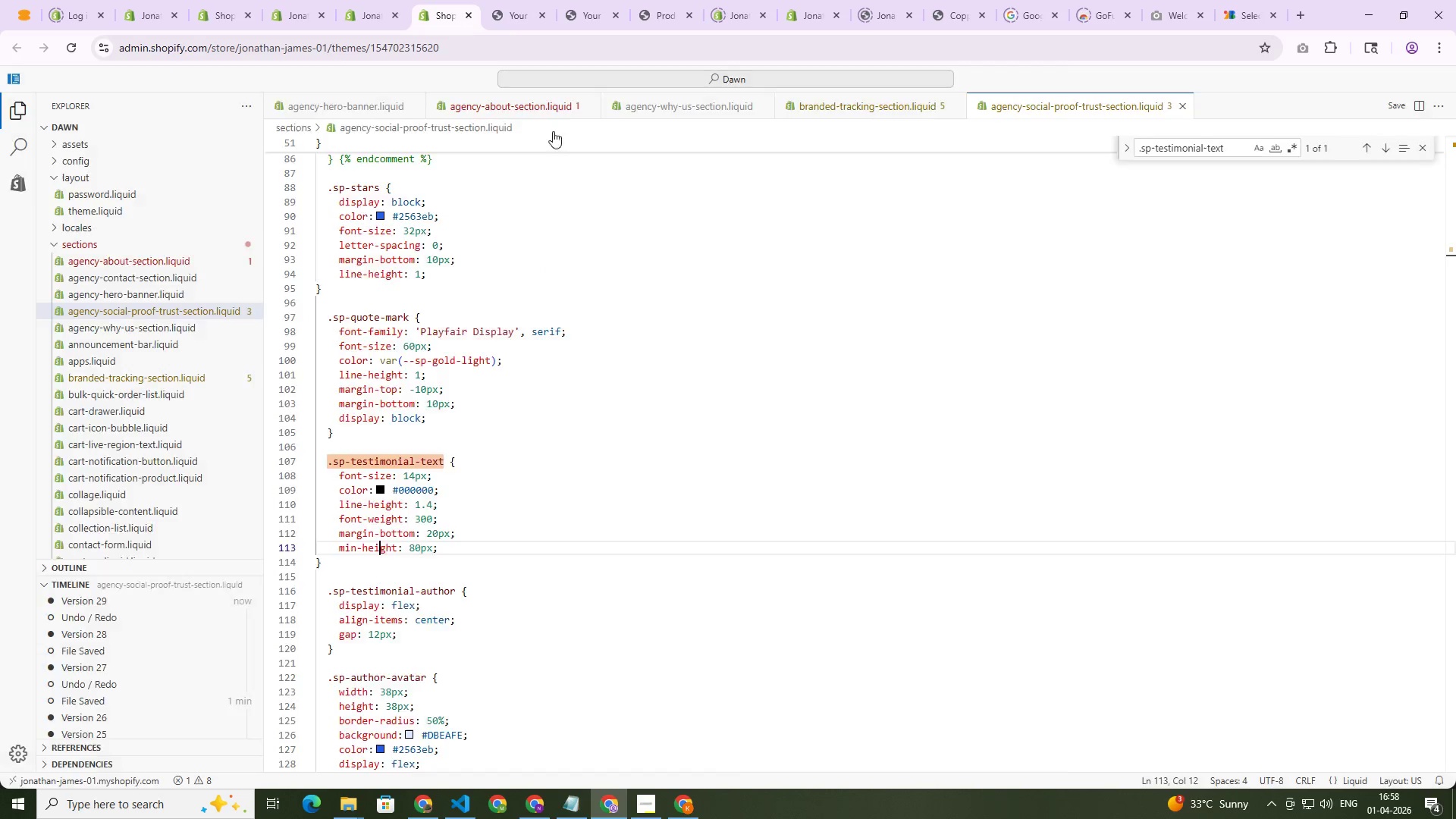 
double_click([849, 354])
 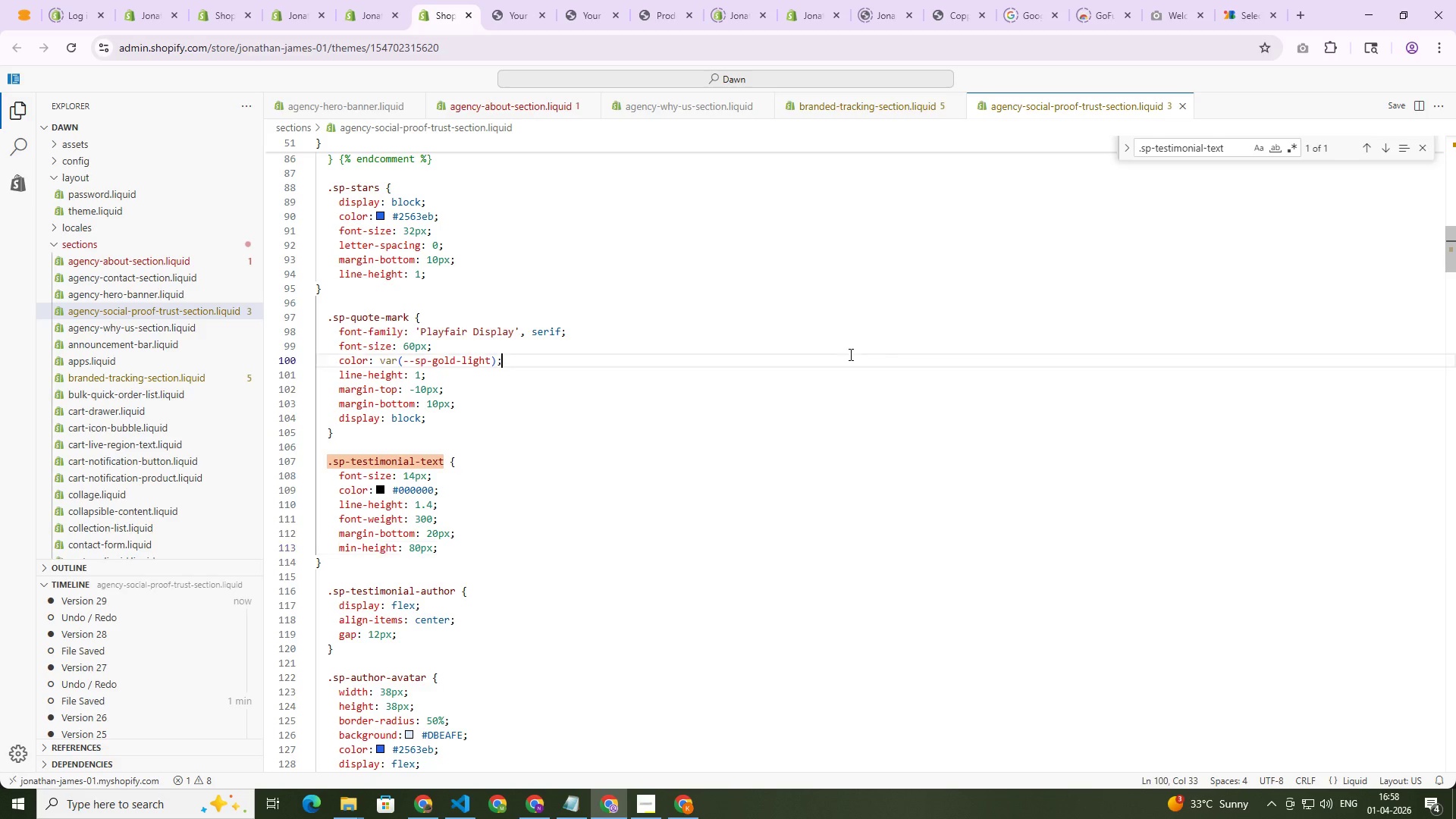 
key(Control+F)
 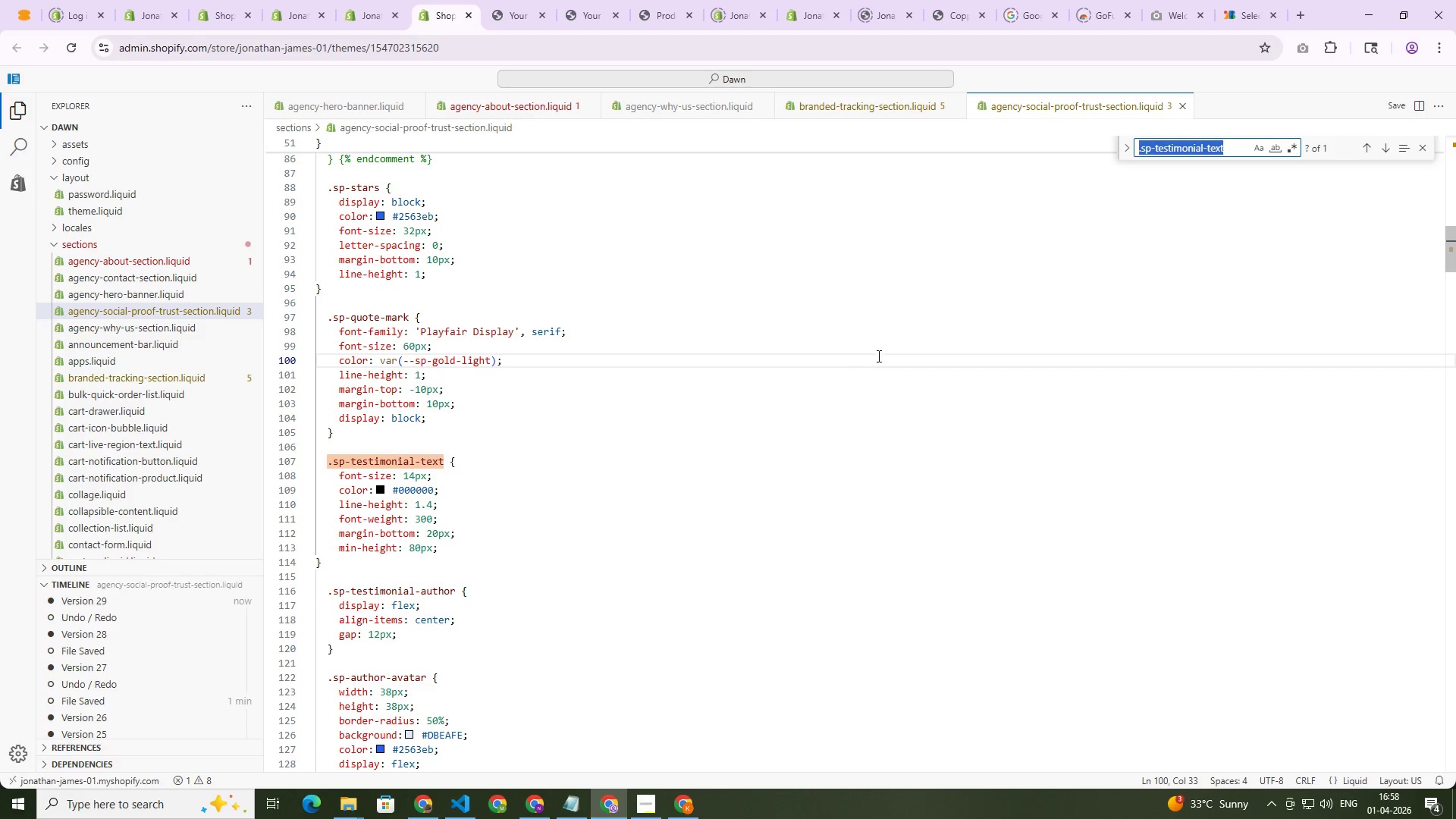 
key(Control+V)
 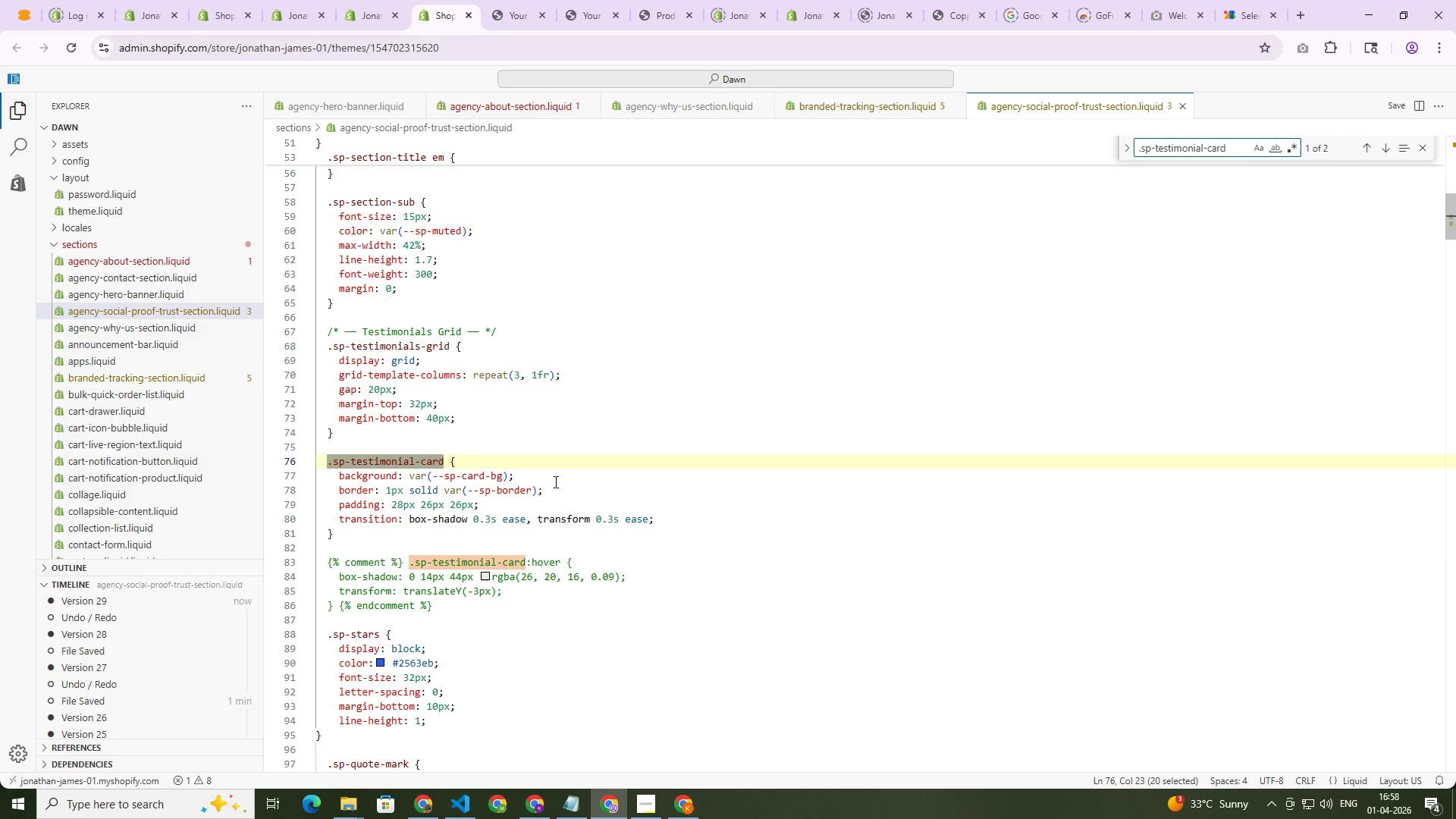 
left_click([508, 0])
 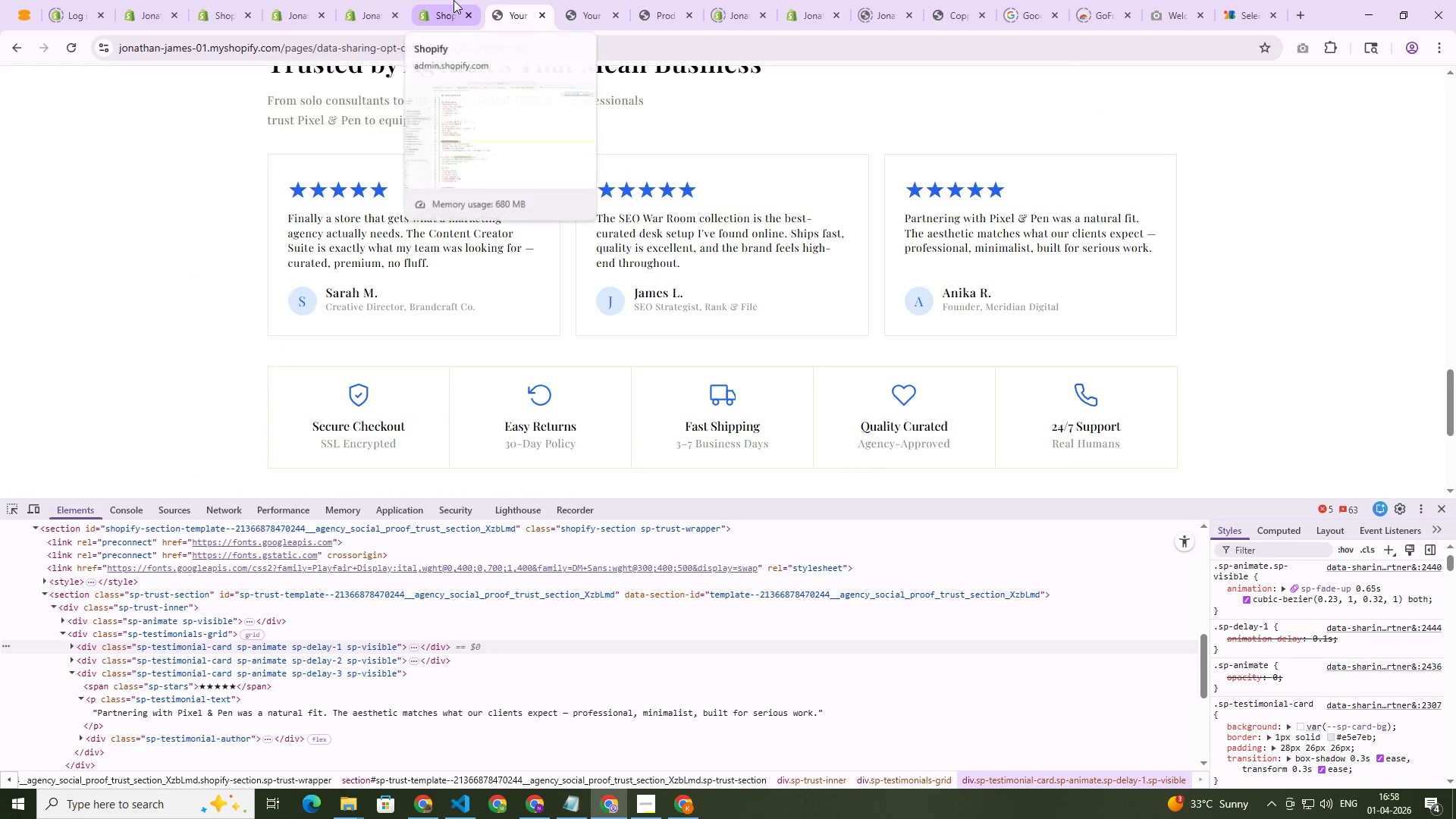 
left_click([453, 0])
 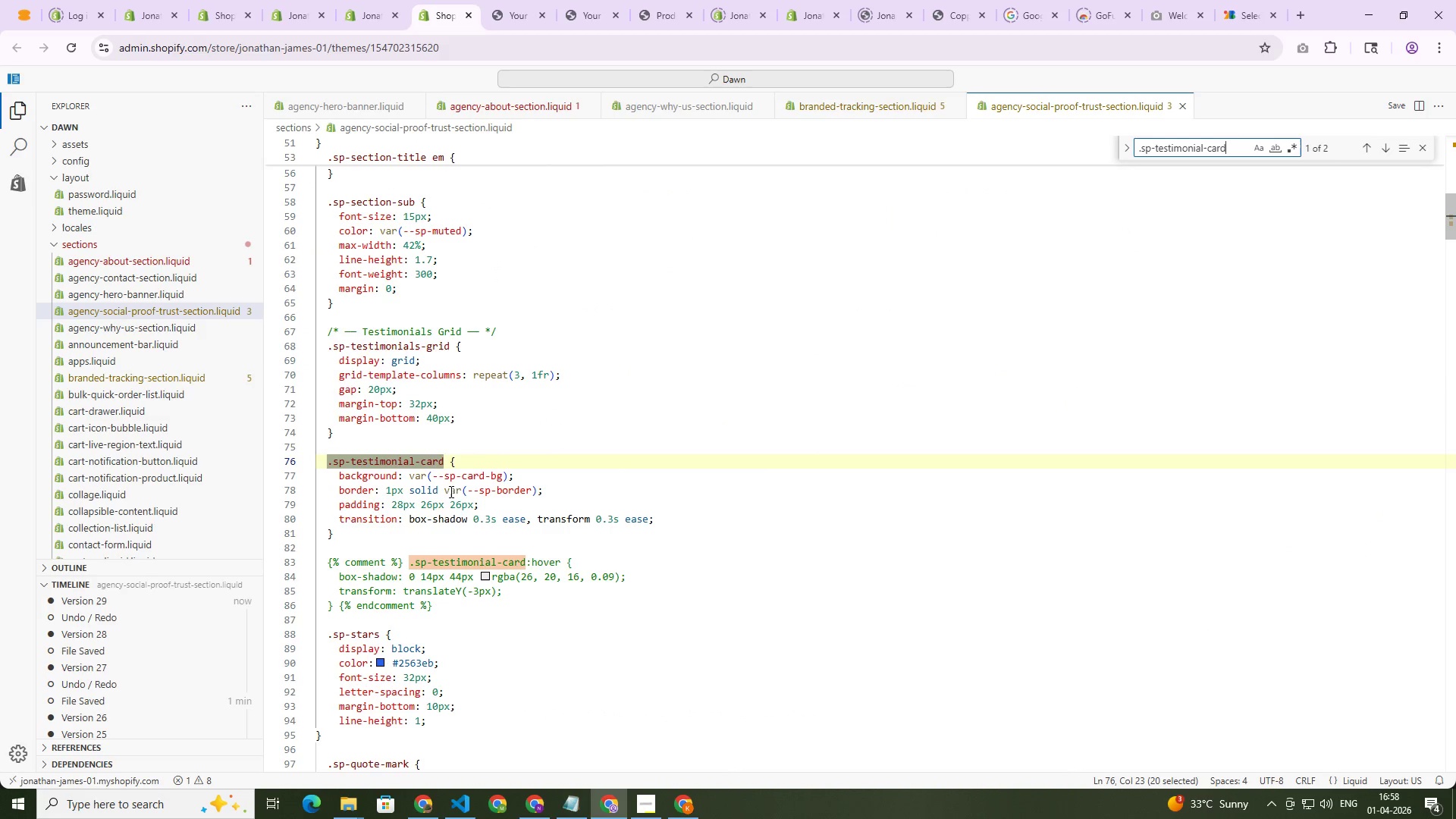 
left_click([447, 491])
 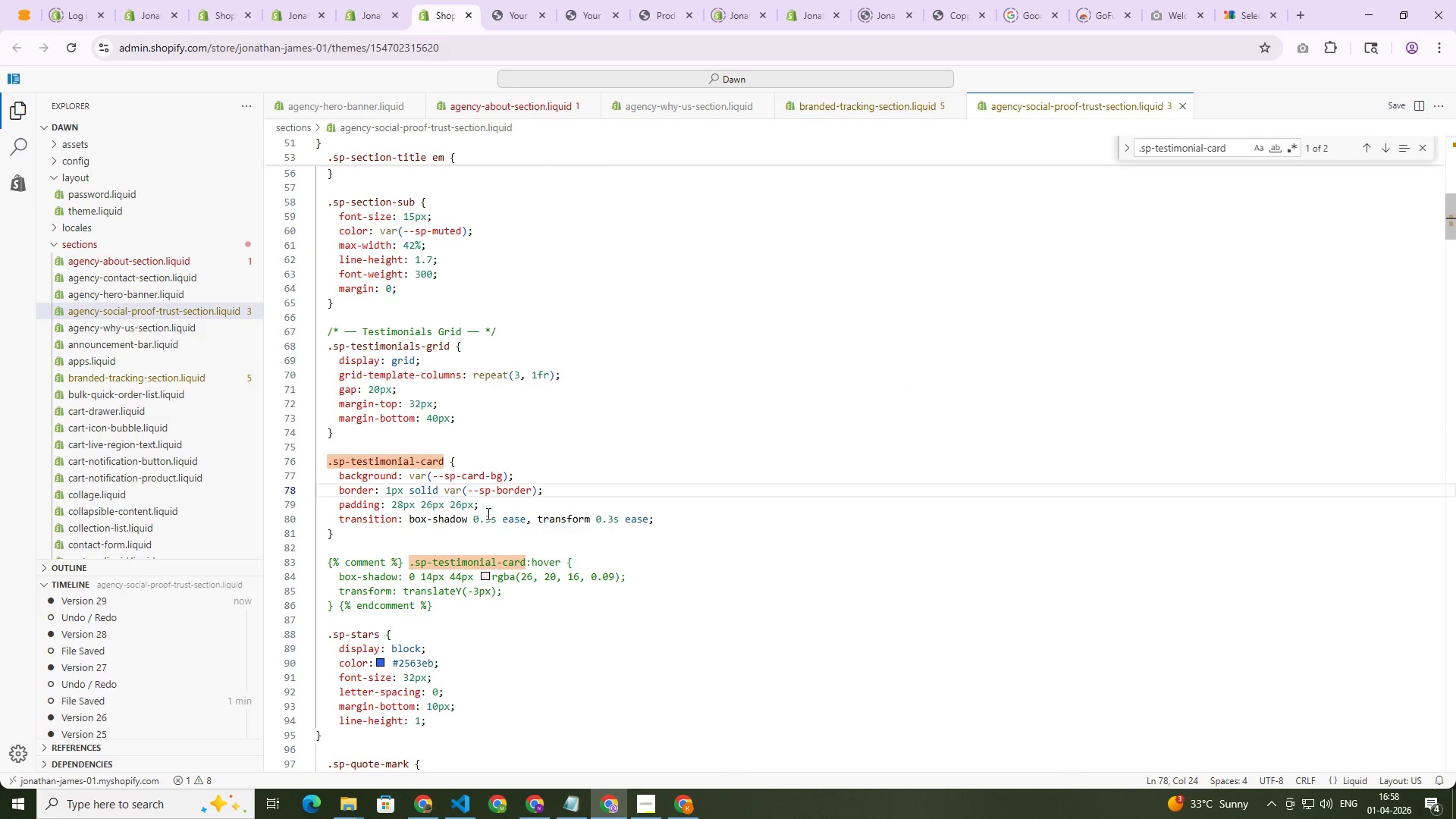 
key(ArrowLeft)
 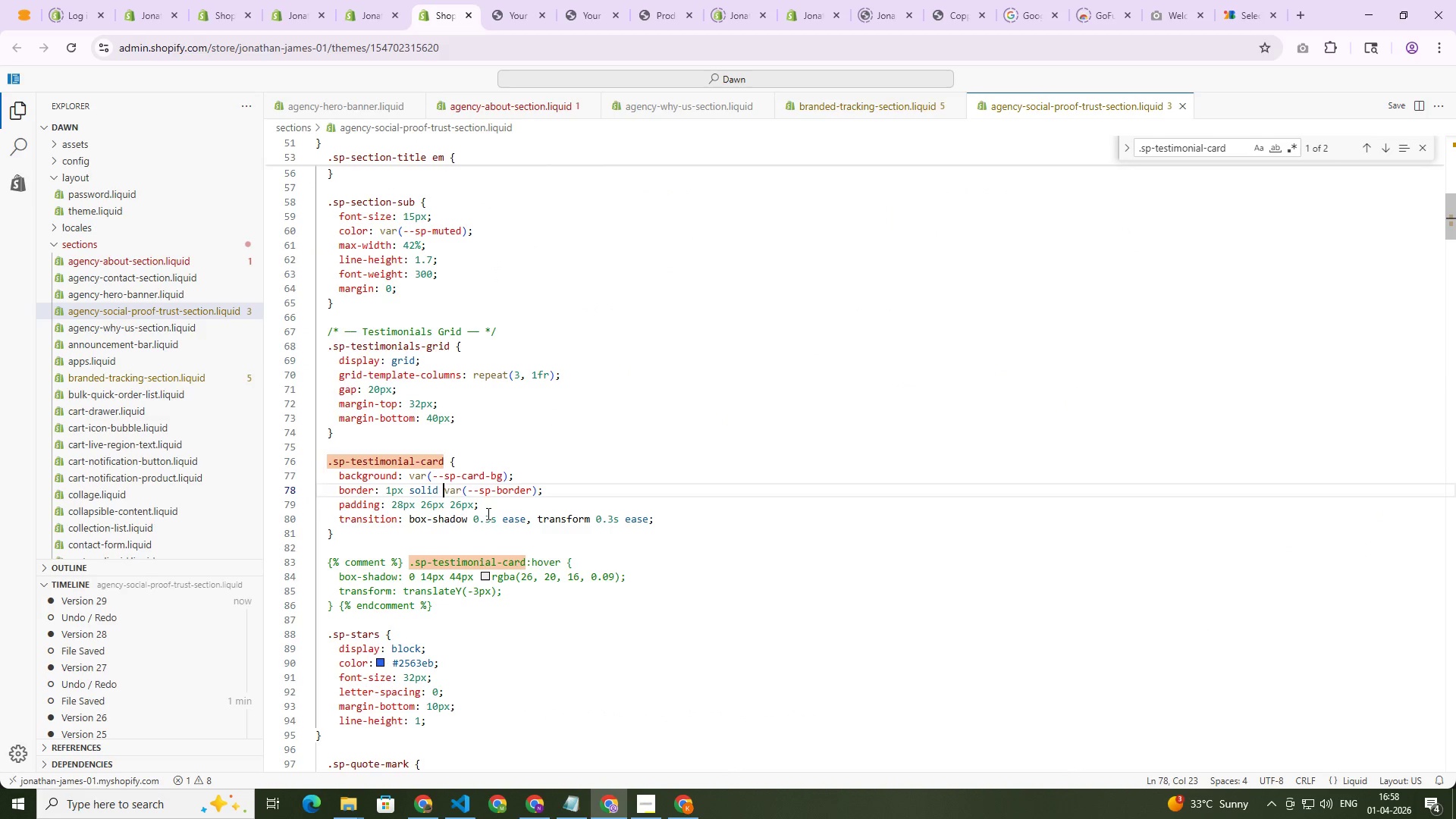 
key(Control+Shift+ArrowRight)
 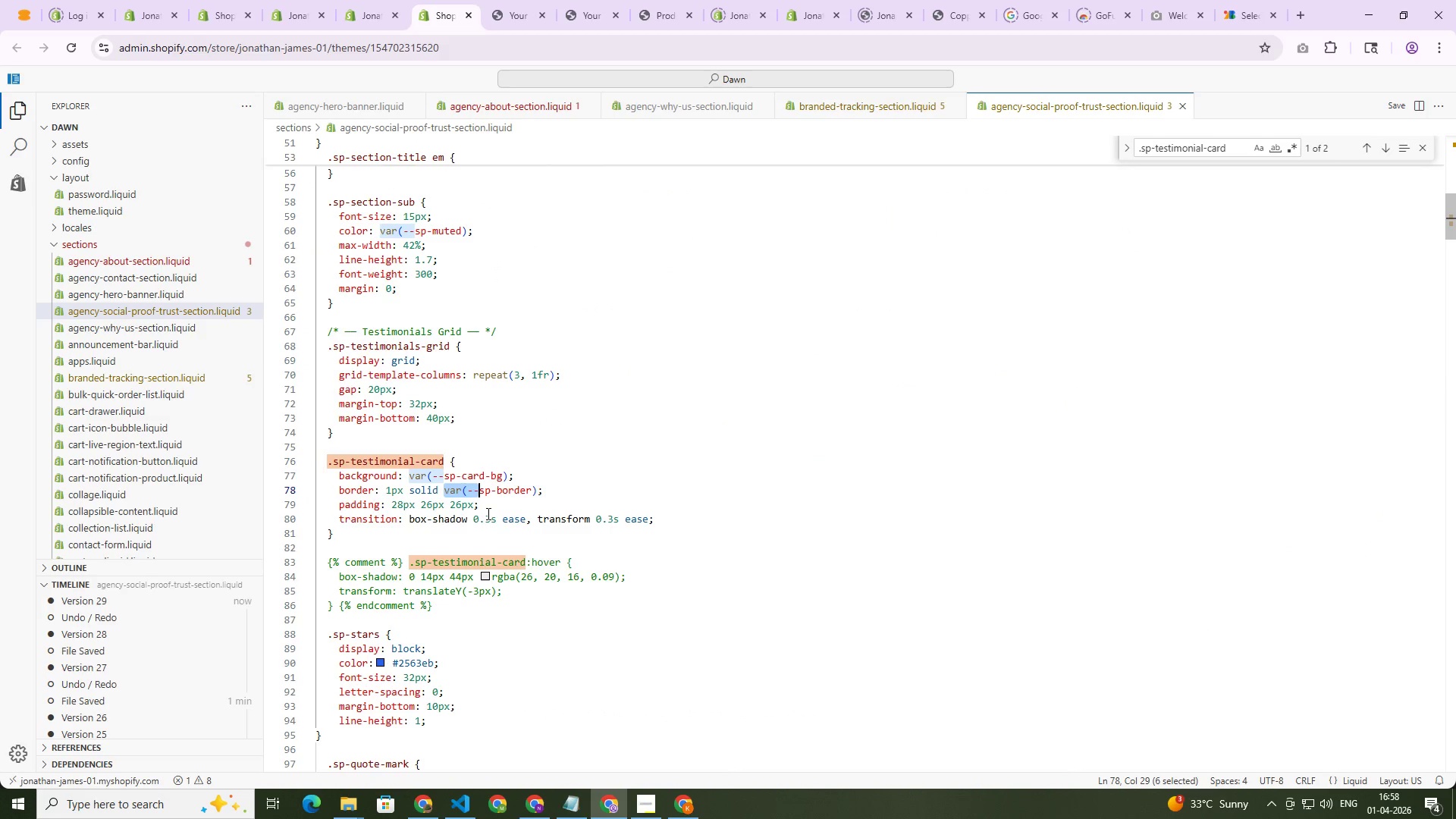 
key(Control+Shift+ArrowRight)
 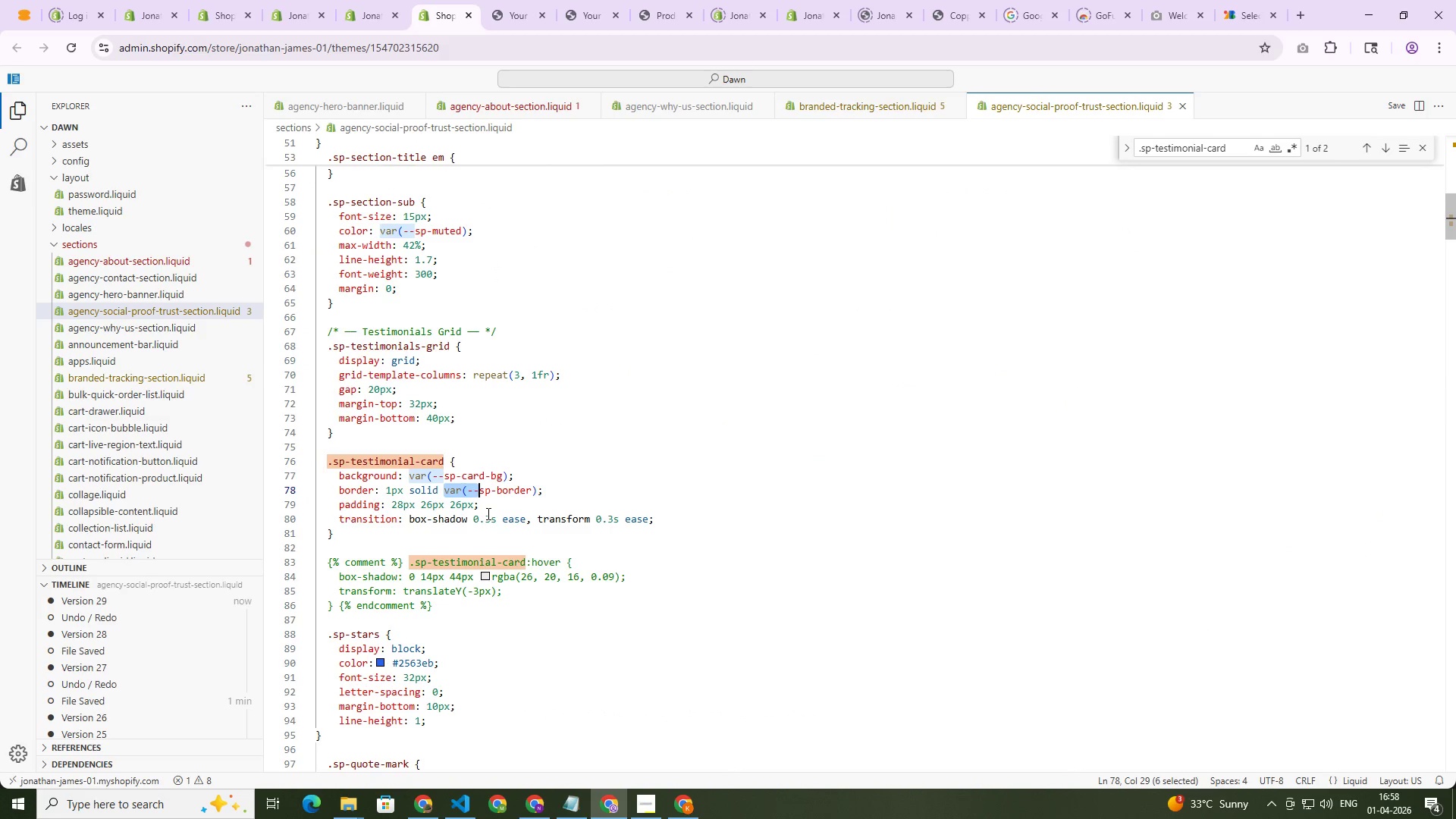 
key(Control+Shift+ArrowRight)
 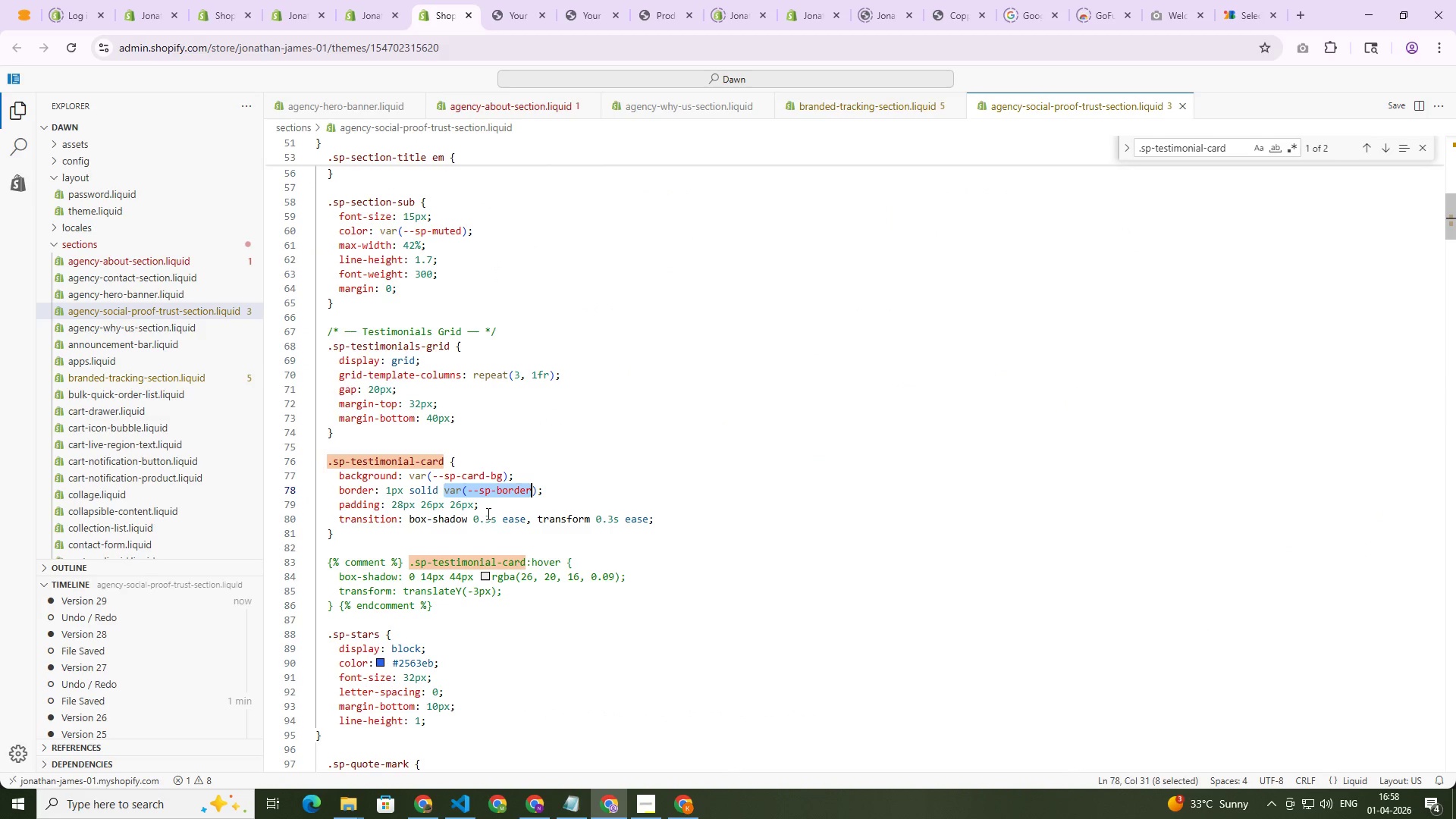 
key(Control+Shift+ArrowRight)
 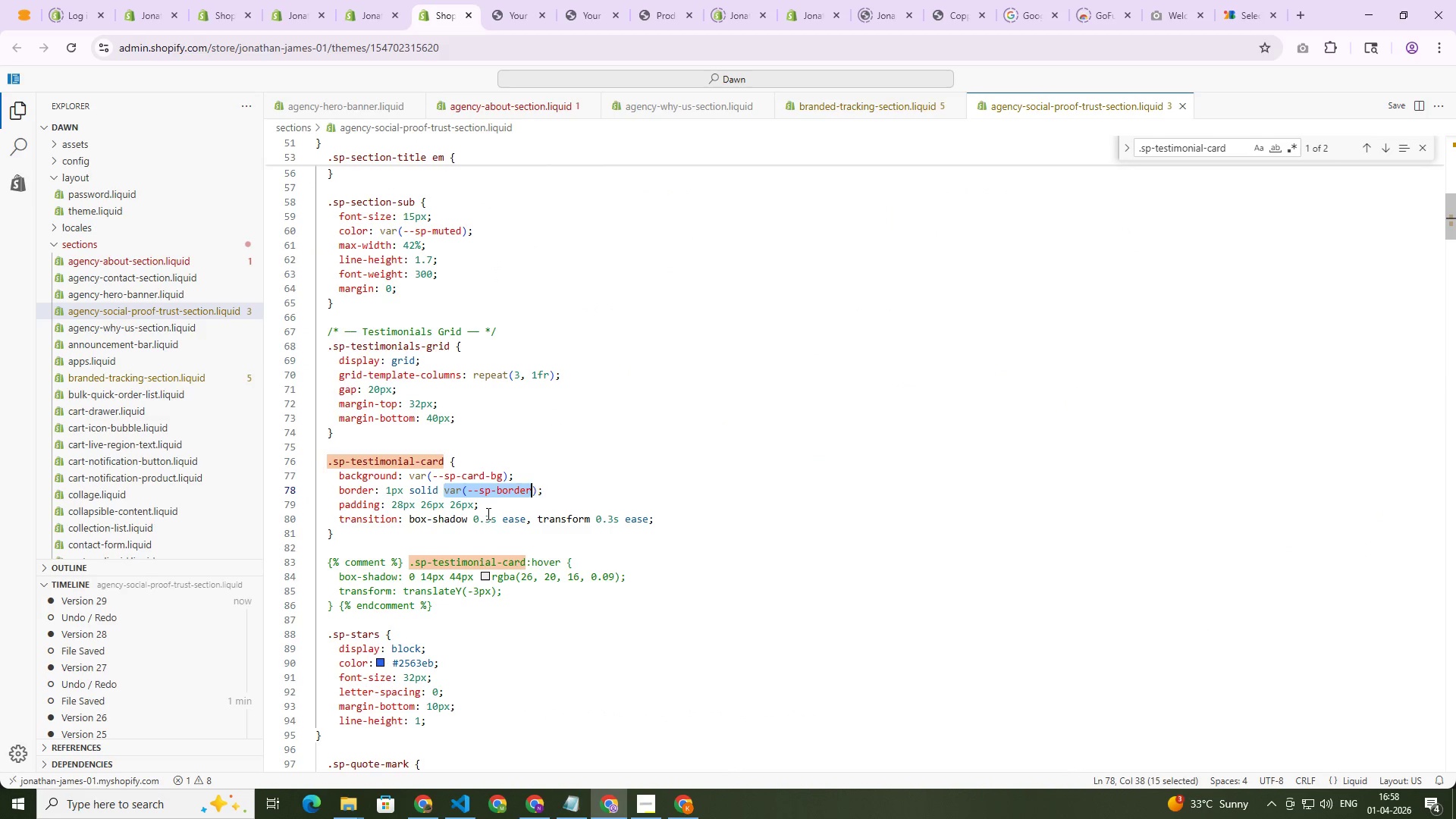 
key(Control+Shift+ArrowRight)
 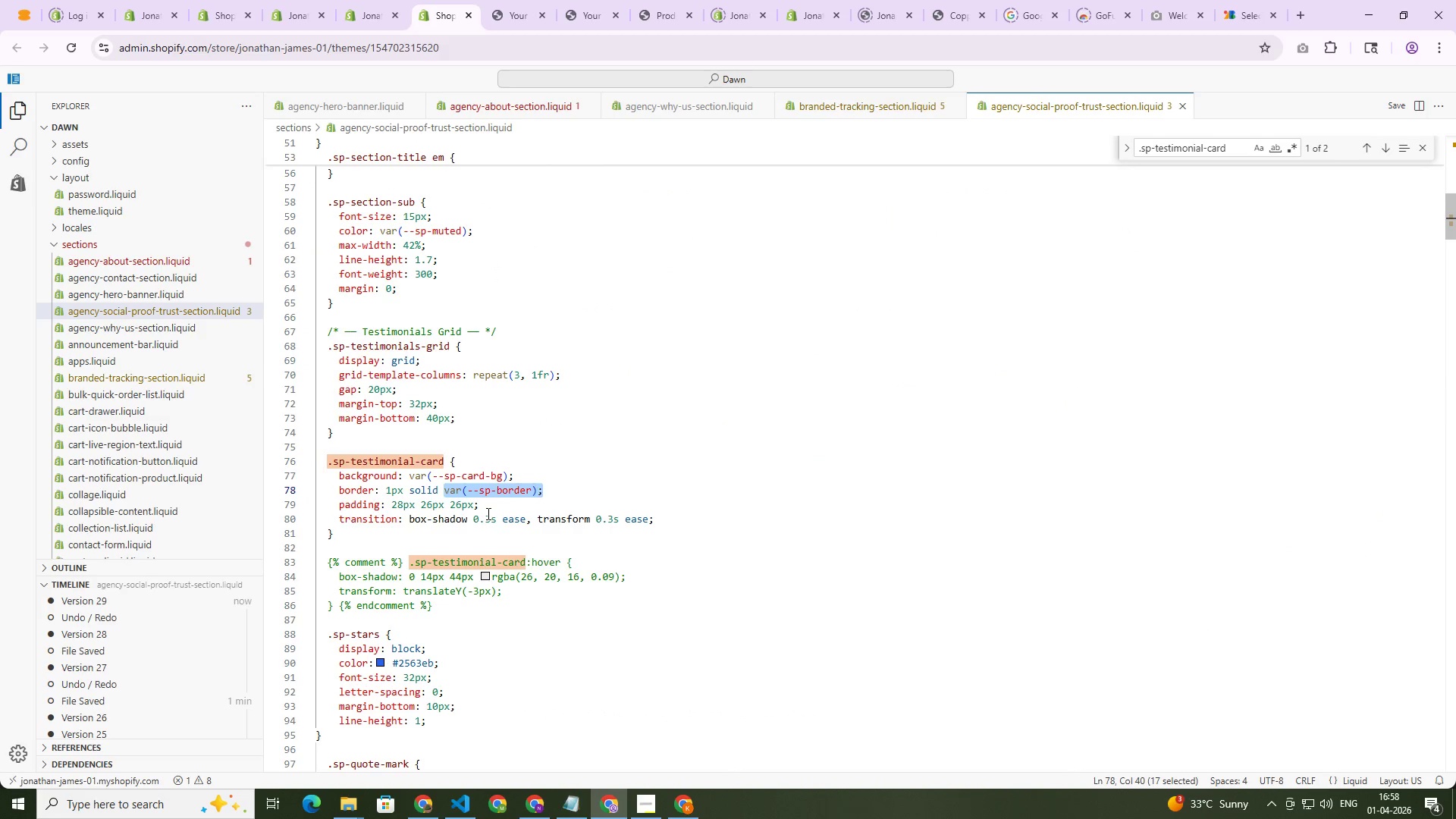 
key(Shift+ArrowLeft)
 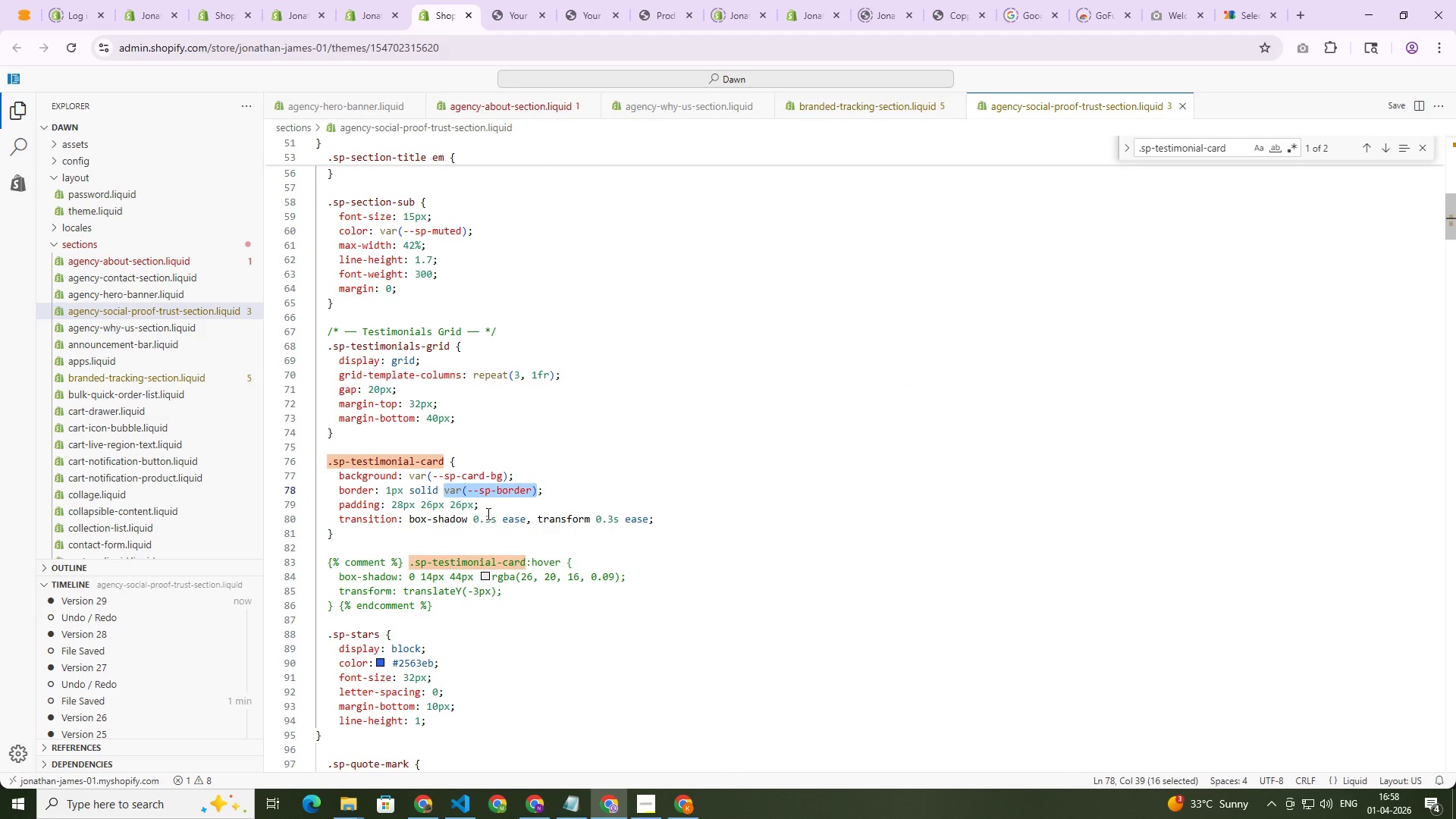 
key(Meta+V)
 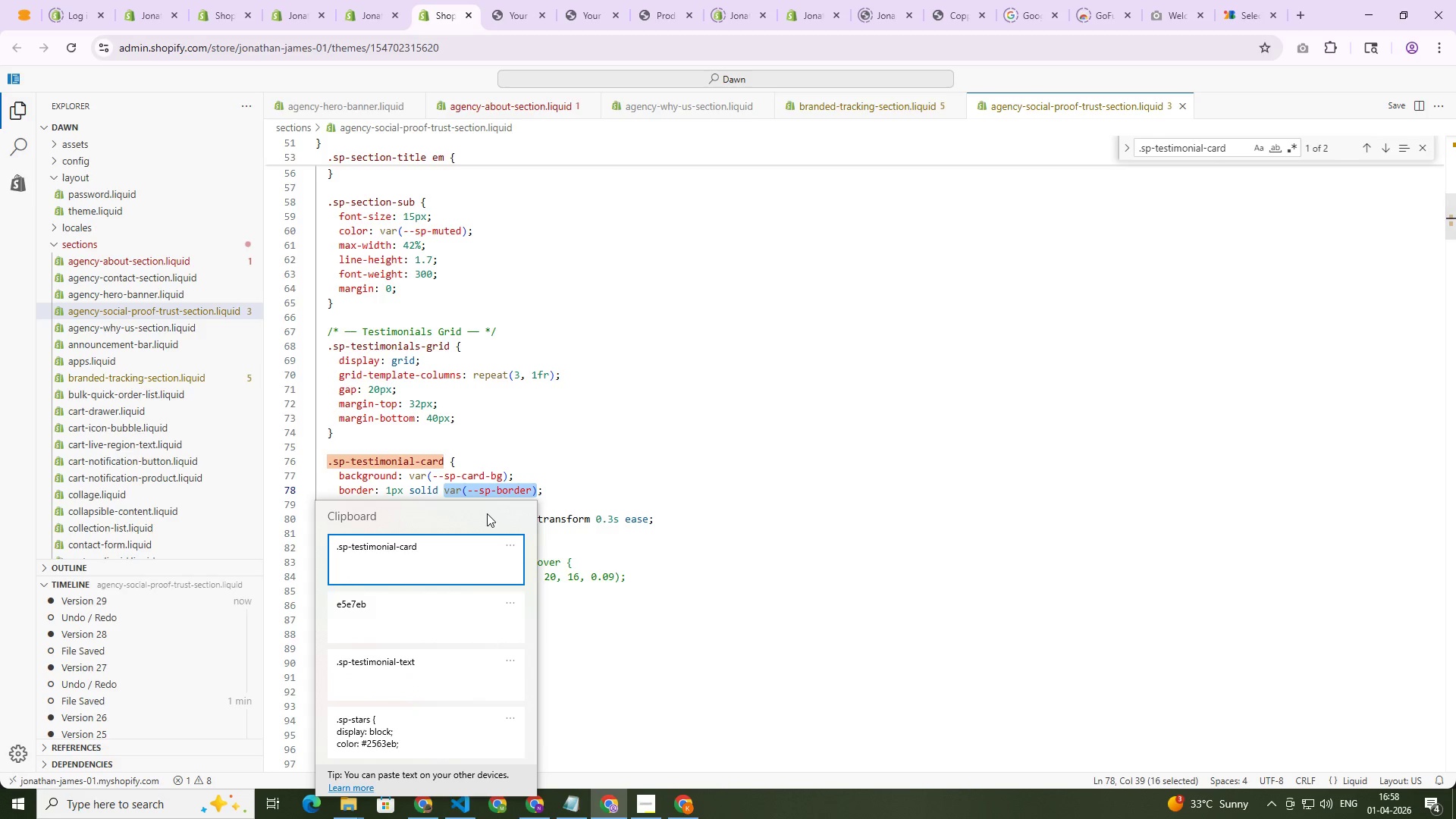 
key(ArrowDown)
 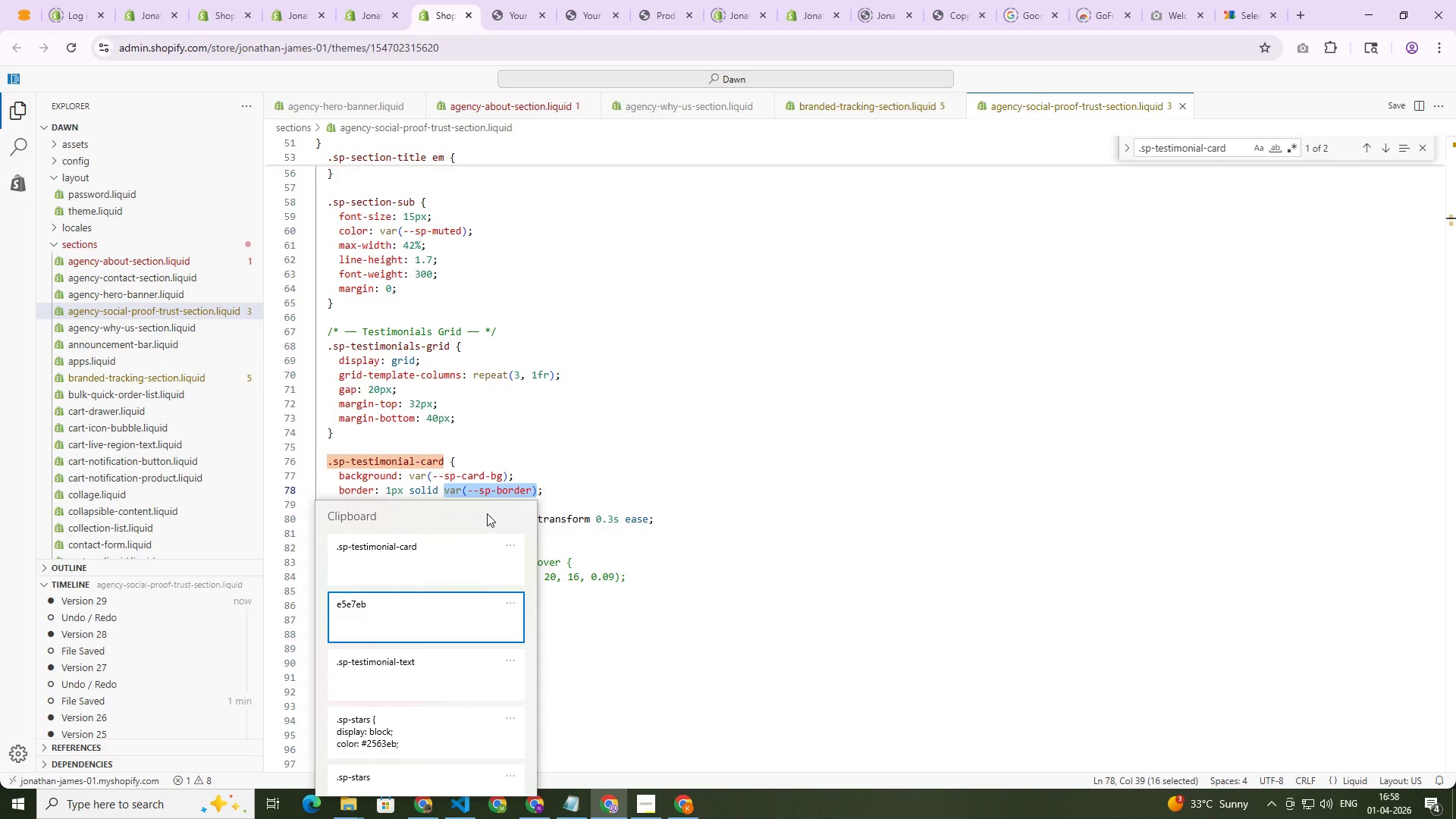 
key(Enter)
 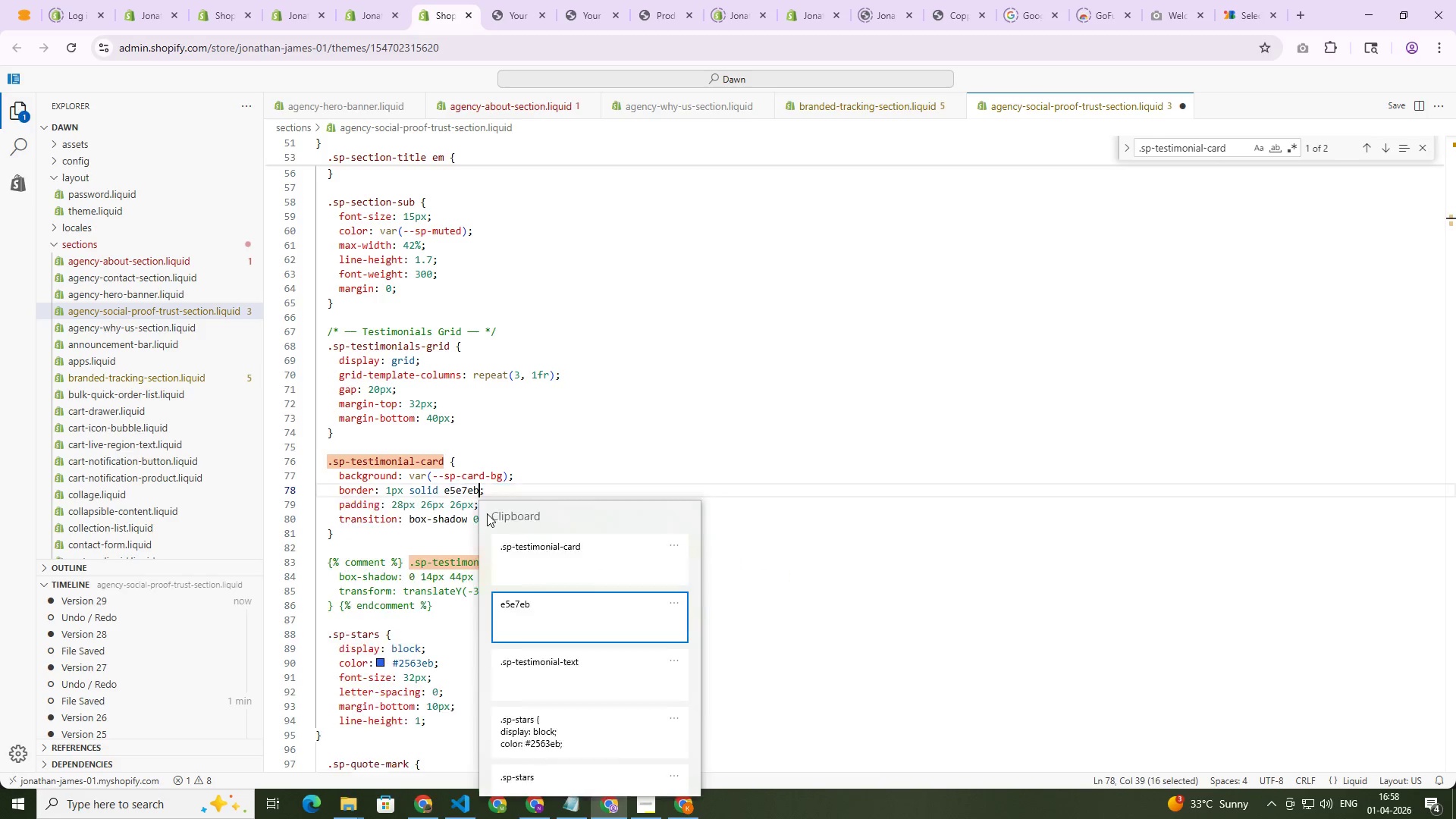 
key(Control+ControlLeft)
 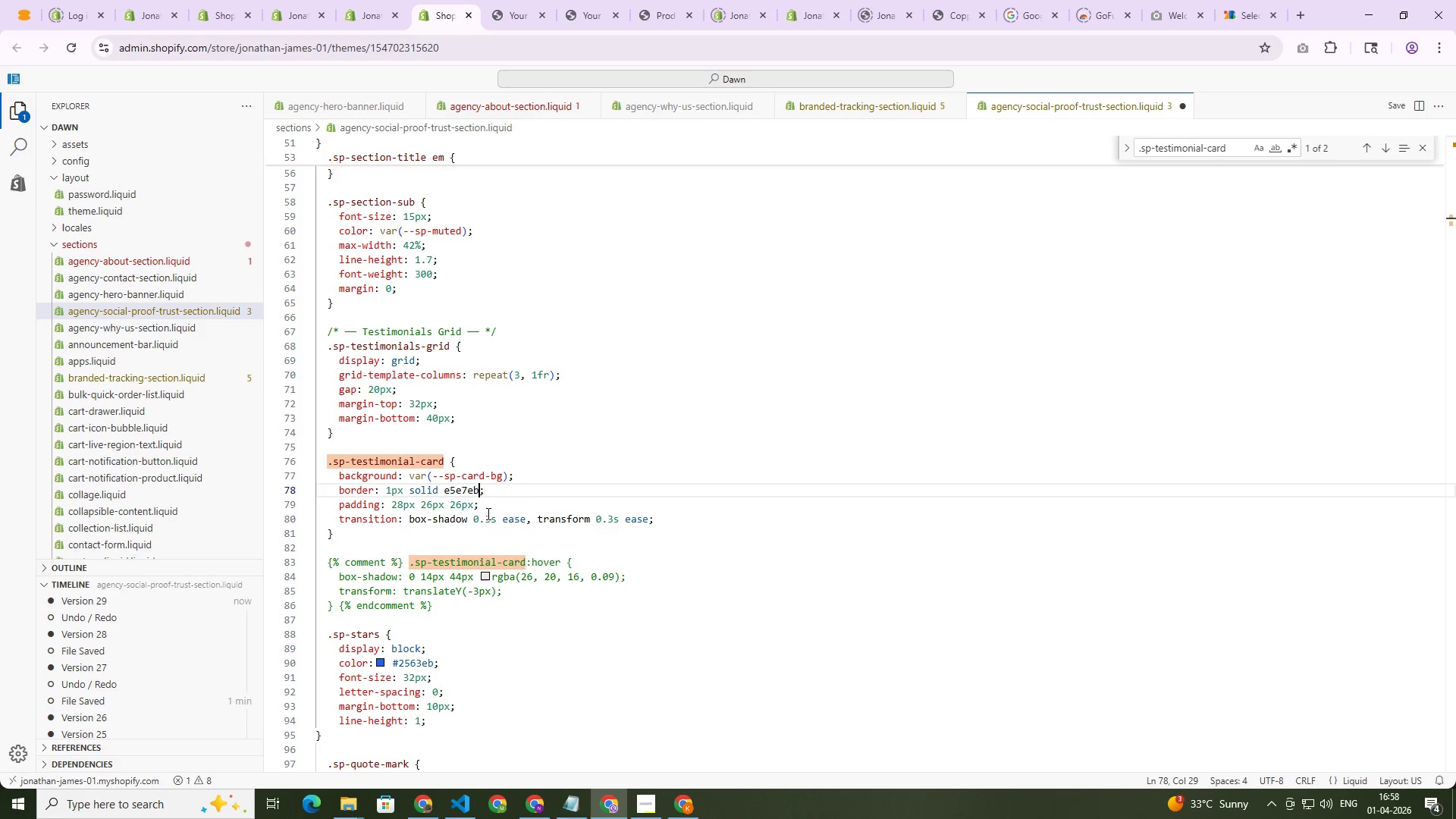 
key(ArrowLeft)
 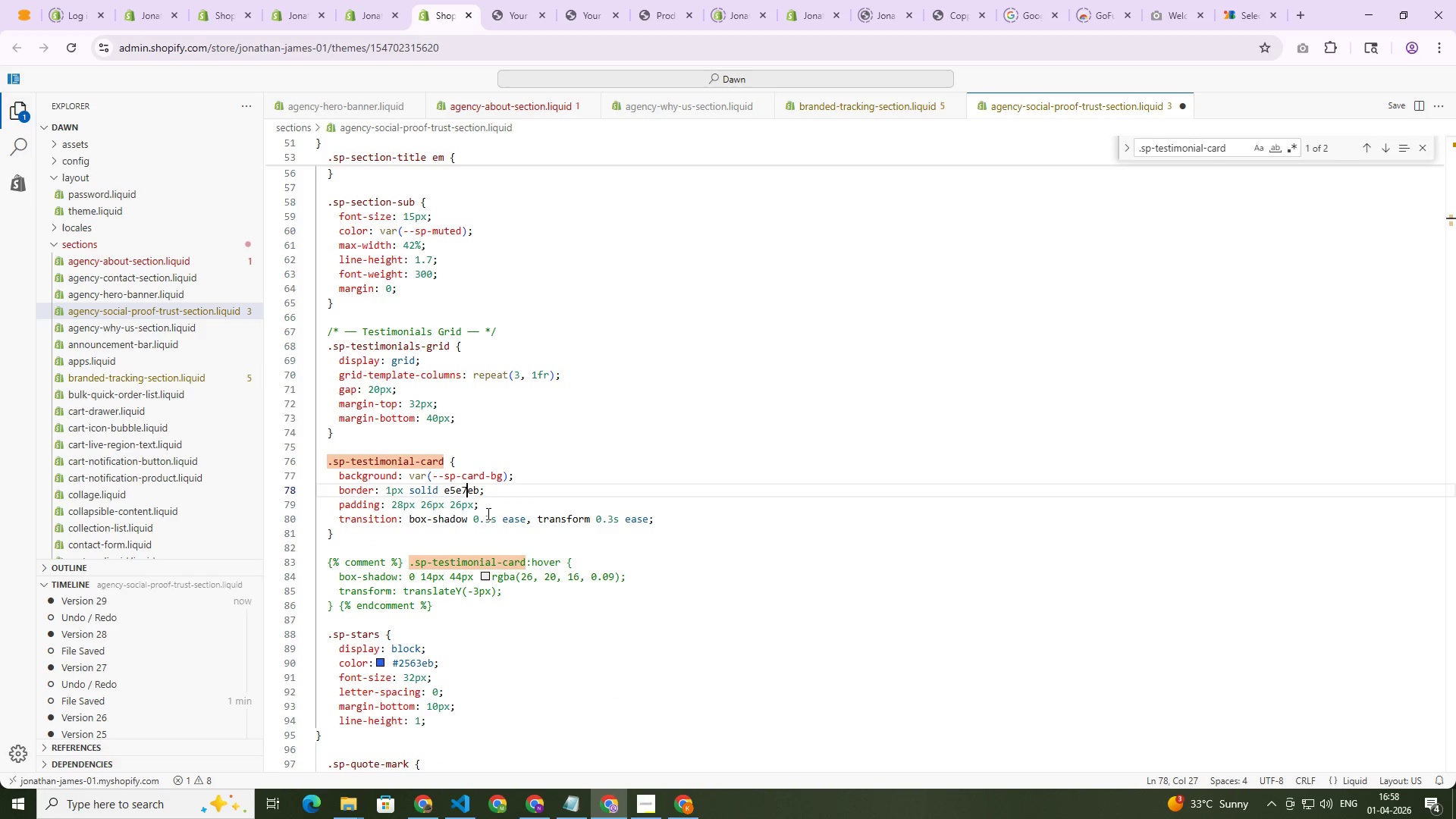 
key(ArrowLeft)
 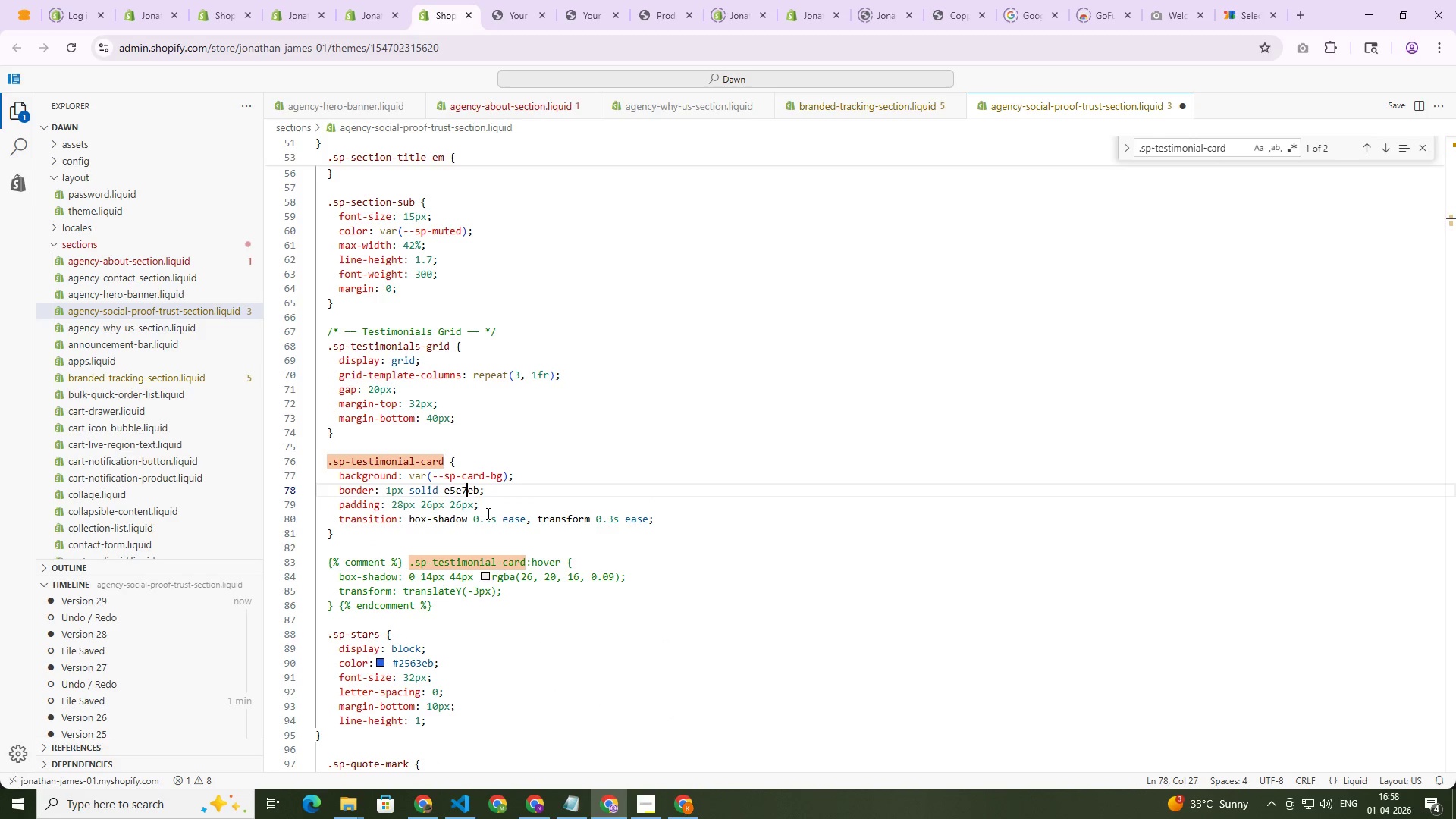 
key(ArrowLeft)
 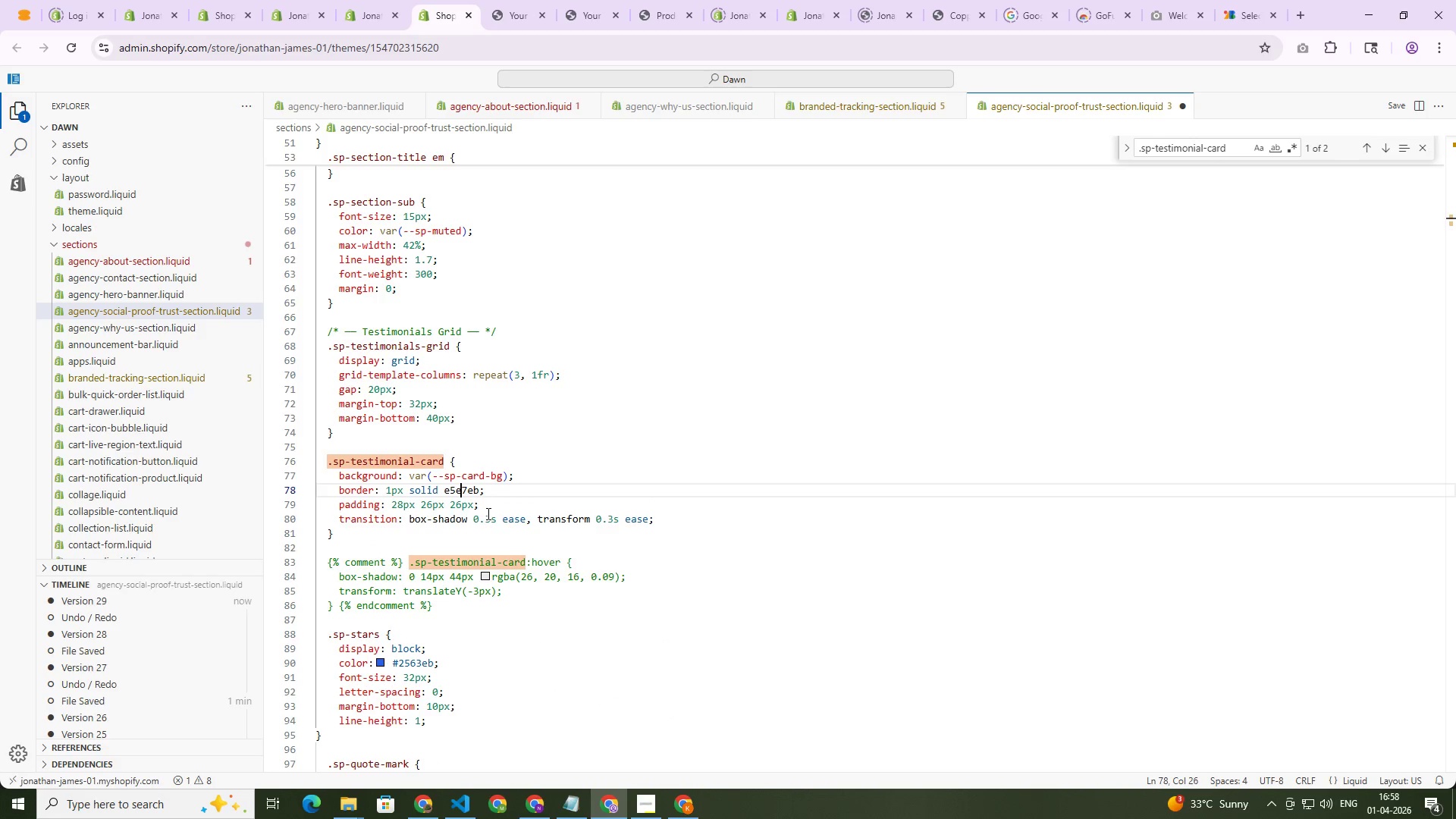 
key(ArrowLeft)
 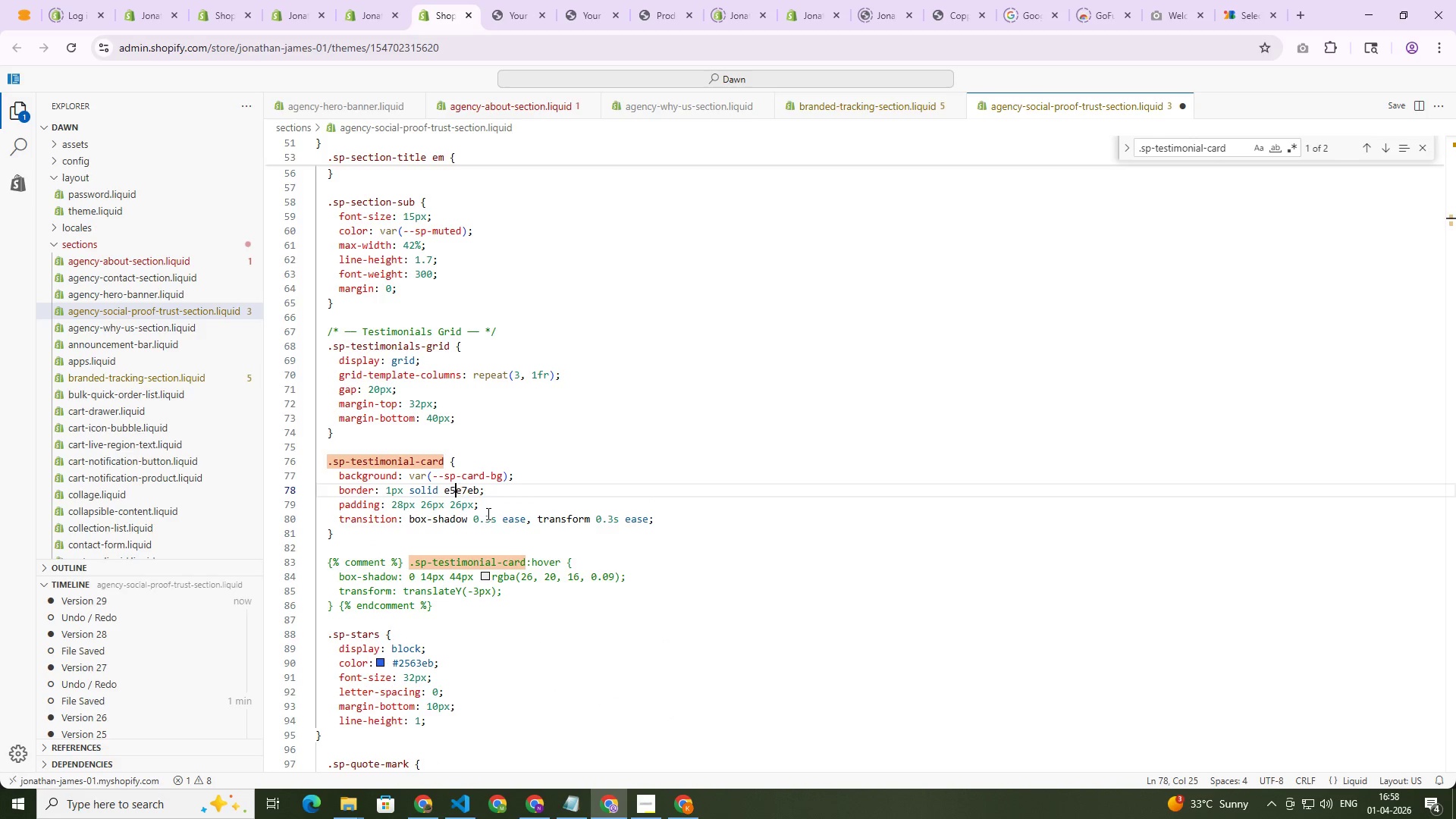 
key(ArrowLeft)
 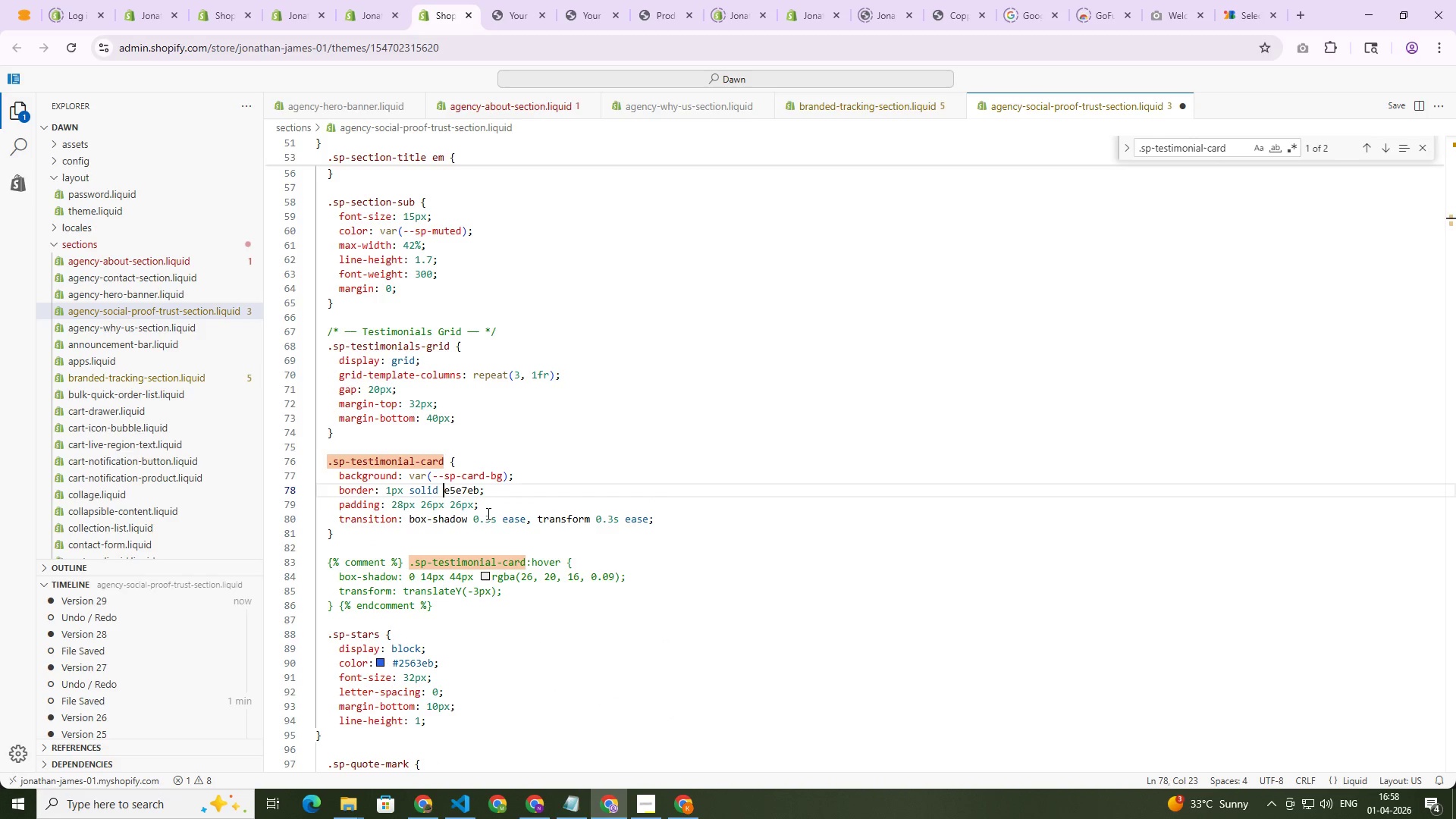 
key(ArrowLeft)
 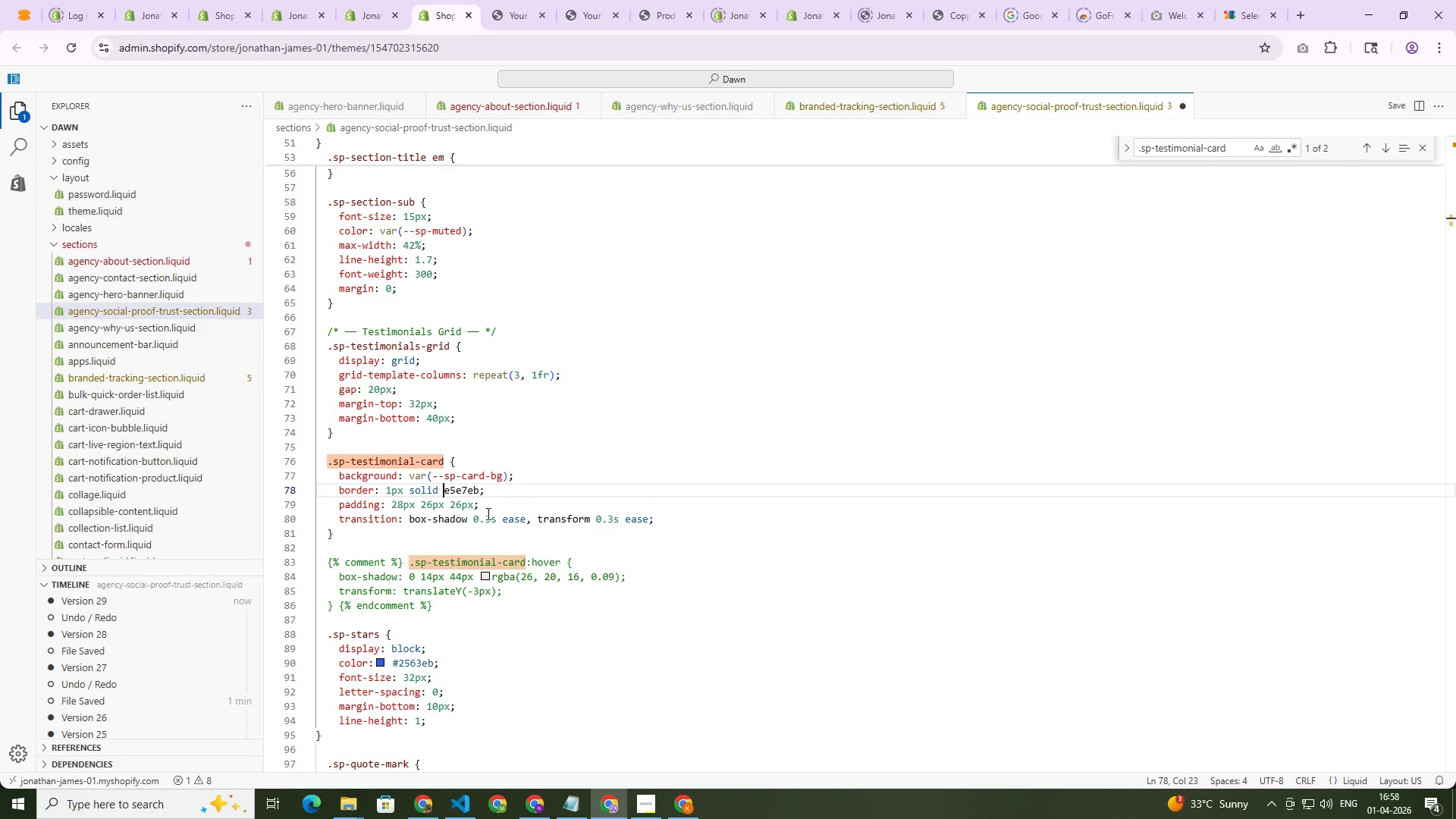 
key(Shift+ShiftRight)
 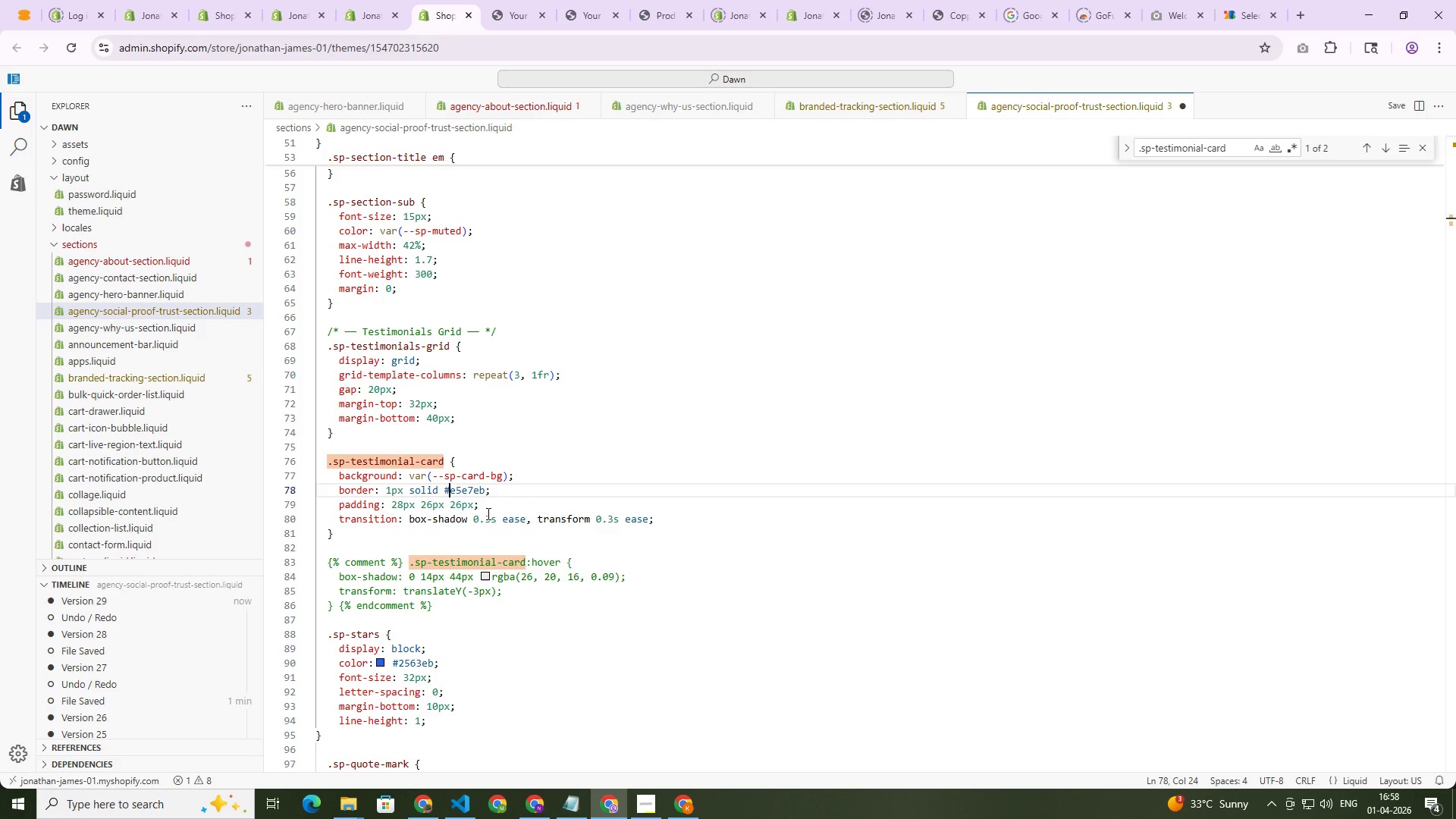 
key(Shift+3)
 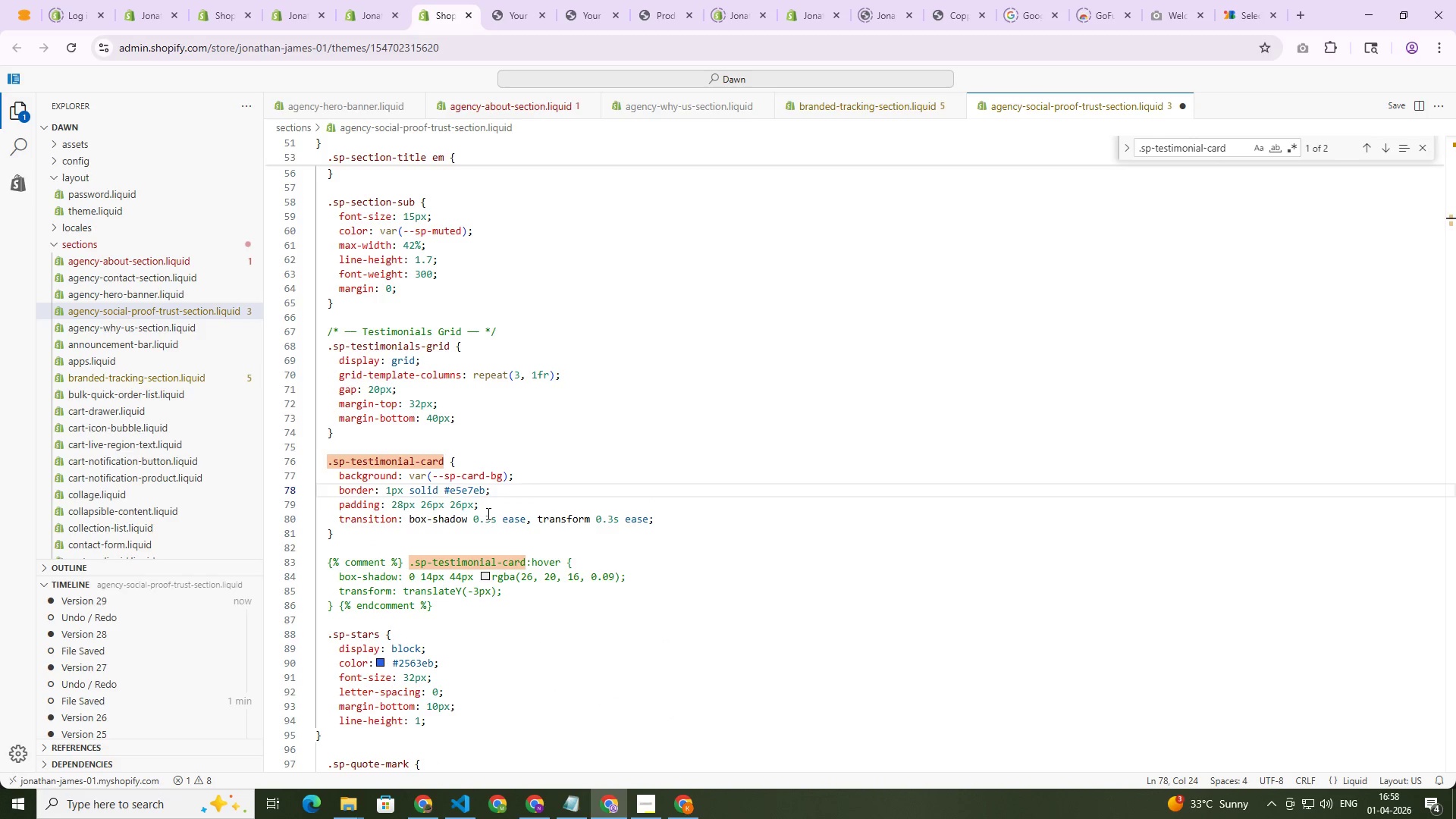 
key(Control+Shift+S)
 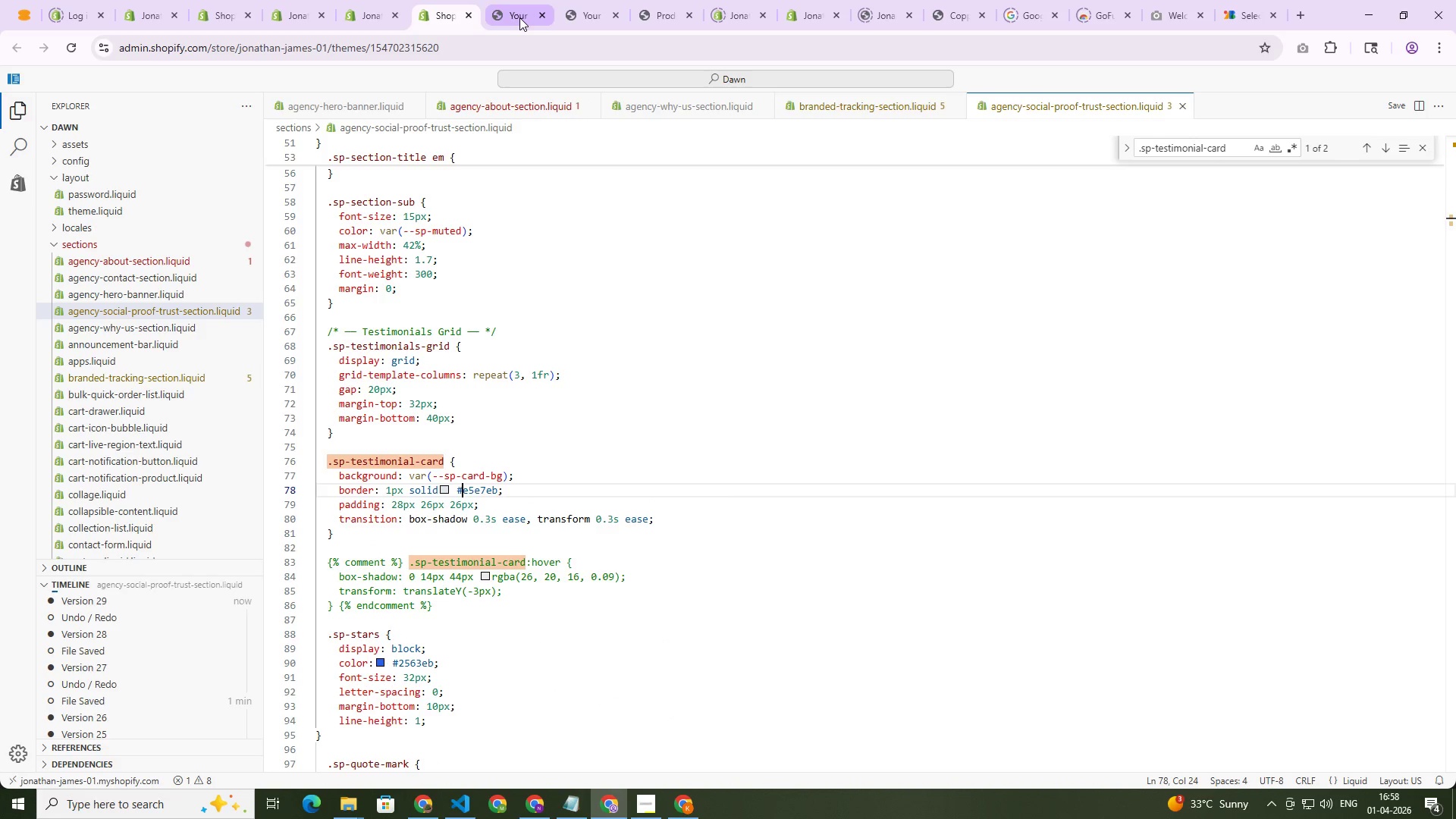 
left_click([519, 17])
 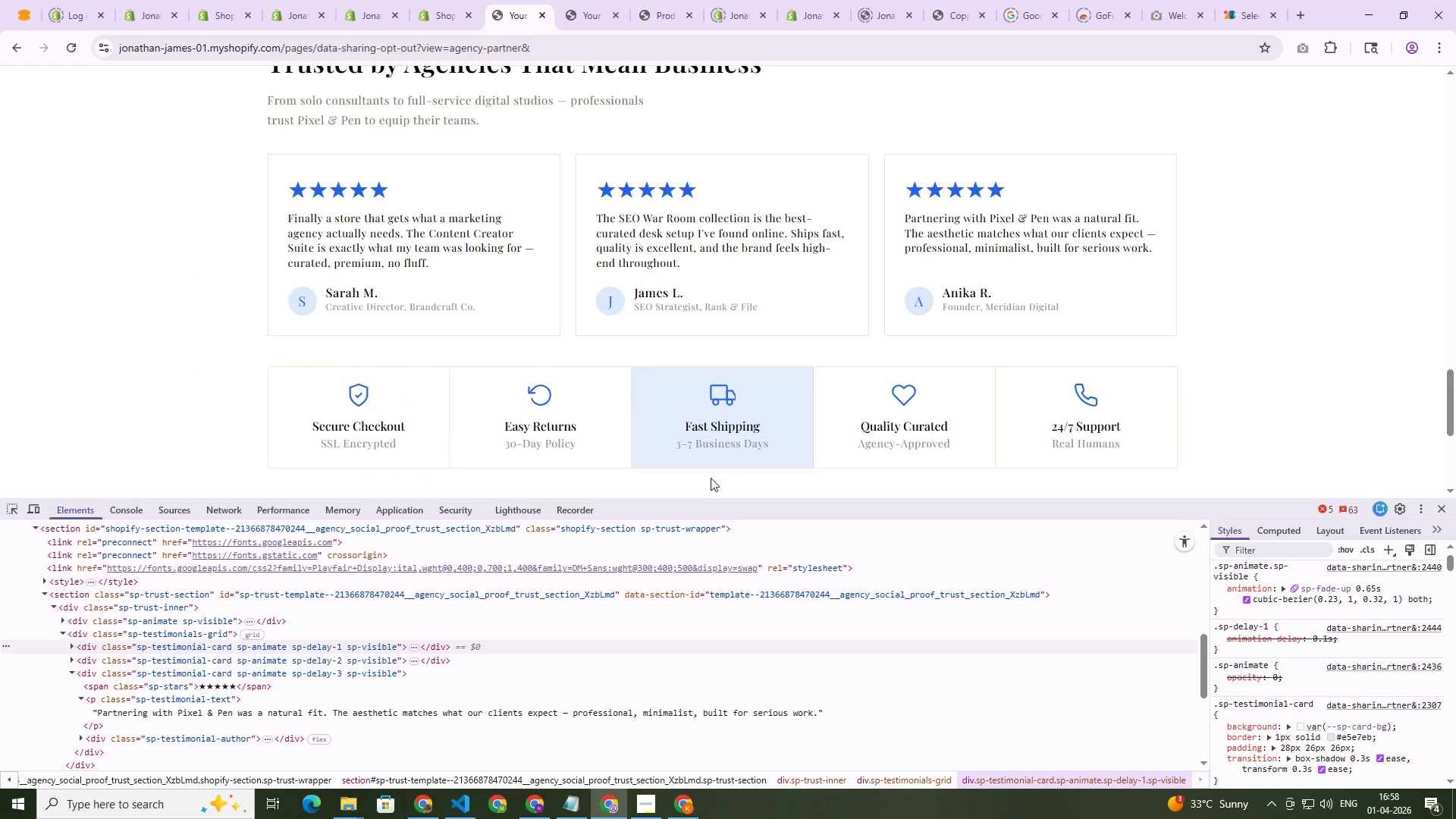 
key(Control+Shift+R)
 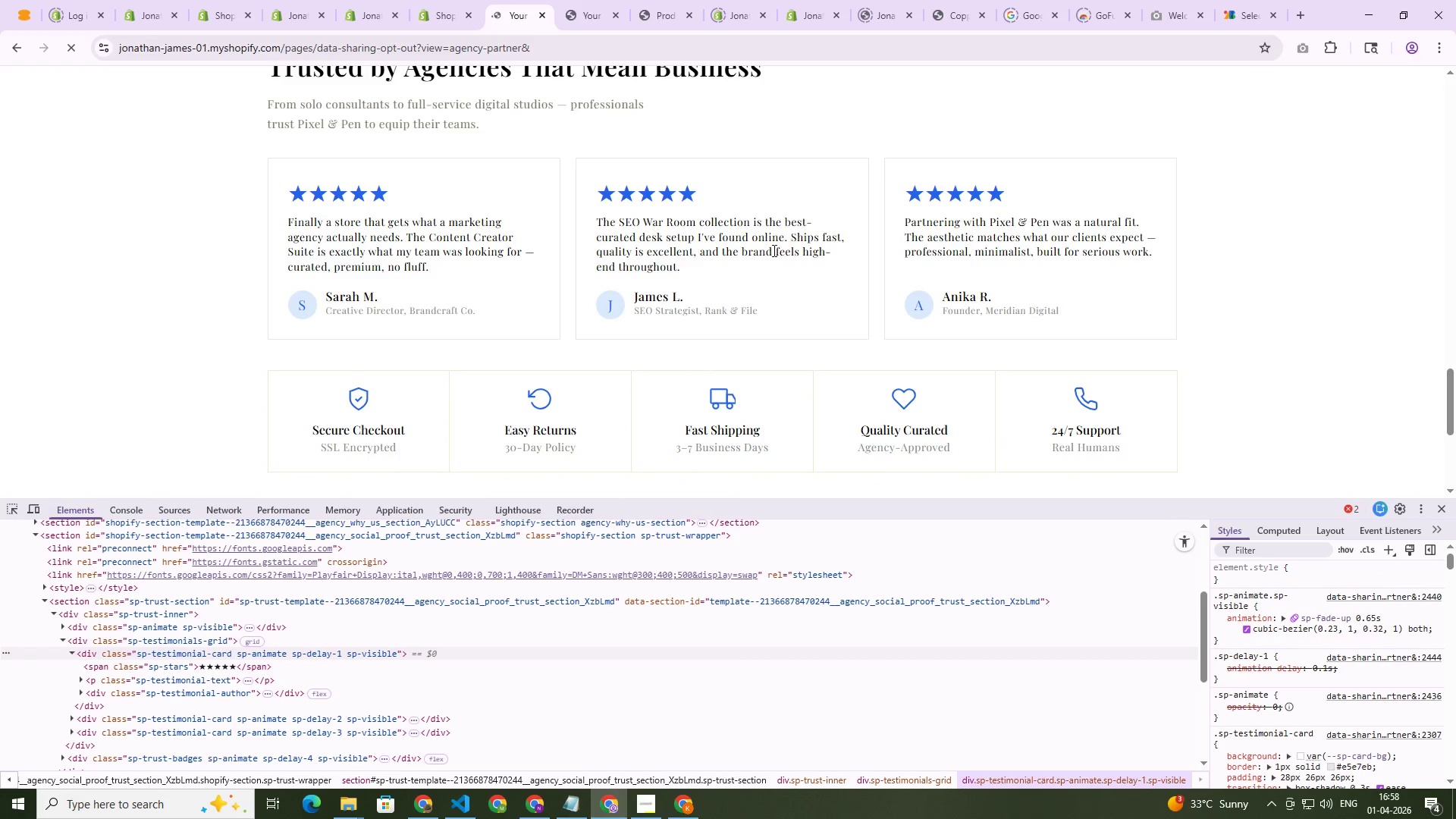 
wait(9.17)
 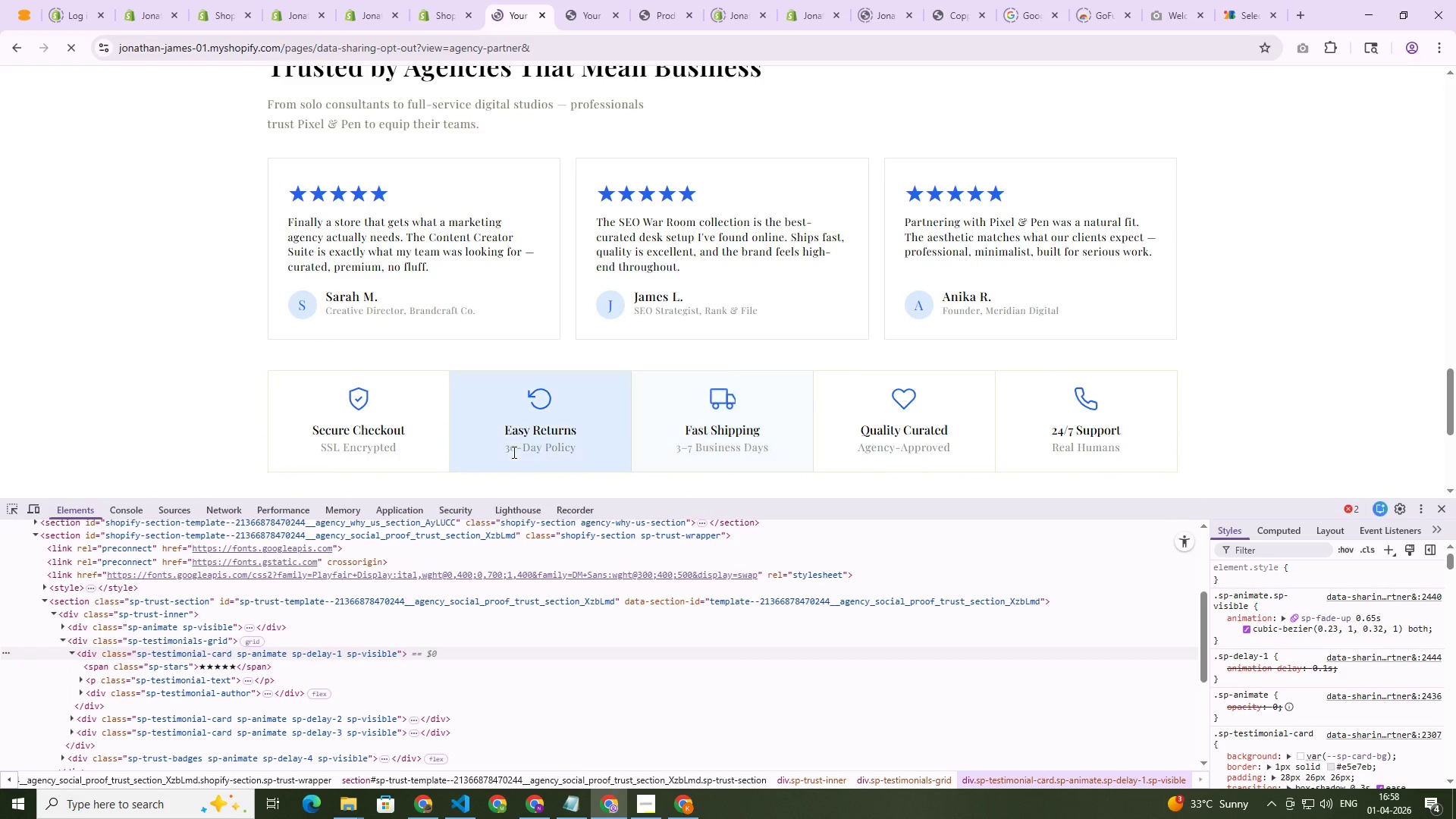 
key(Control+Shift+C)
 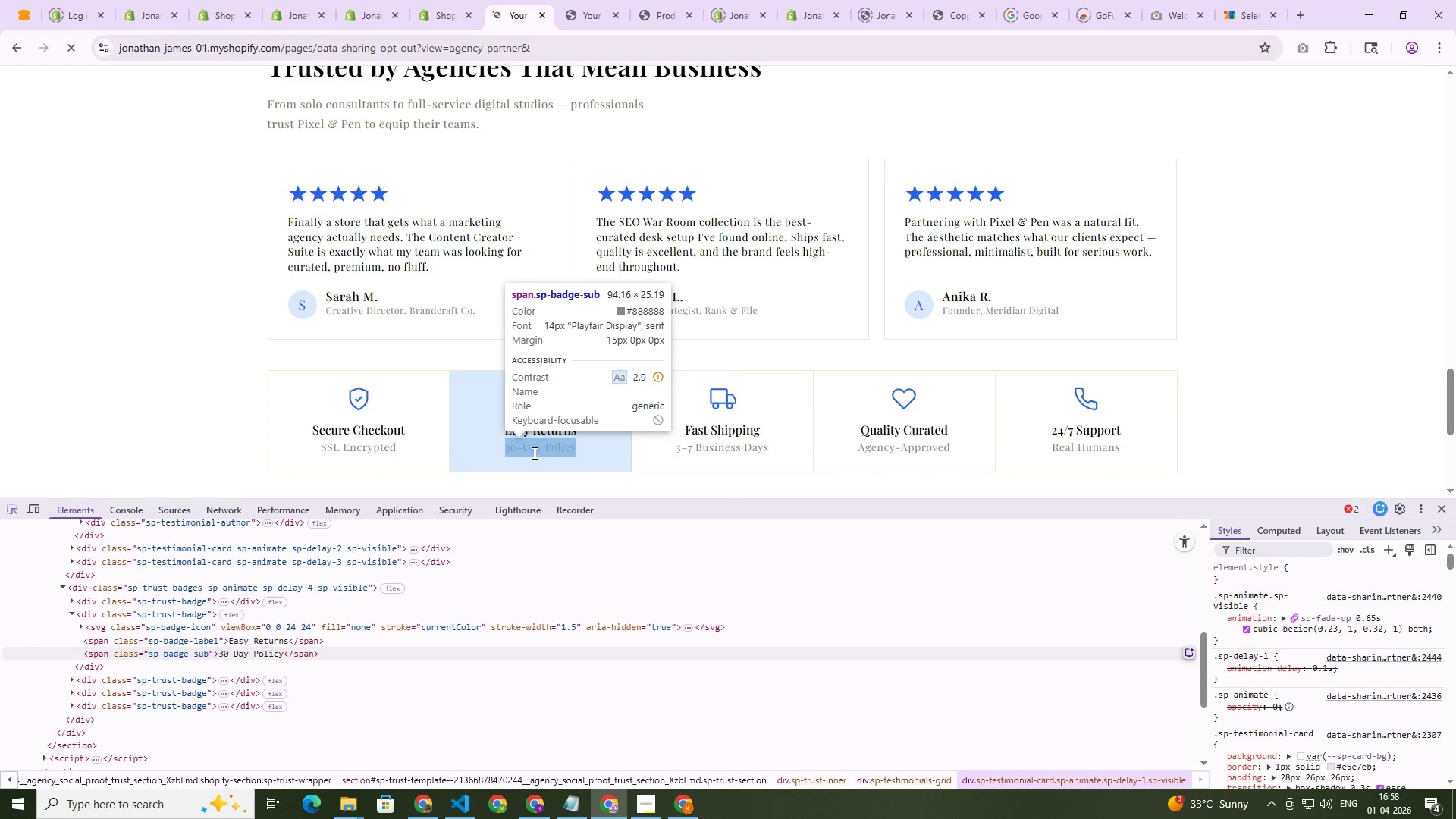 
left_click([535, 453])
 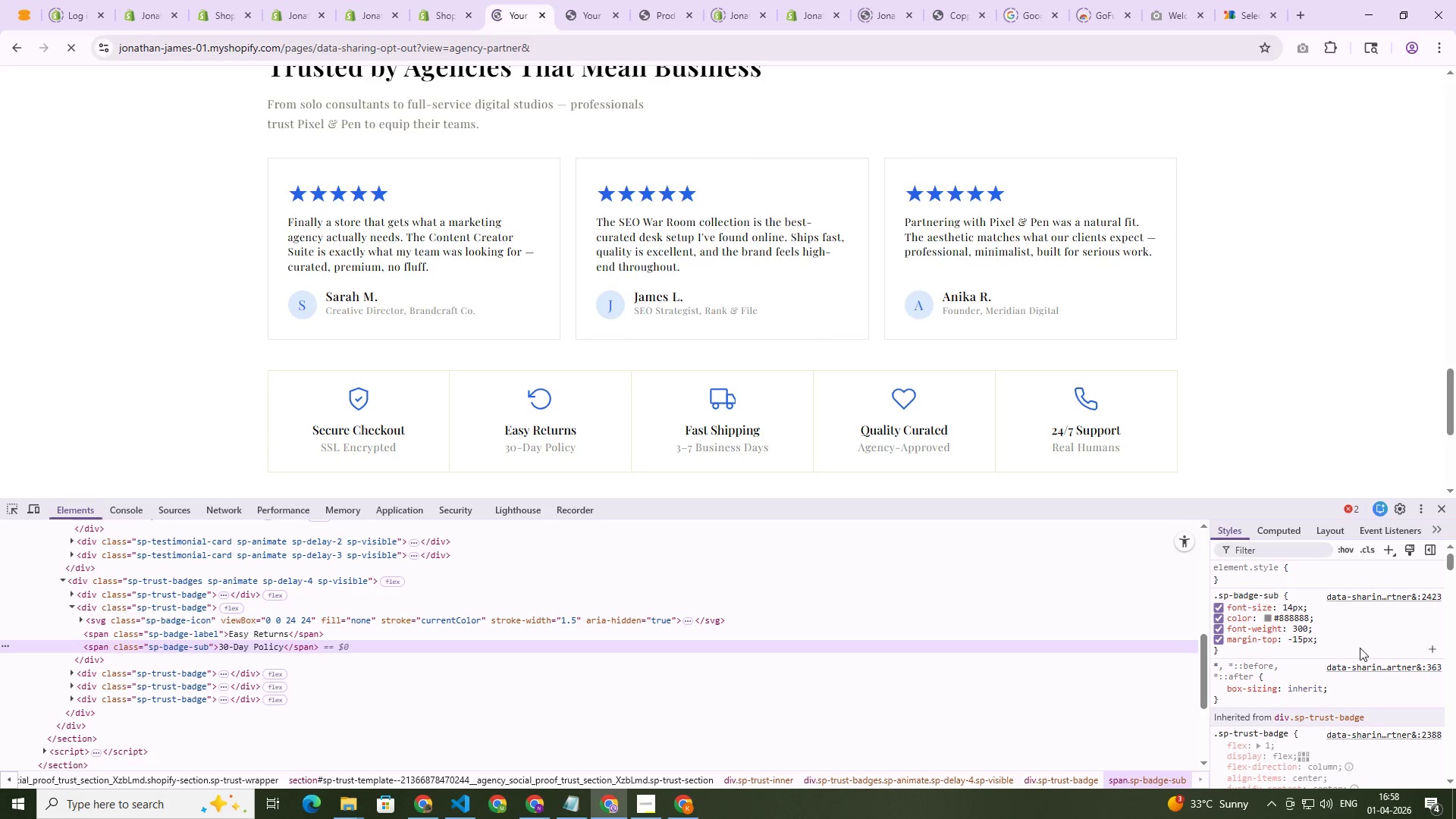 
left_click([1437, 507])
 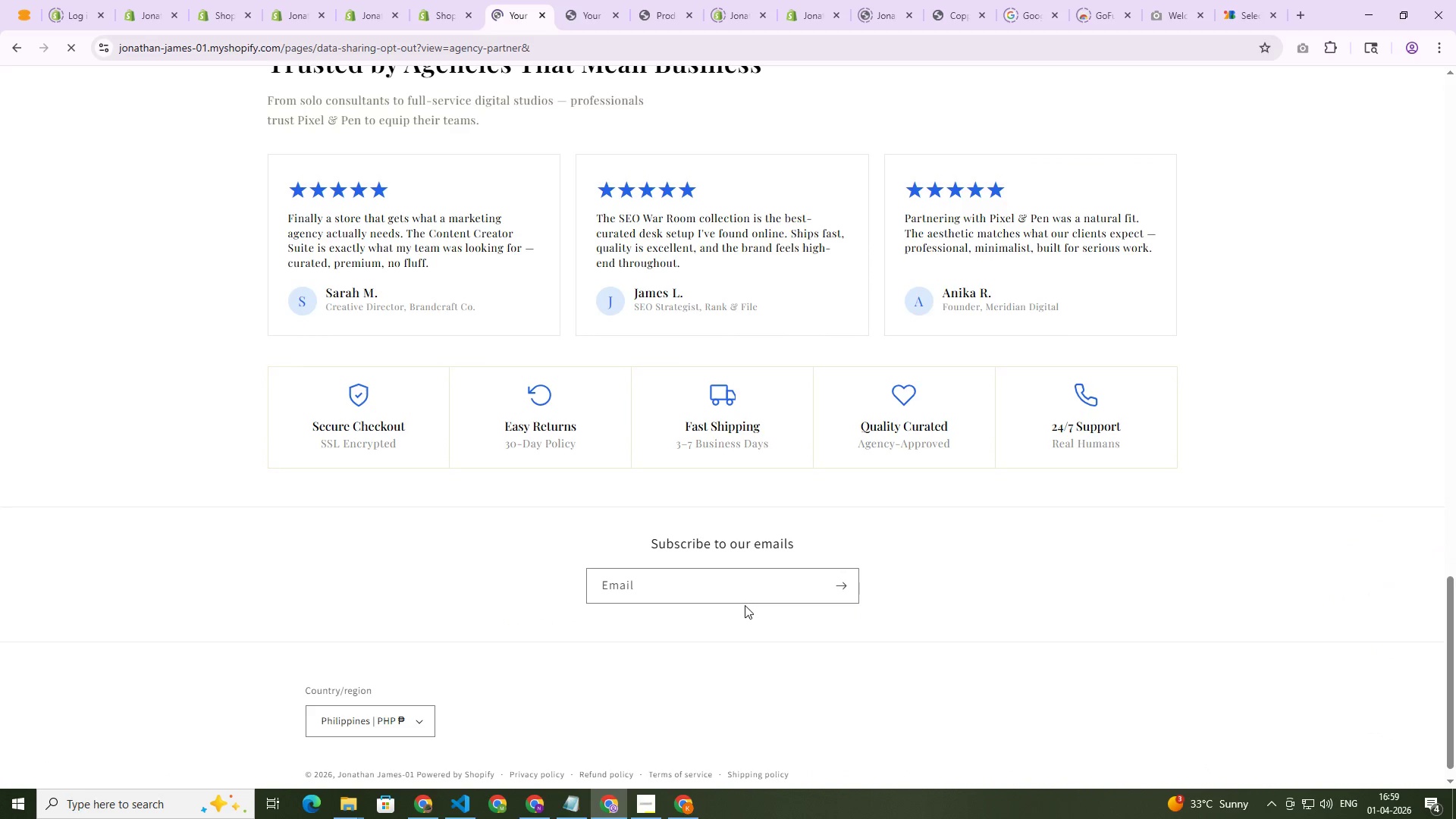 
scroll: coordinate [741, 617], scroll_direction: up, amount: 31.0
 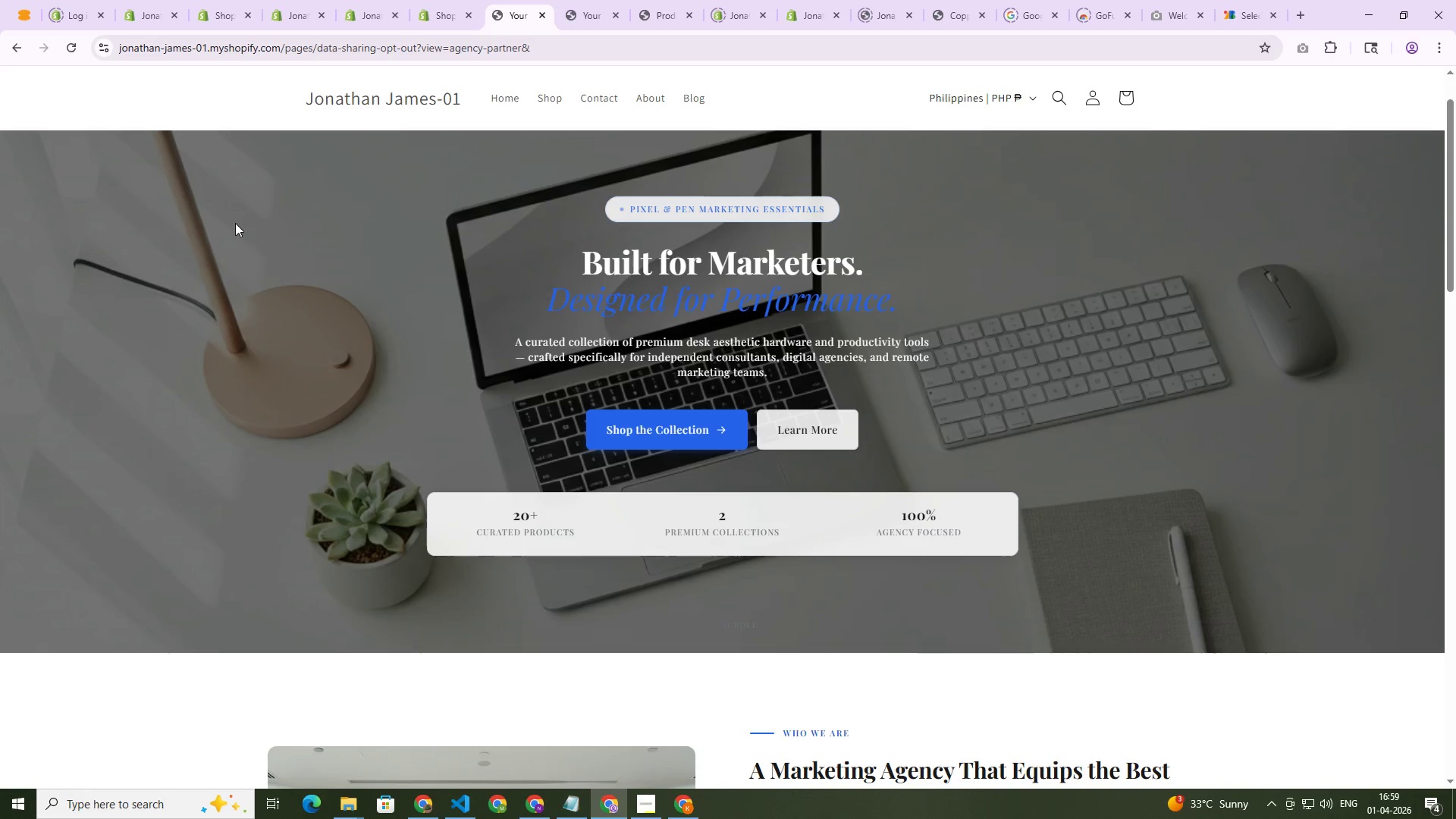 
wait(44.68)
 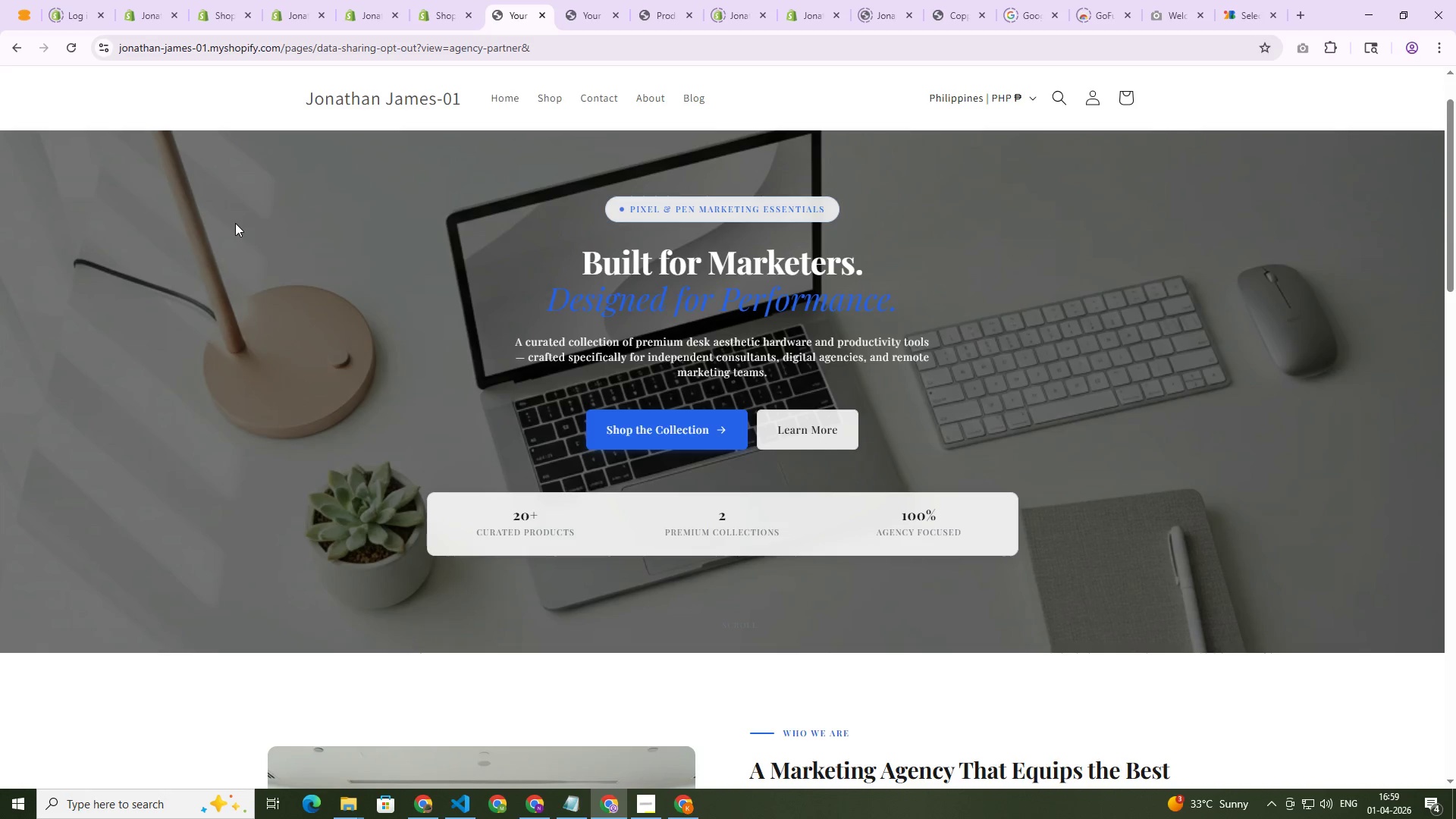 
key(Control+Shift+Tab)
 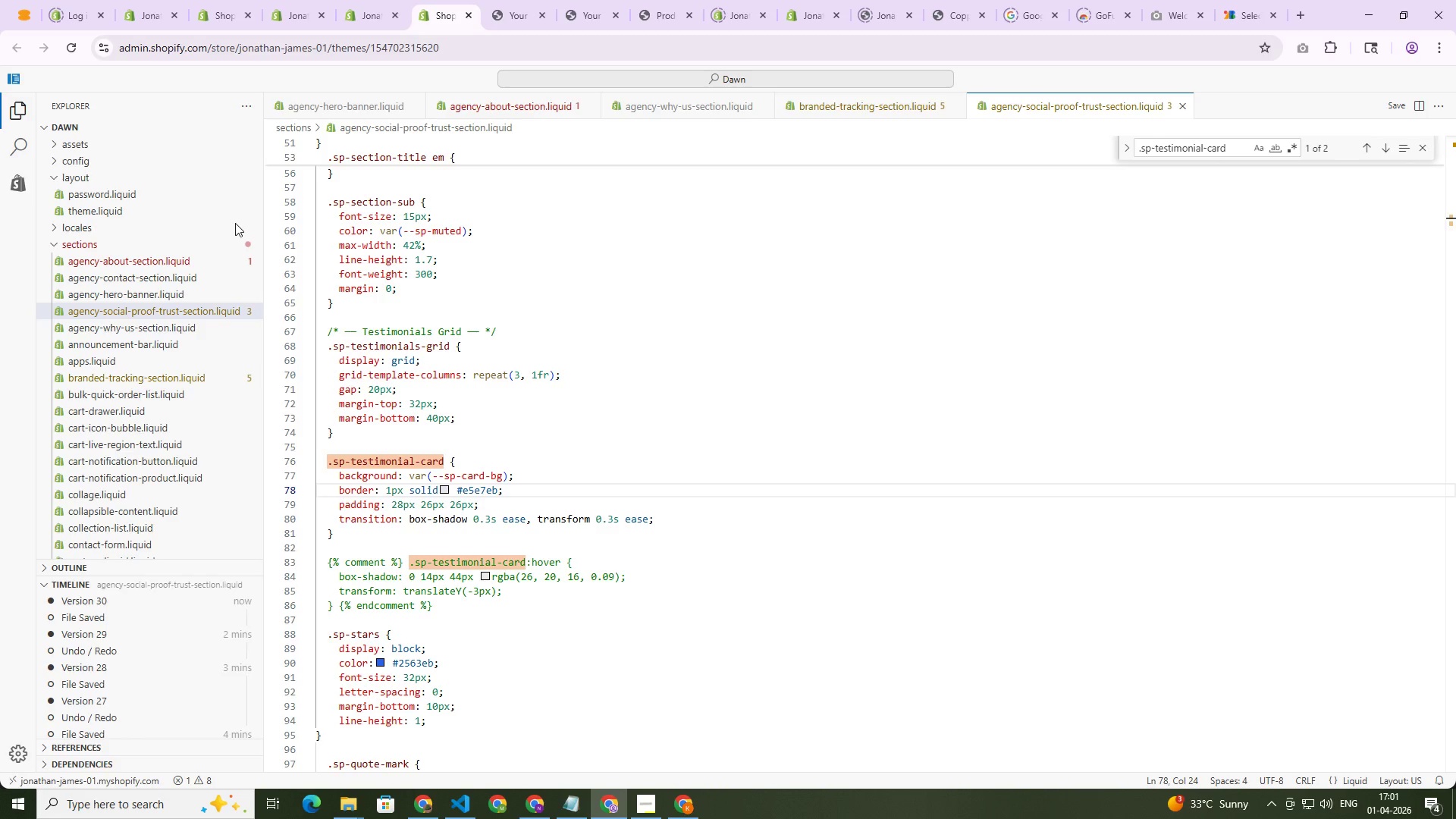 
wait(83.83)
 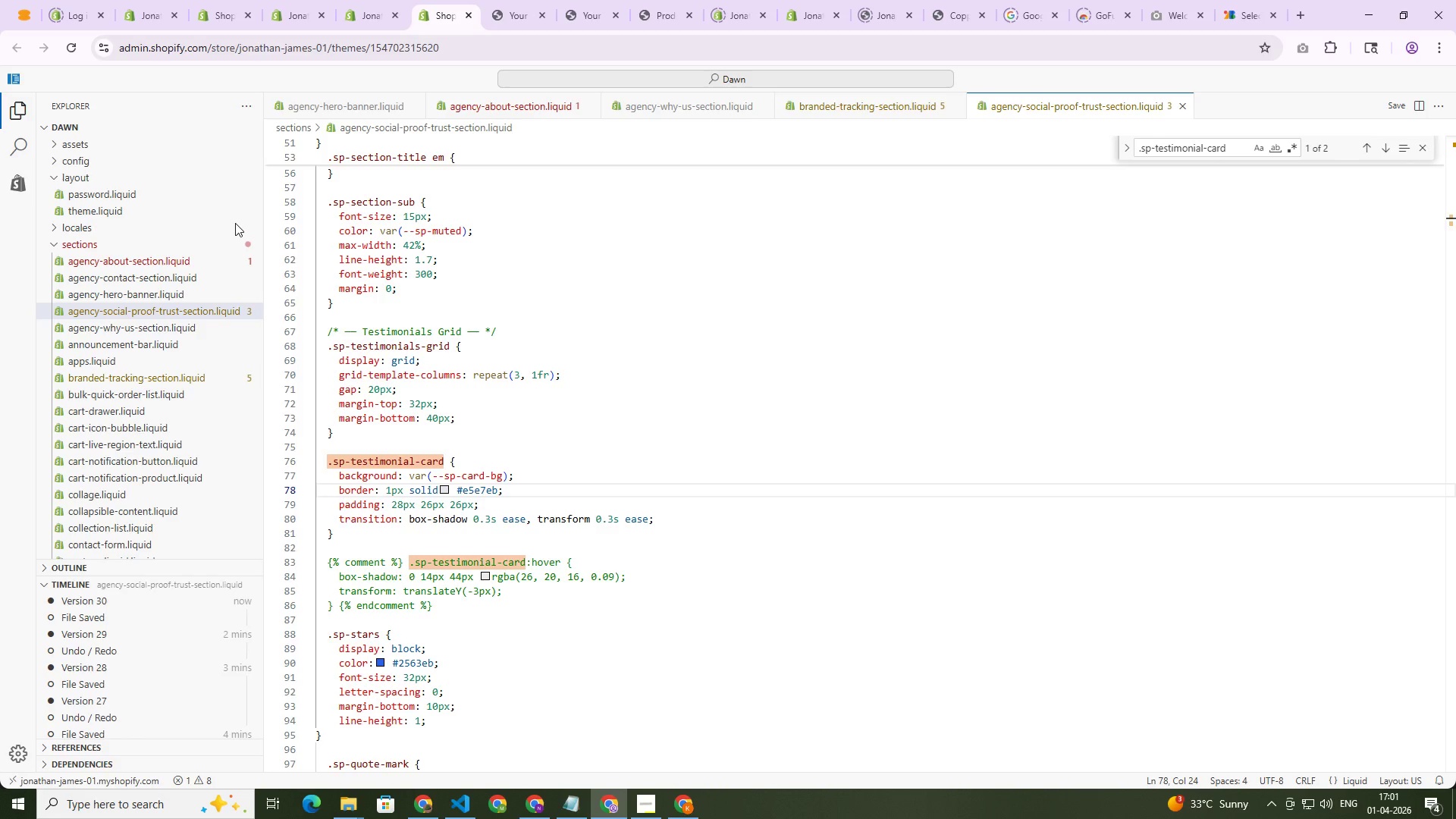 
scroll: coordinate [436, 286], scroll_direction: up, amount: 4.0
 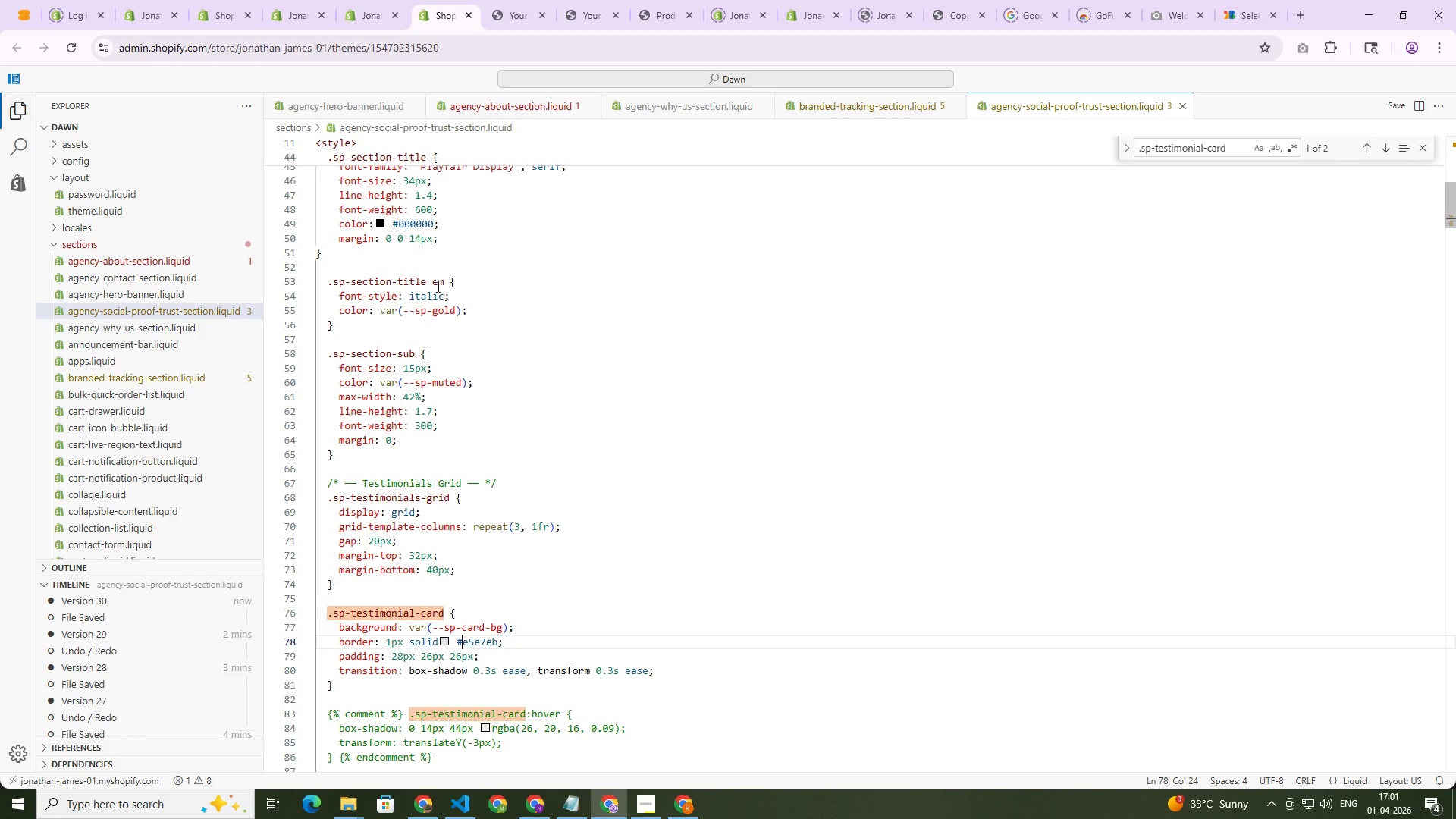 
wait(9.52)
 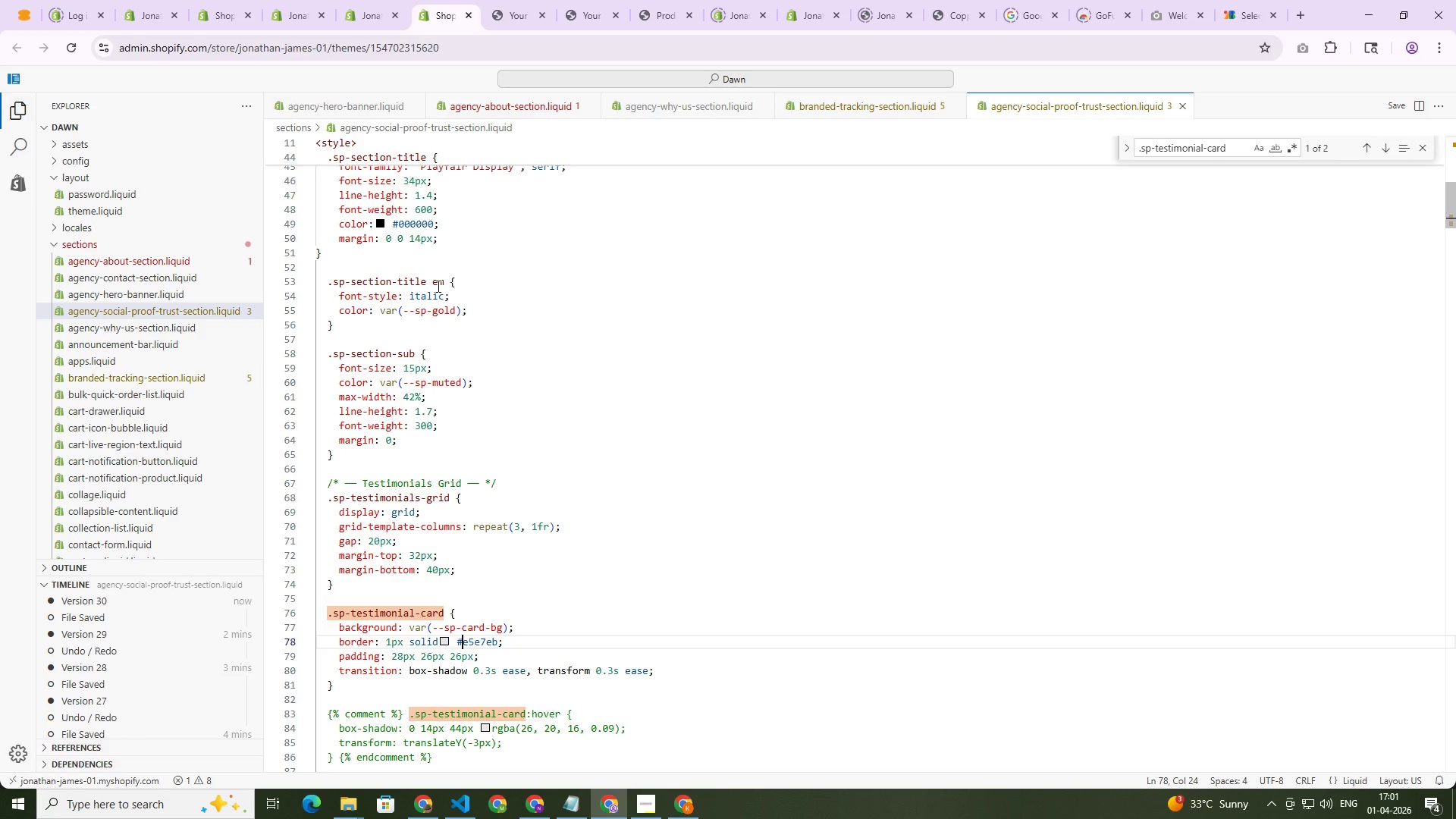 
left_click([526, 0])
 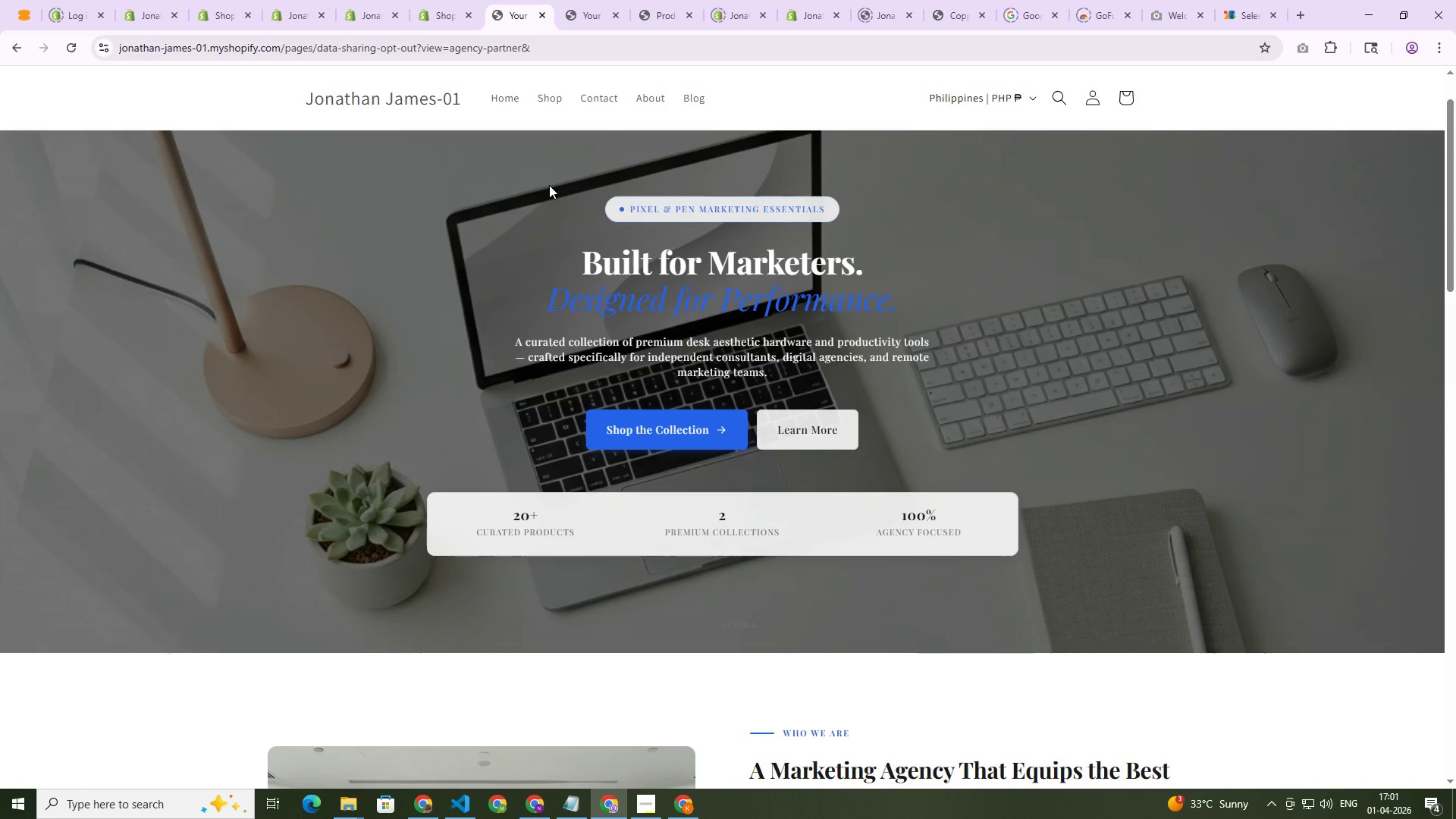 
wait(18.64)
 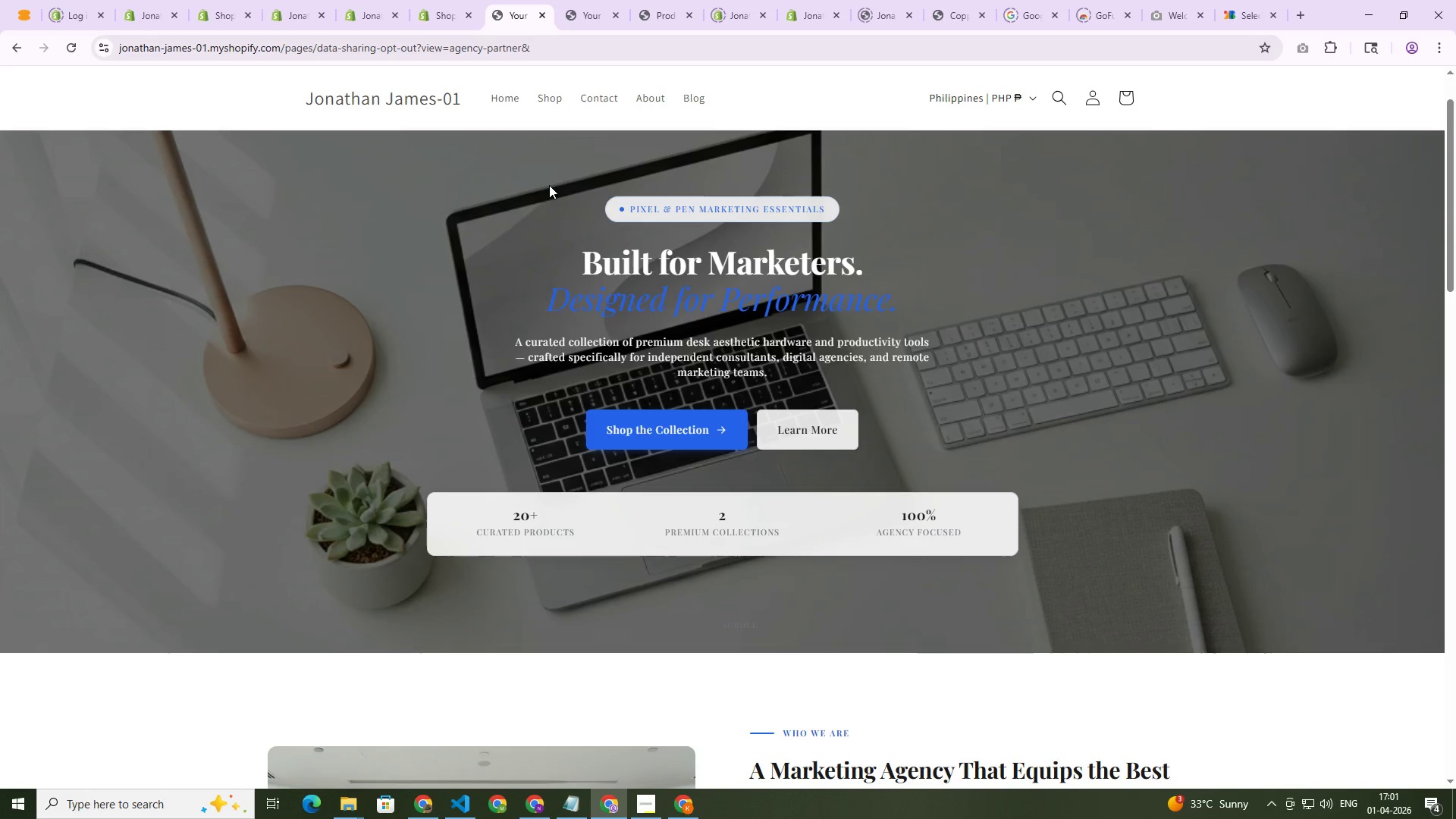 
left_click([451, 0])
 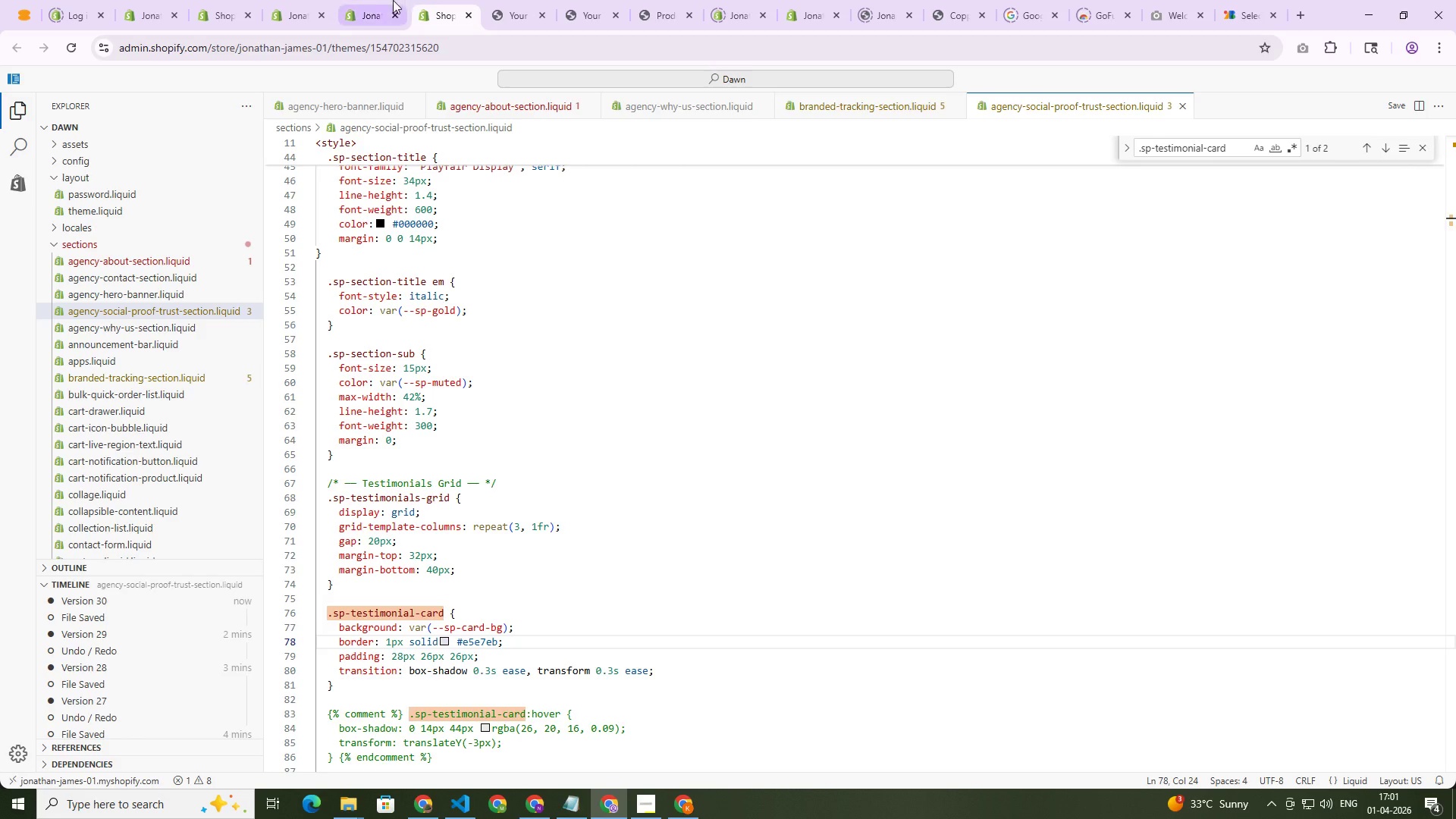 
left_click([375, 0])
 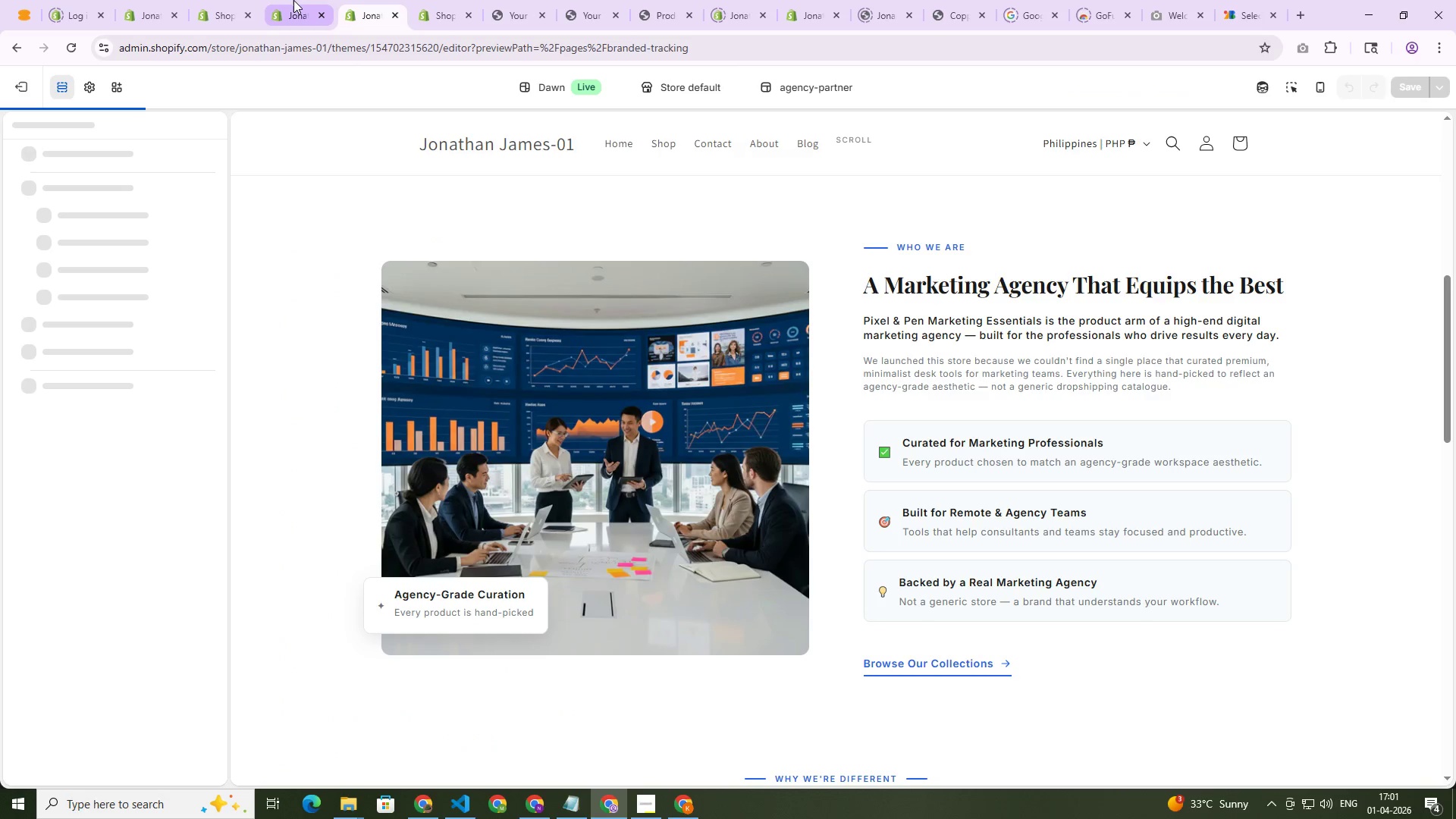 
left_click([293, 0])
 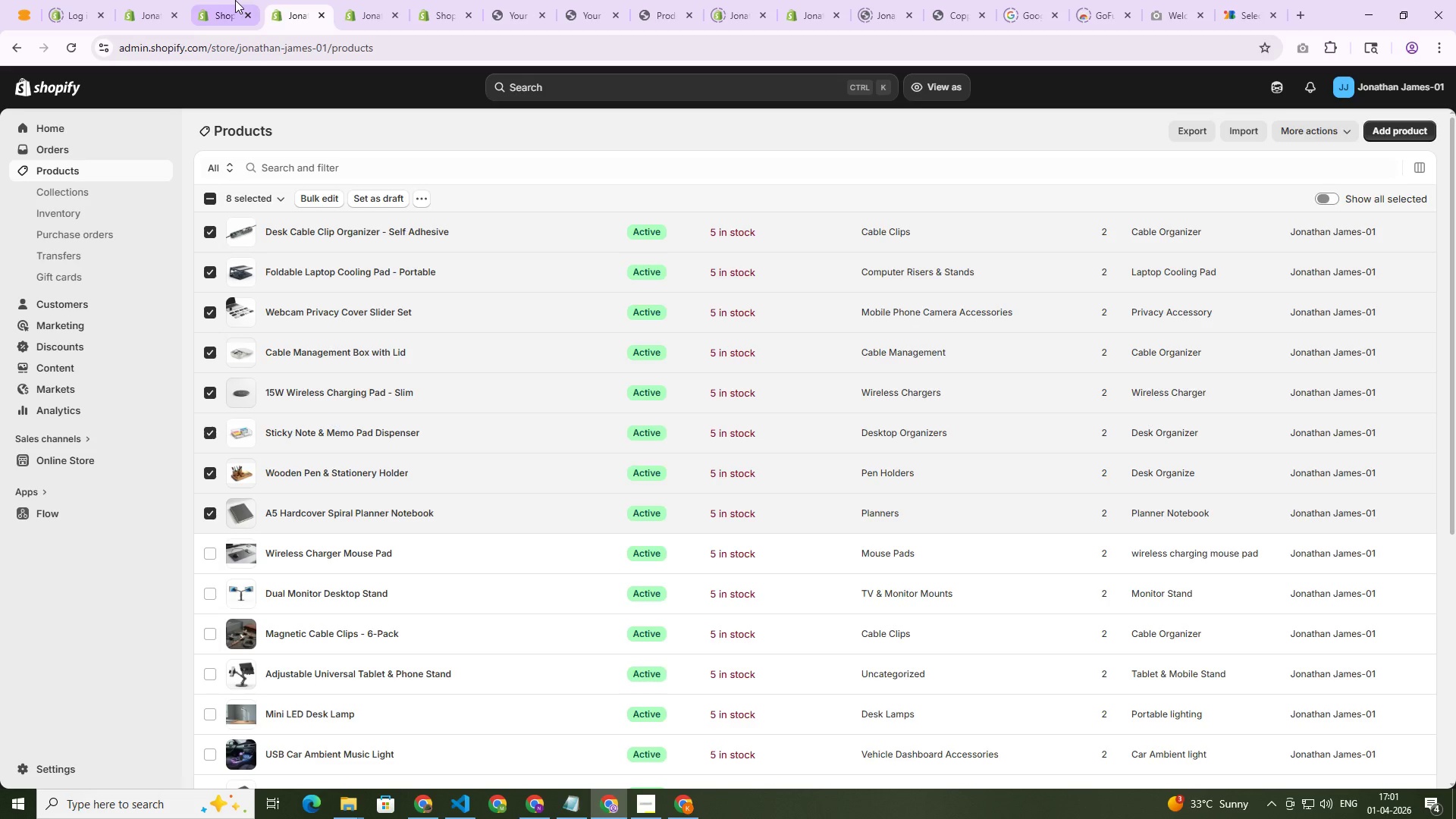 
left_click([233, 0])
 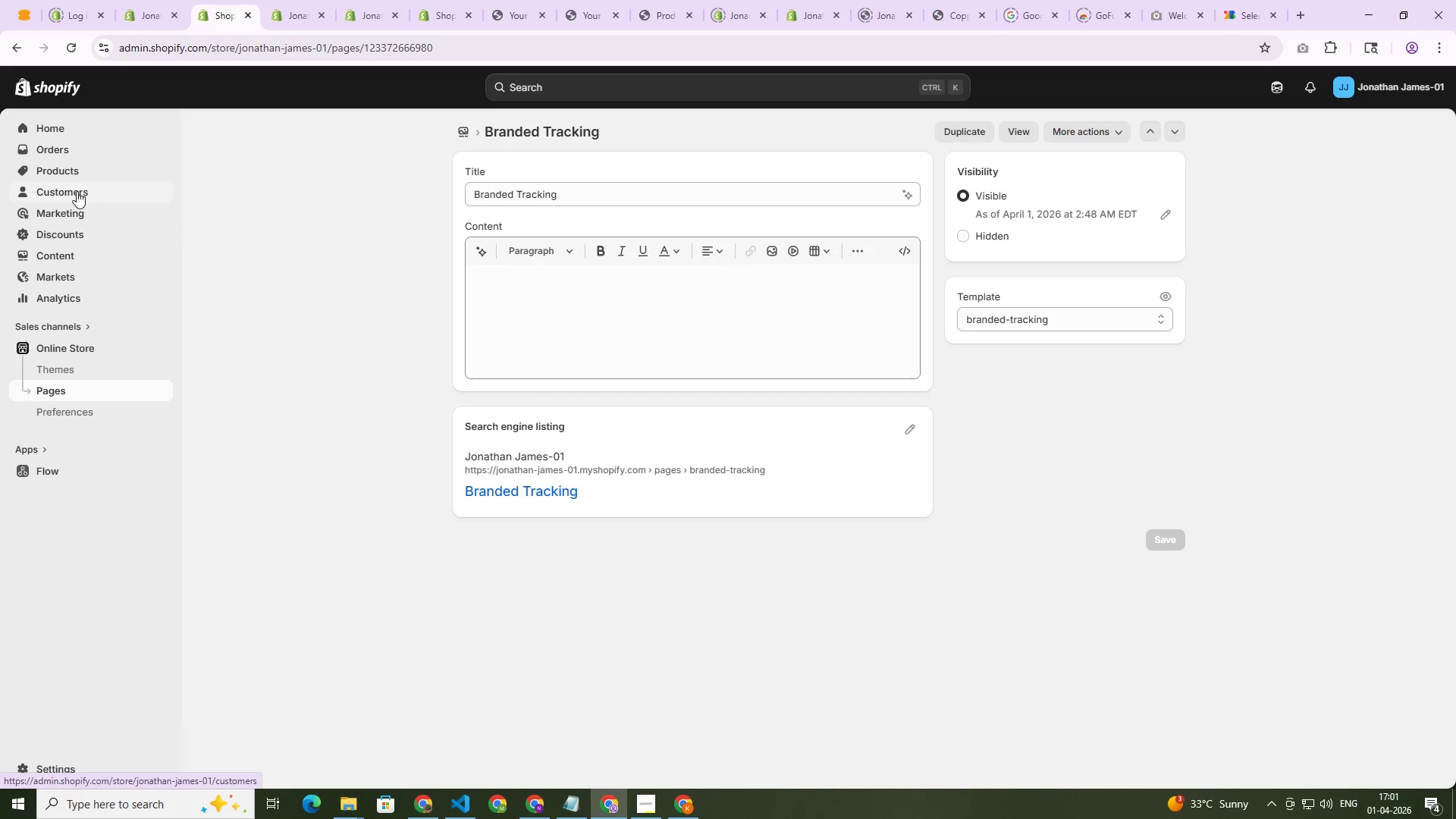 
left_click([73, 249])
 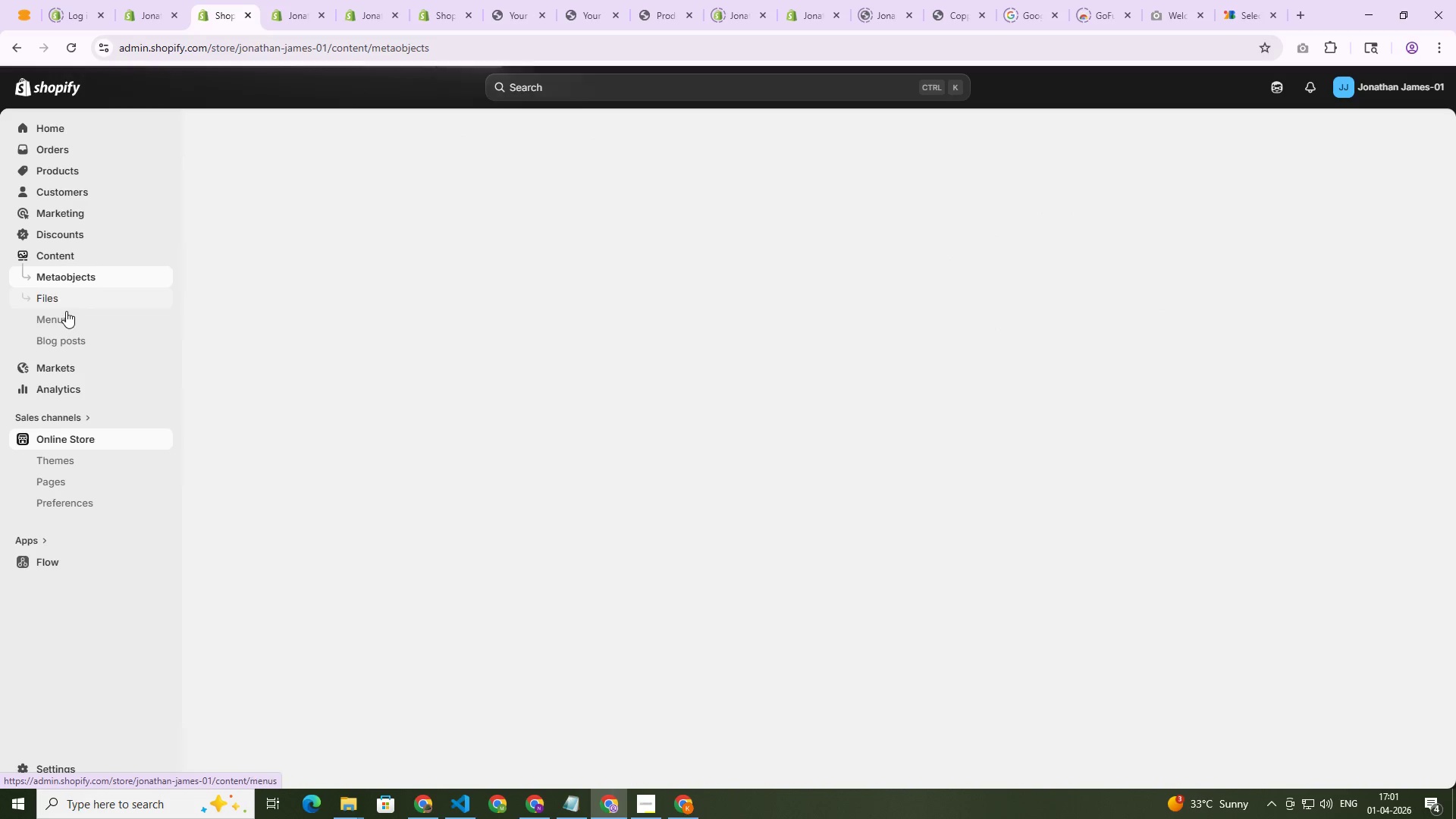 
left_click([66, 322])
 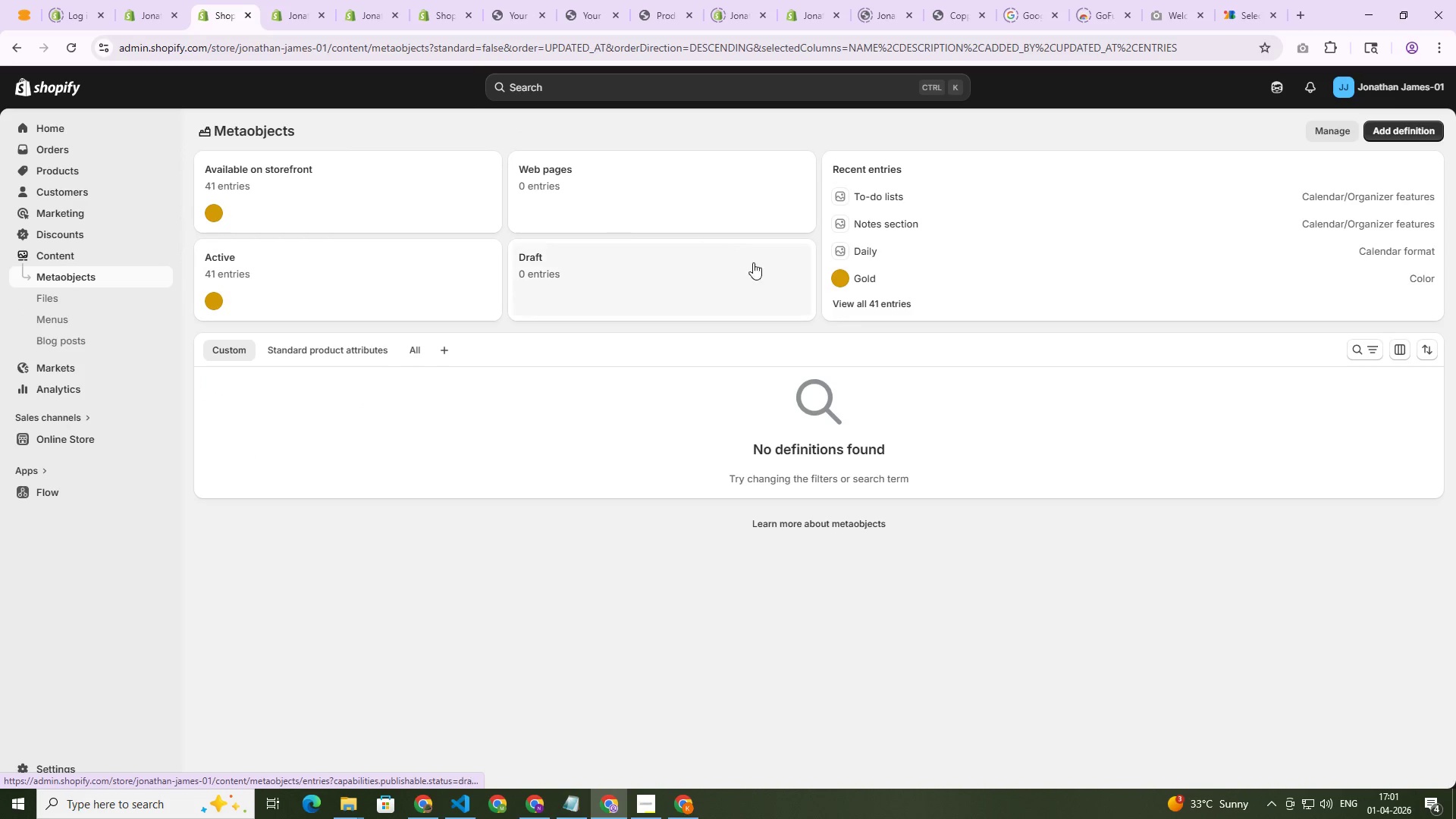 
wait(5.39)
 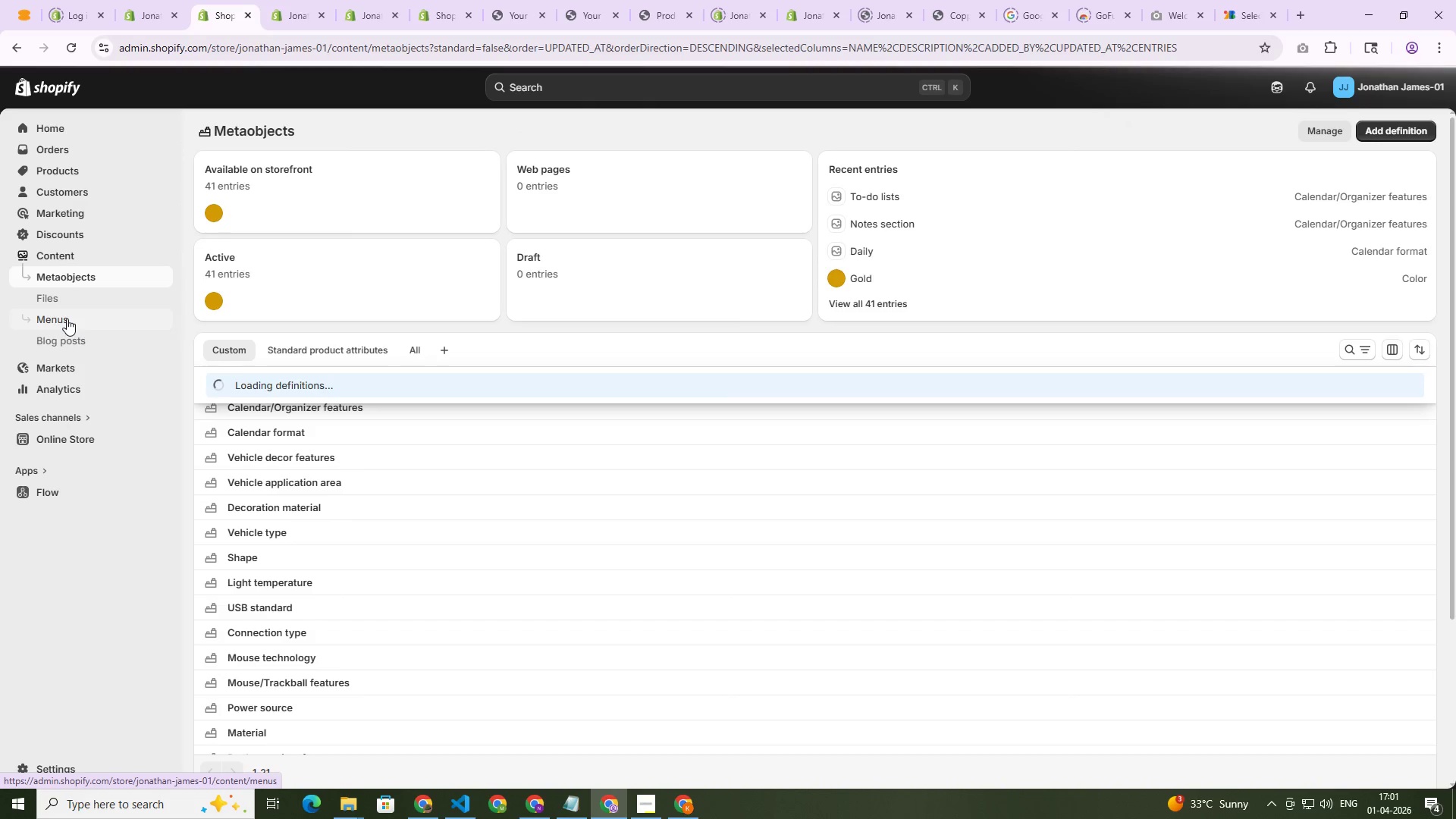 
left_click([71, 328])
 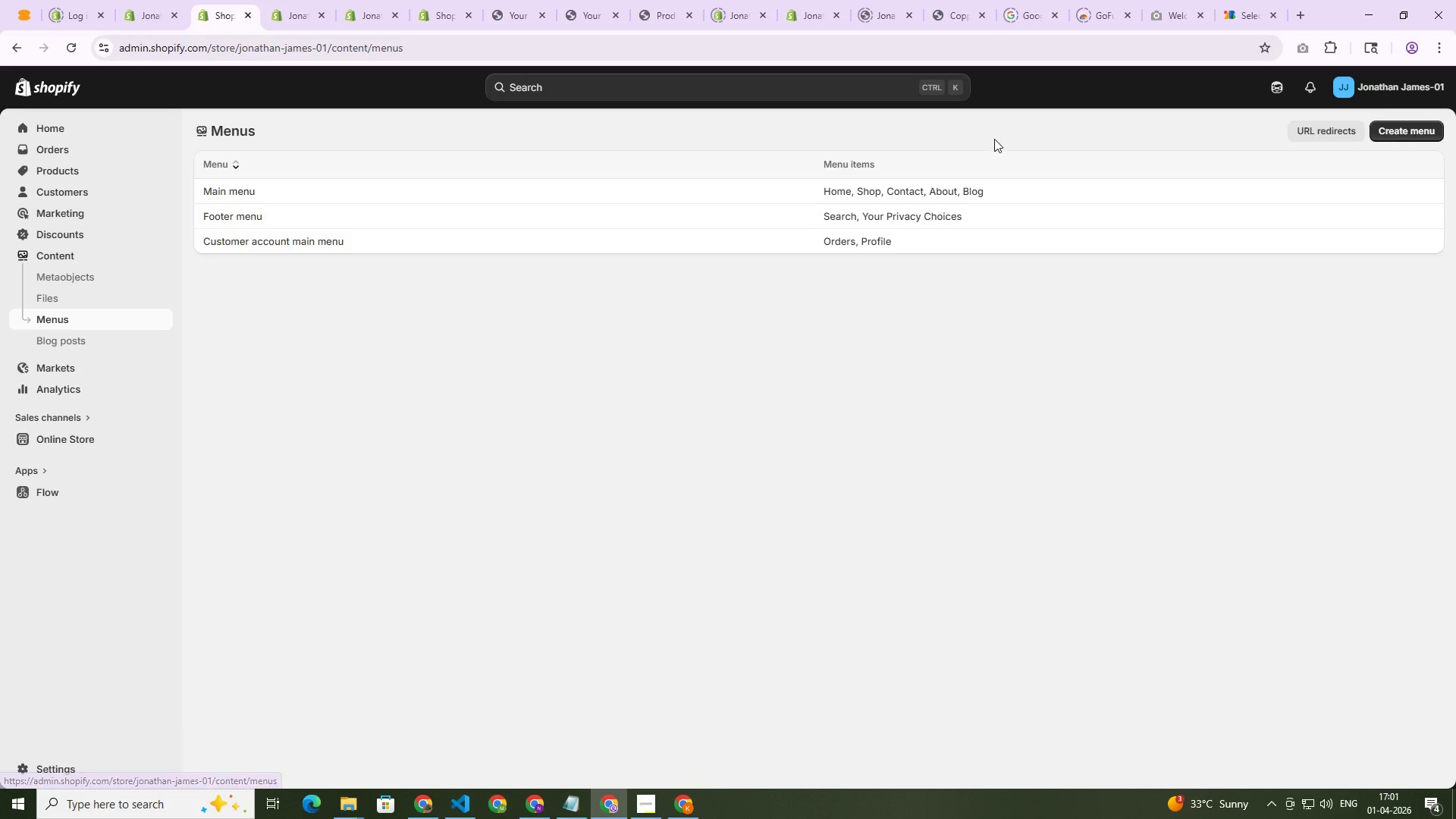 
left_click([971, 184])
 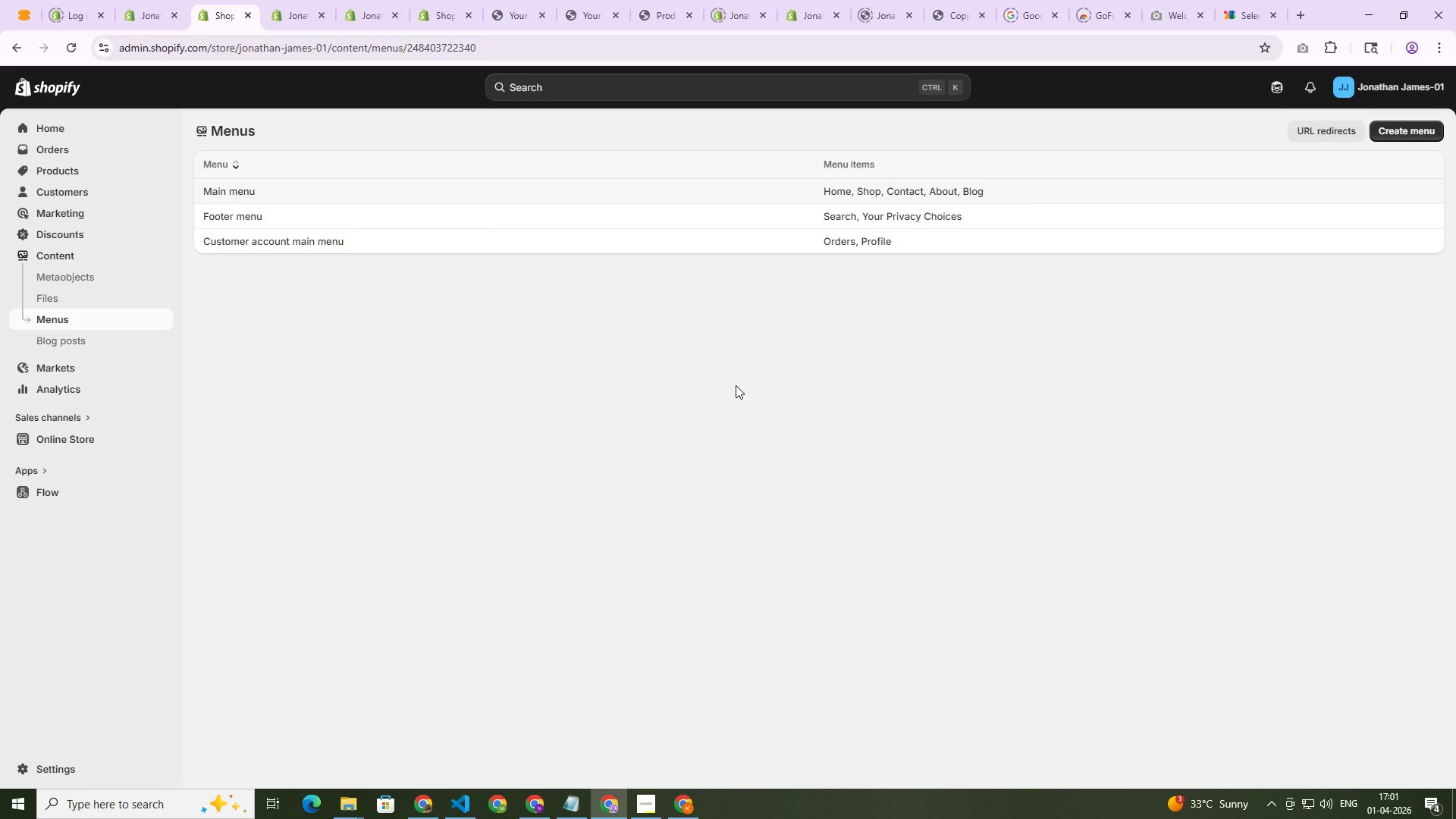 
mouse_move([718, 459])
 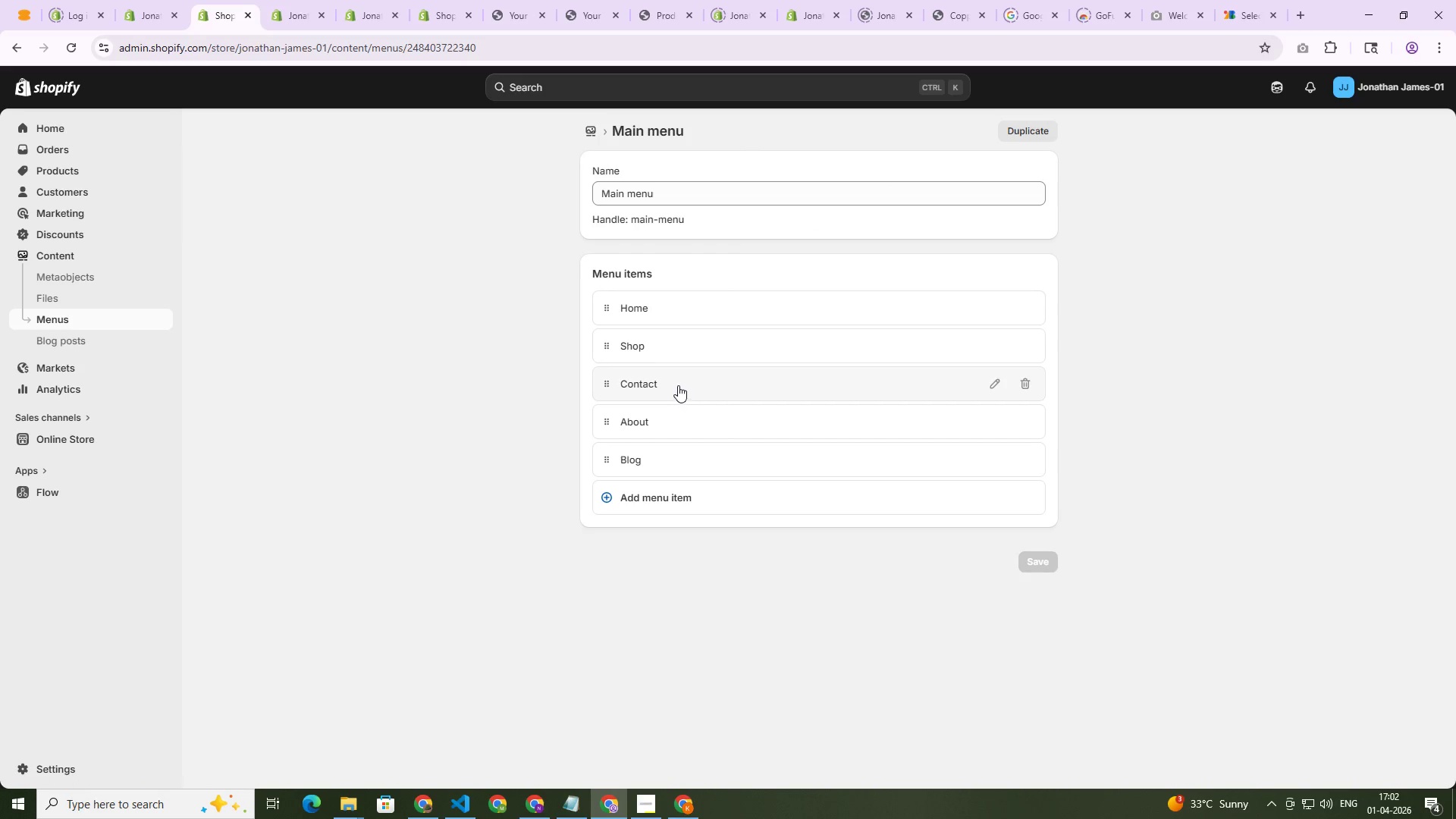 
left_click([677, 385])
 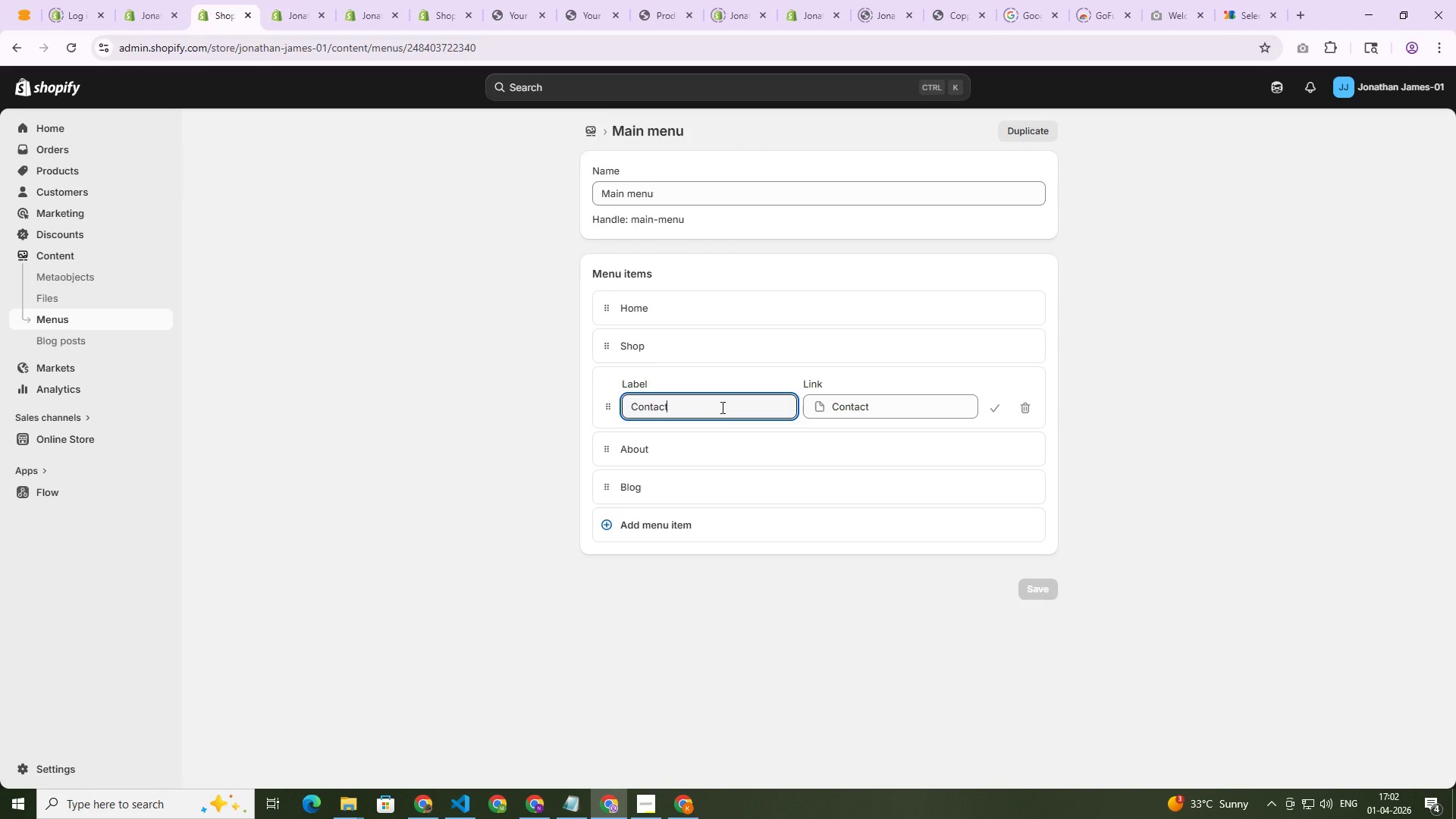 
double_click([721, 407])
 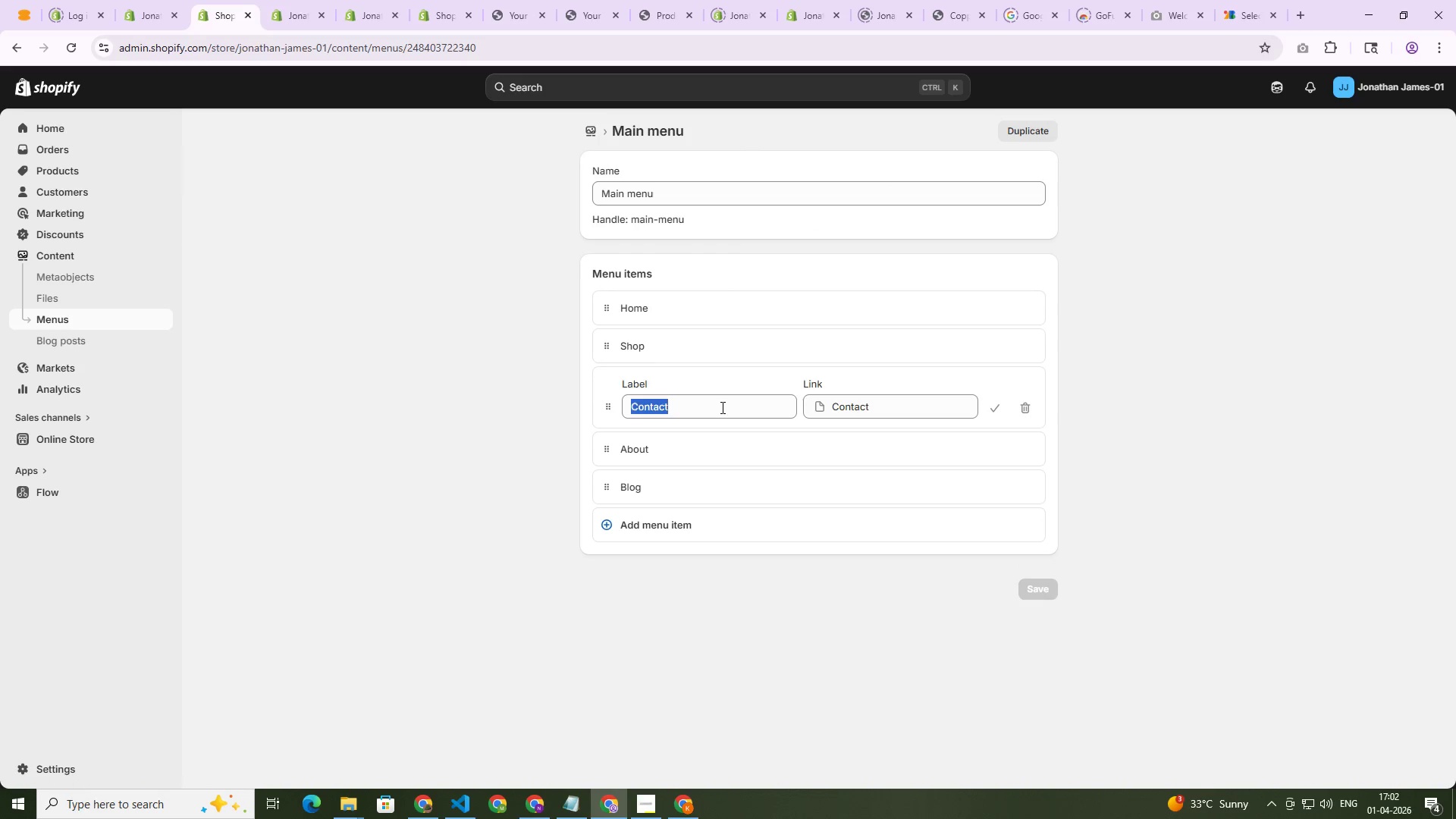 
triple_click([721, 407])
 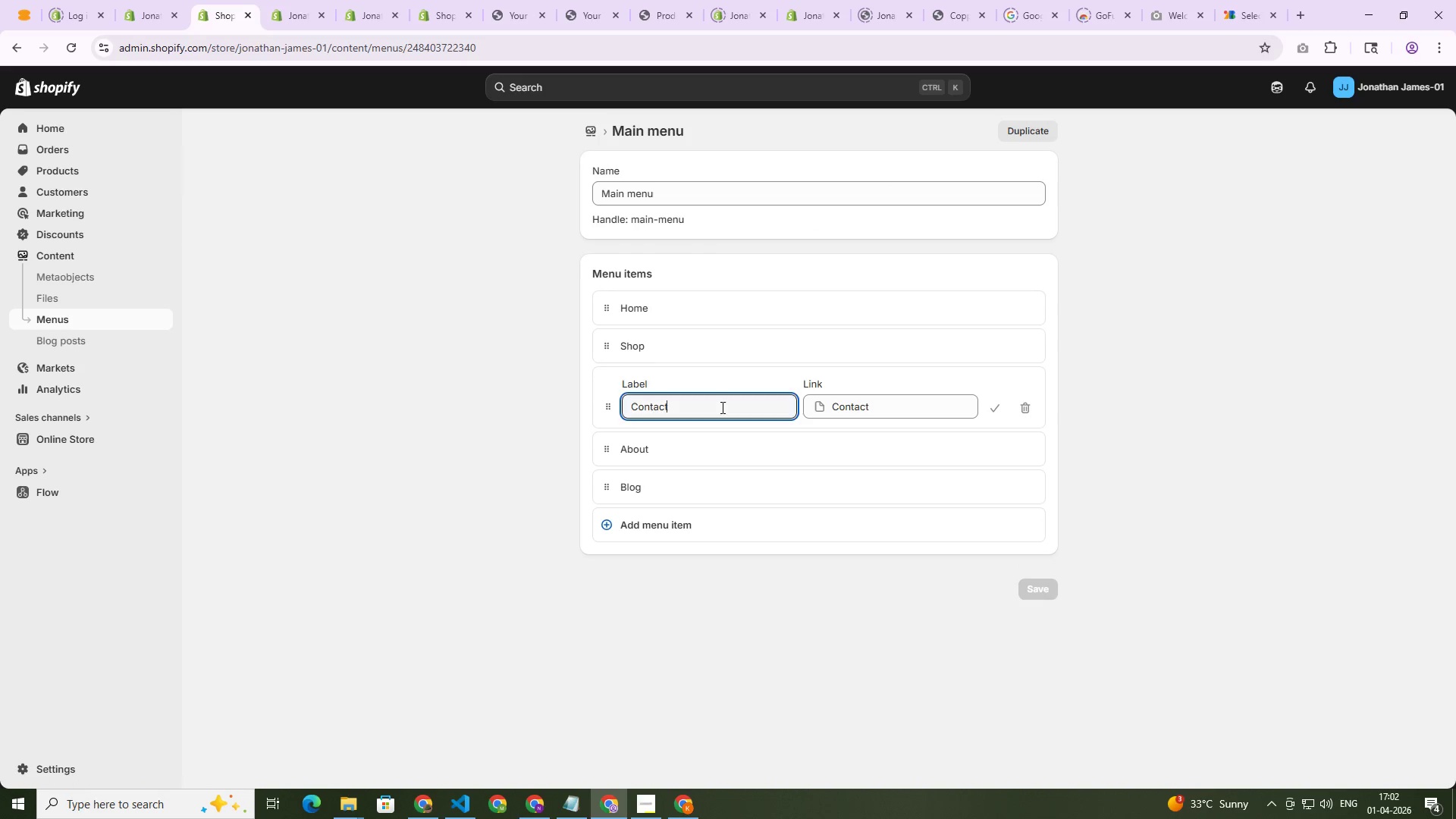 
hold_key(key=ShiftLeft, duration=0.84)
 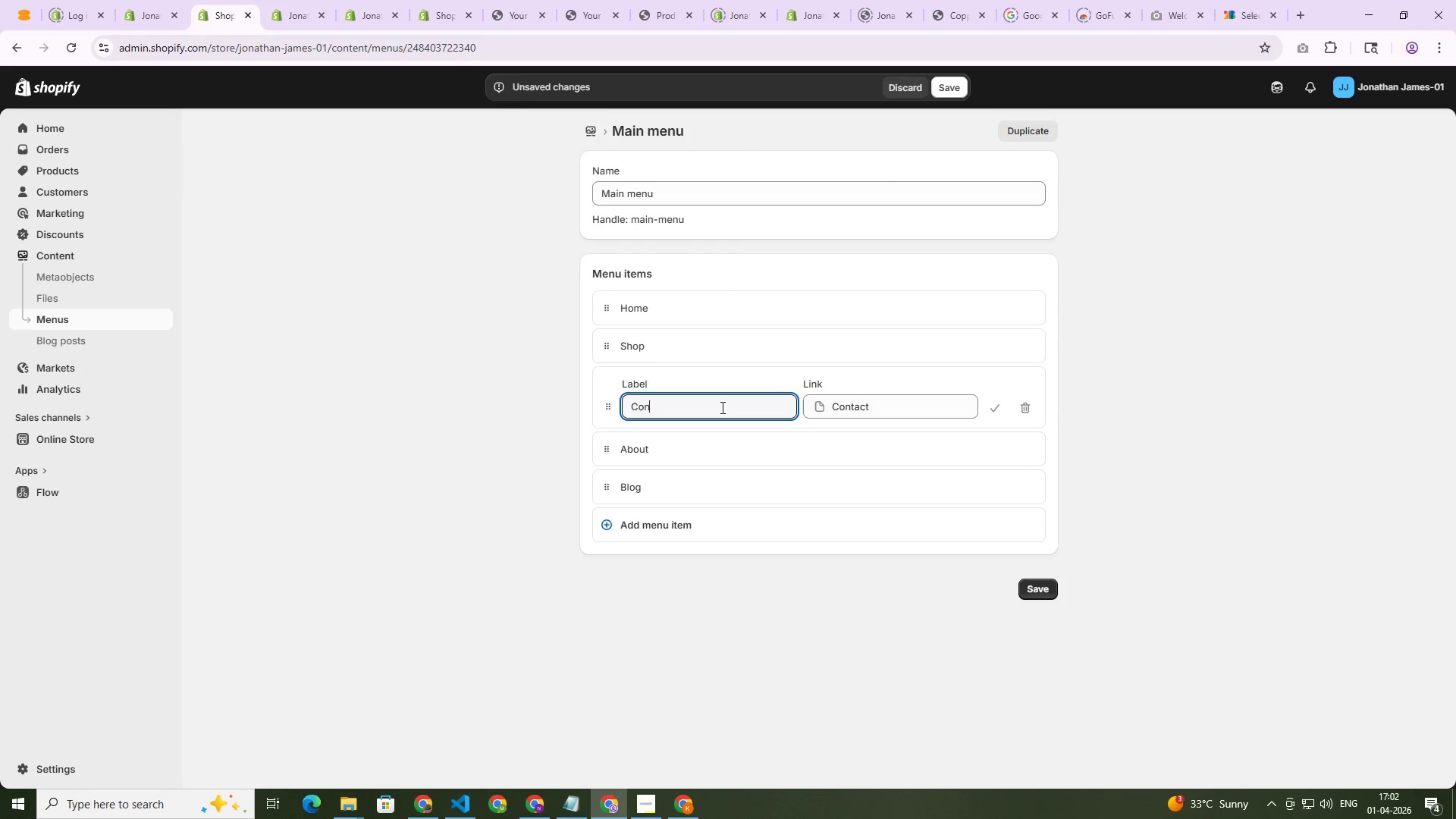 
key(Backspace)
key(Backspace)
key(Backspace)
key(Backspace)
key(Backspace)
type(llections)
 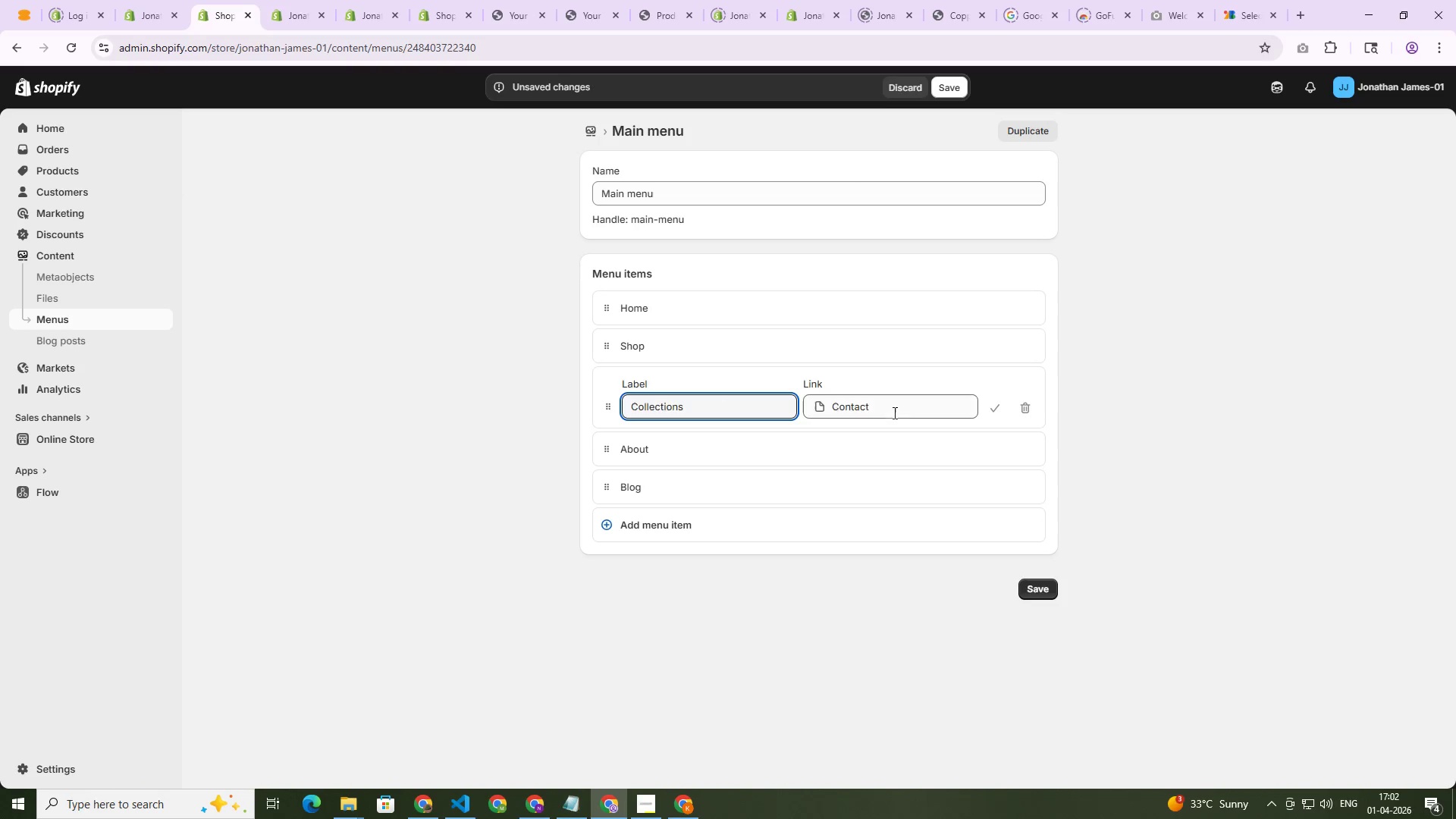 
left_click([914, 409])
 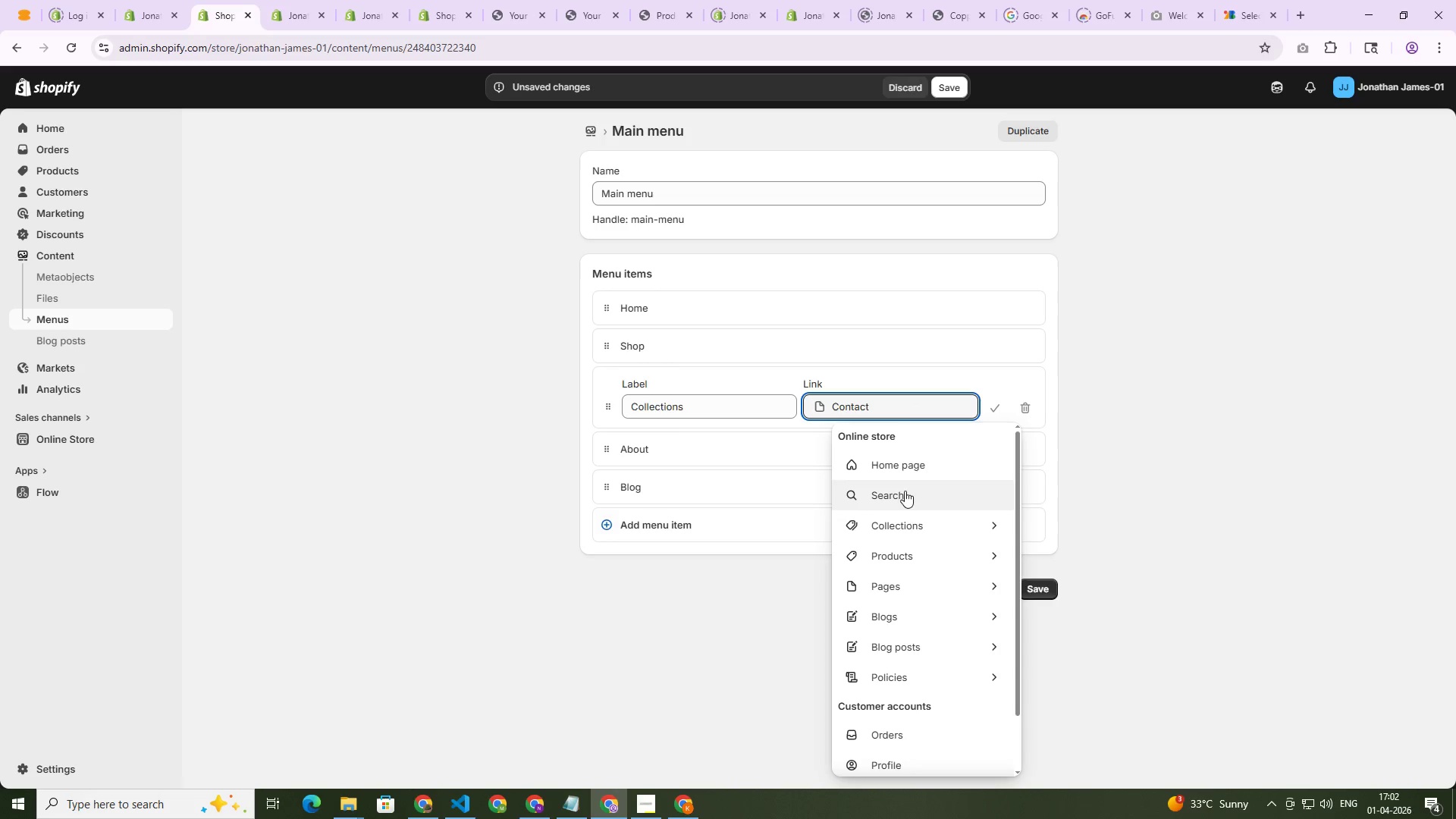 
left_click([906, 526])
 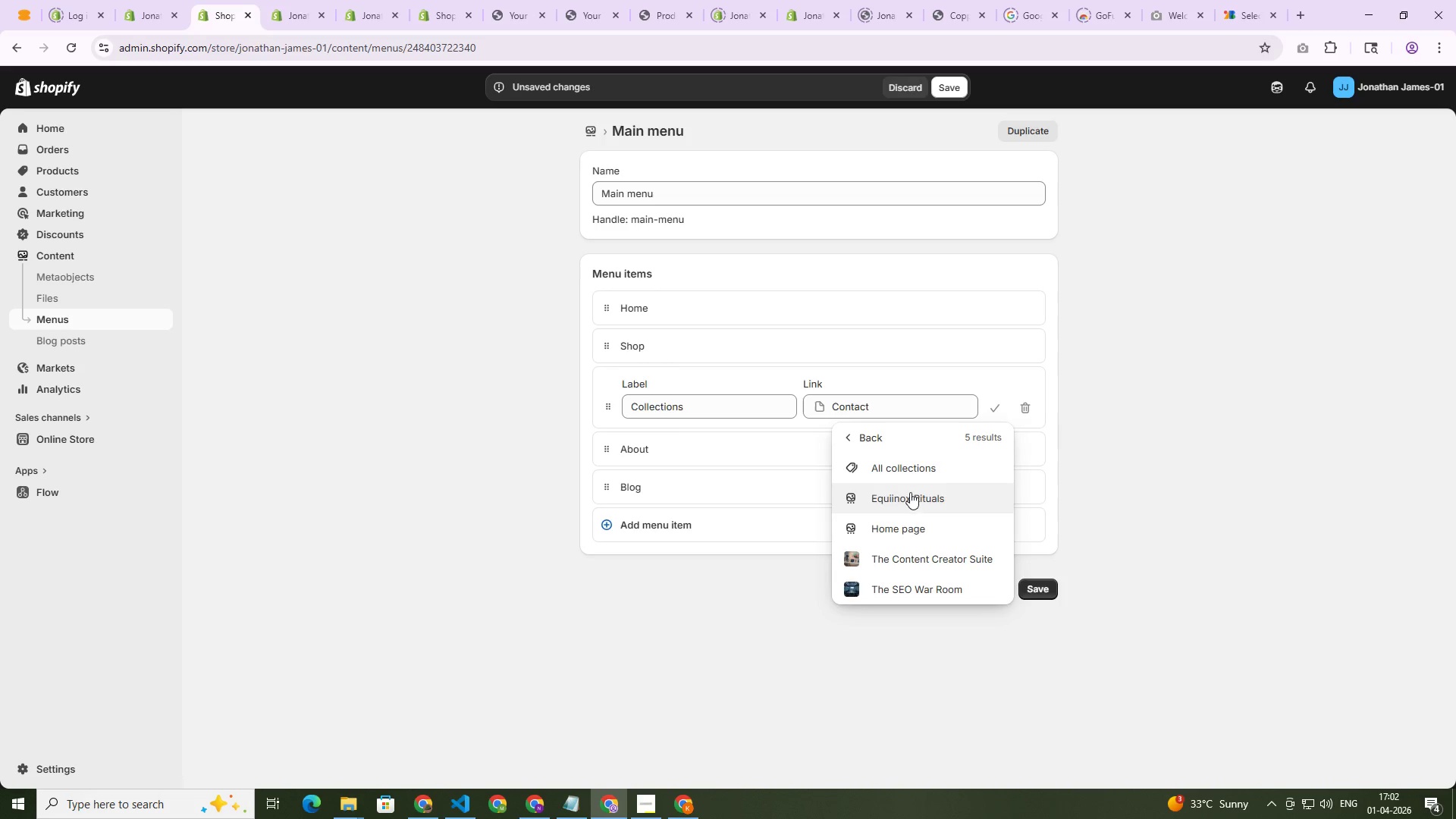 
left_click([906, 466])
 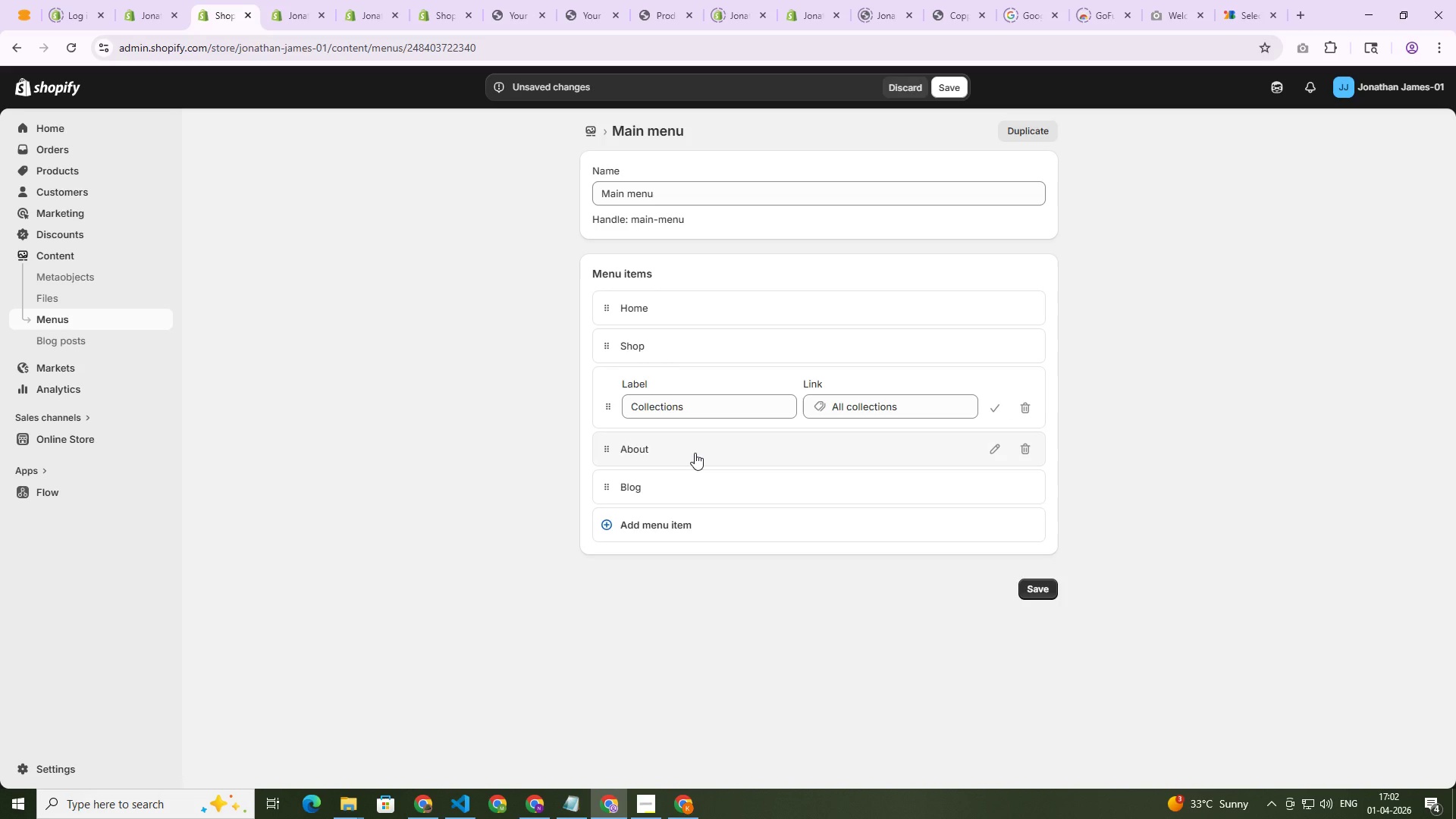 
left_click([695, 453])
 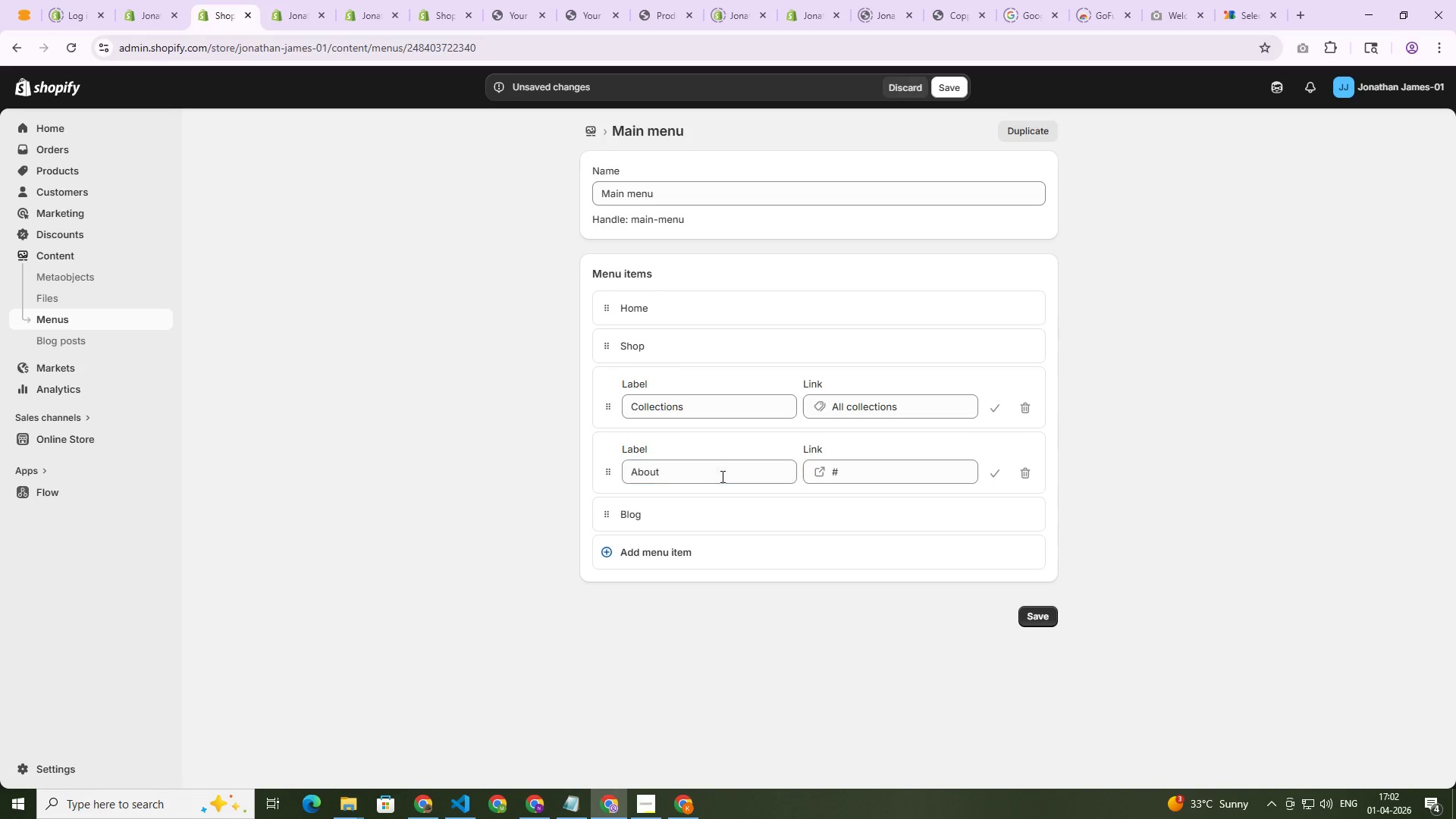 
double_click([721, 476])
 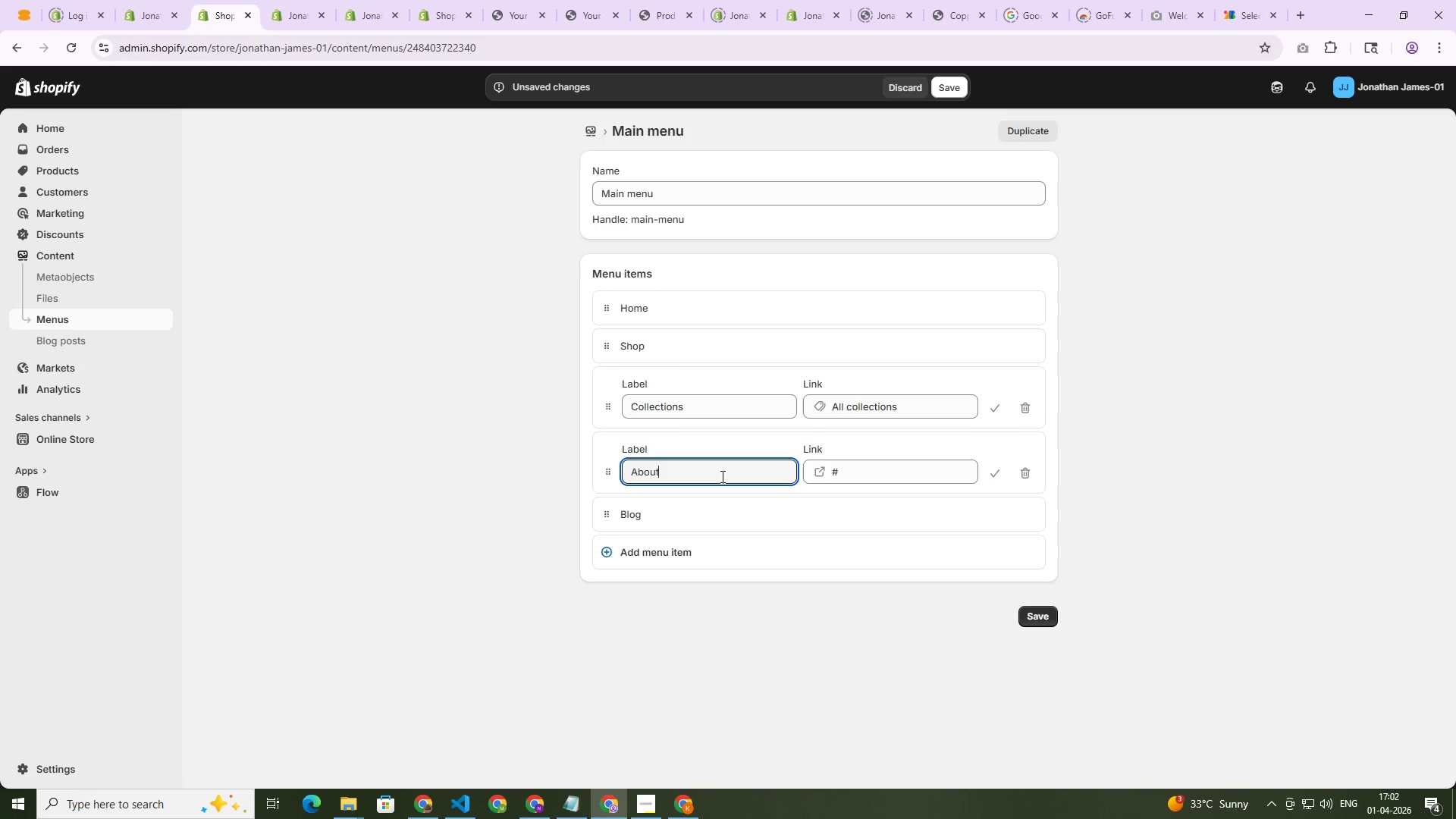 
triple_click([721, 476])
 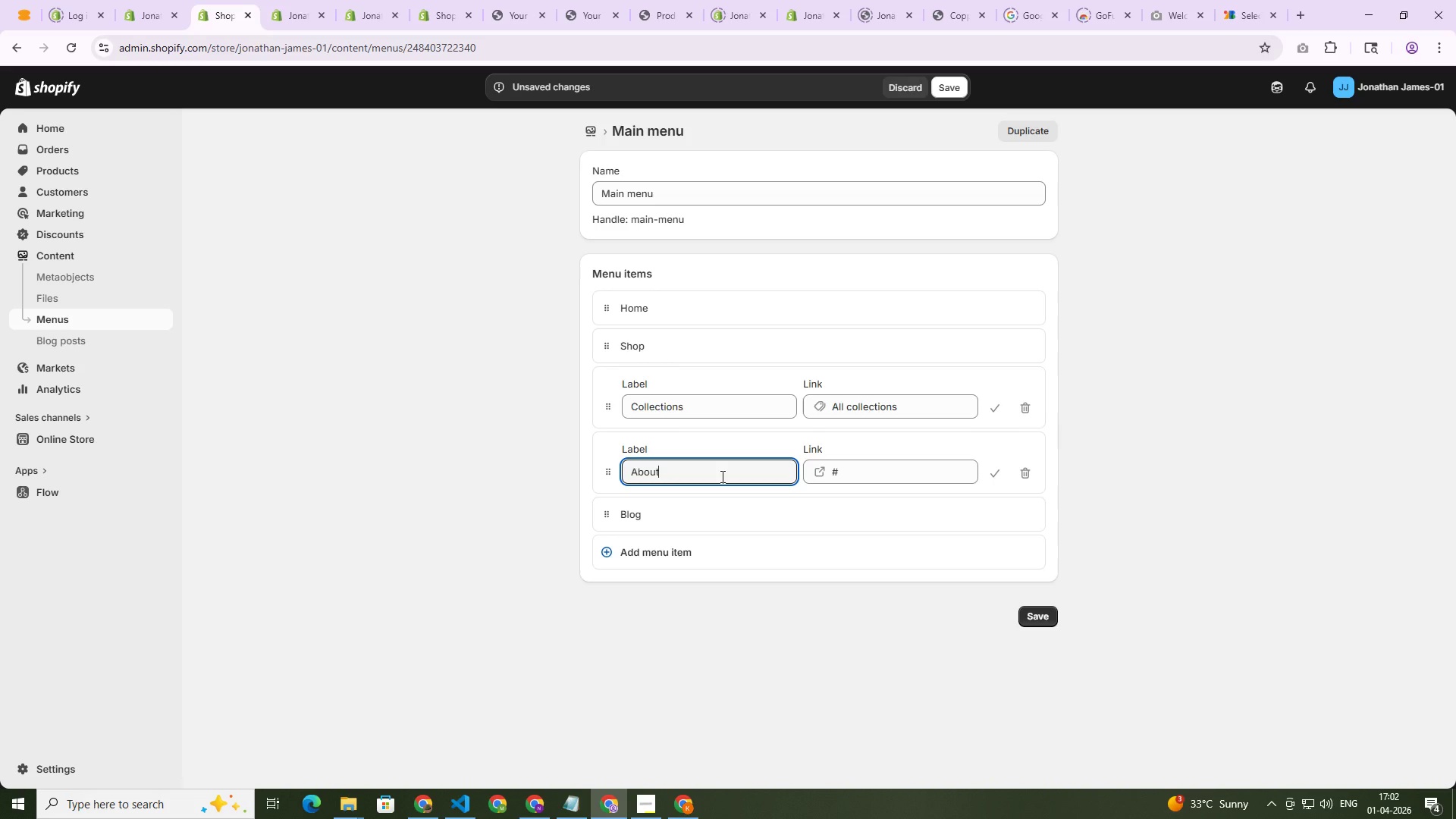 
type(Ag)
 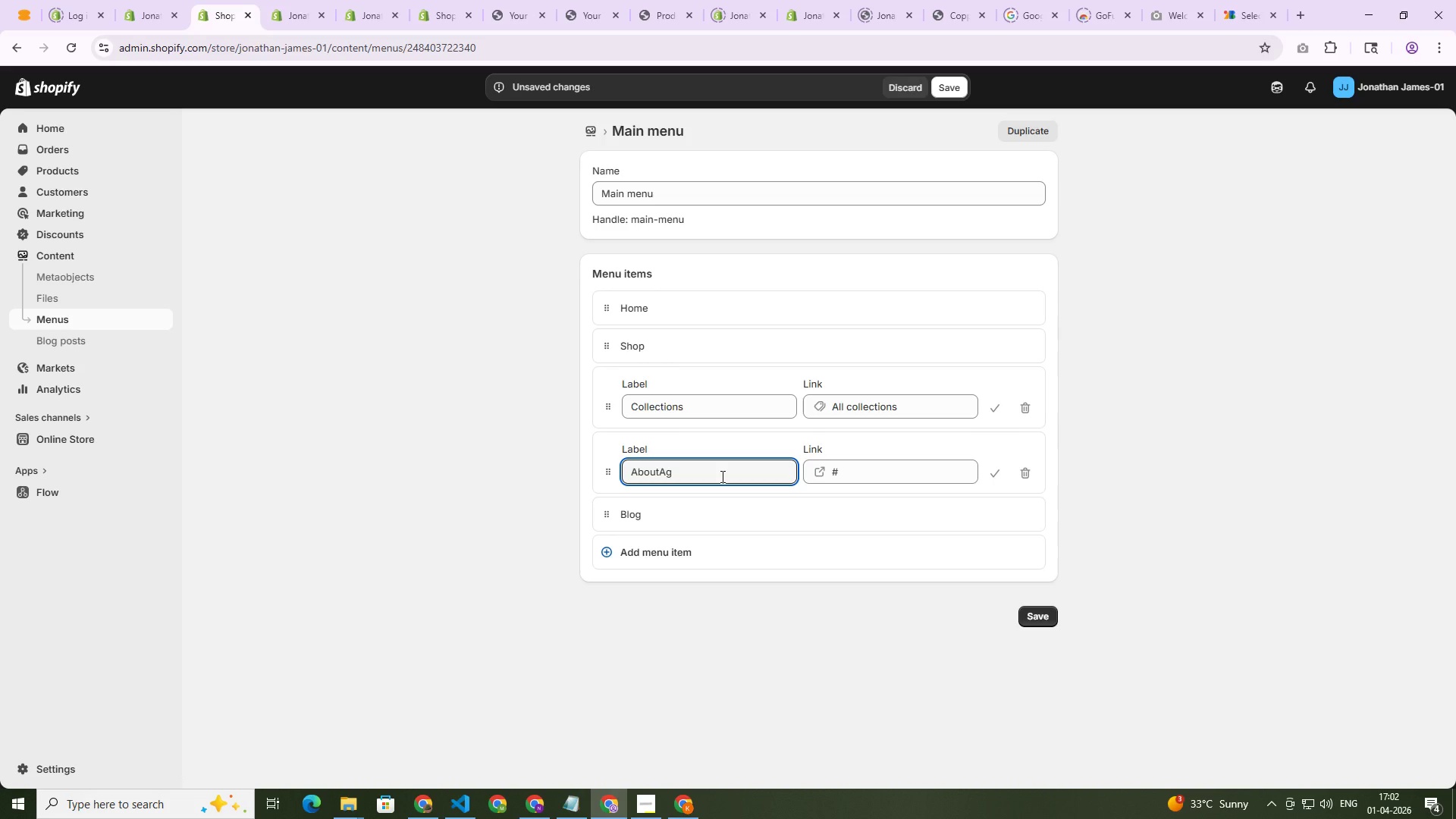 
key(Control+A)
 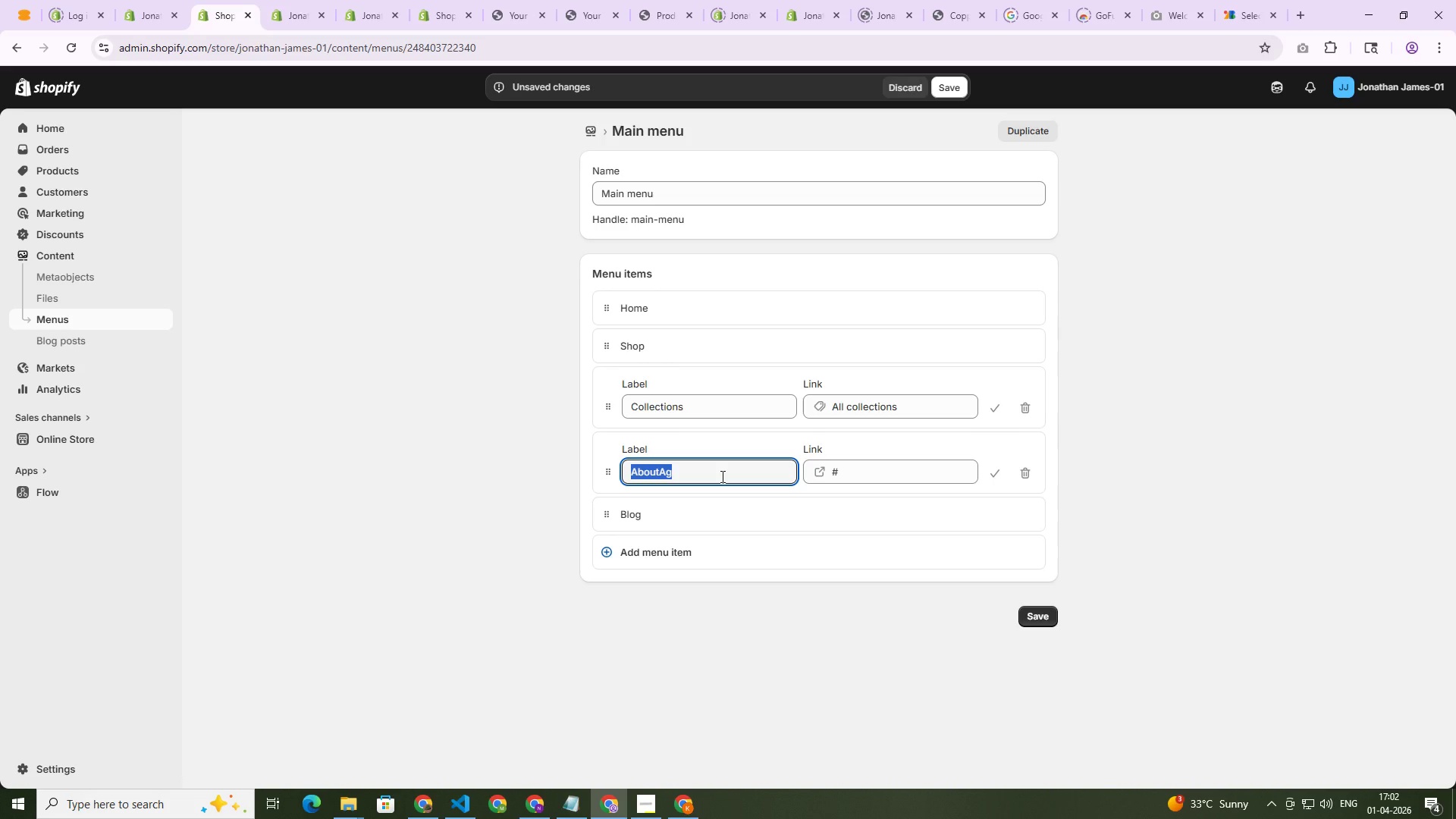 
type(Agency Partner Page)
 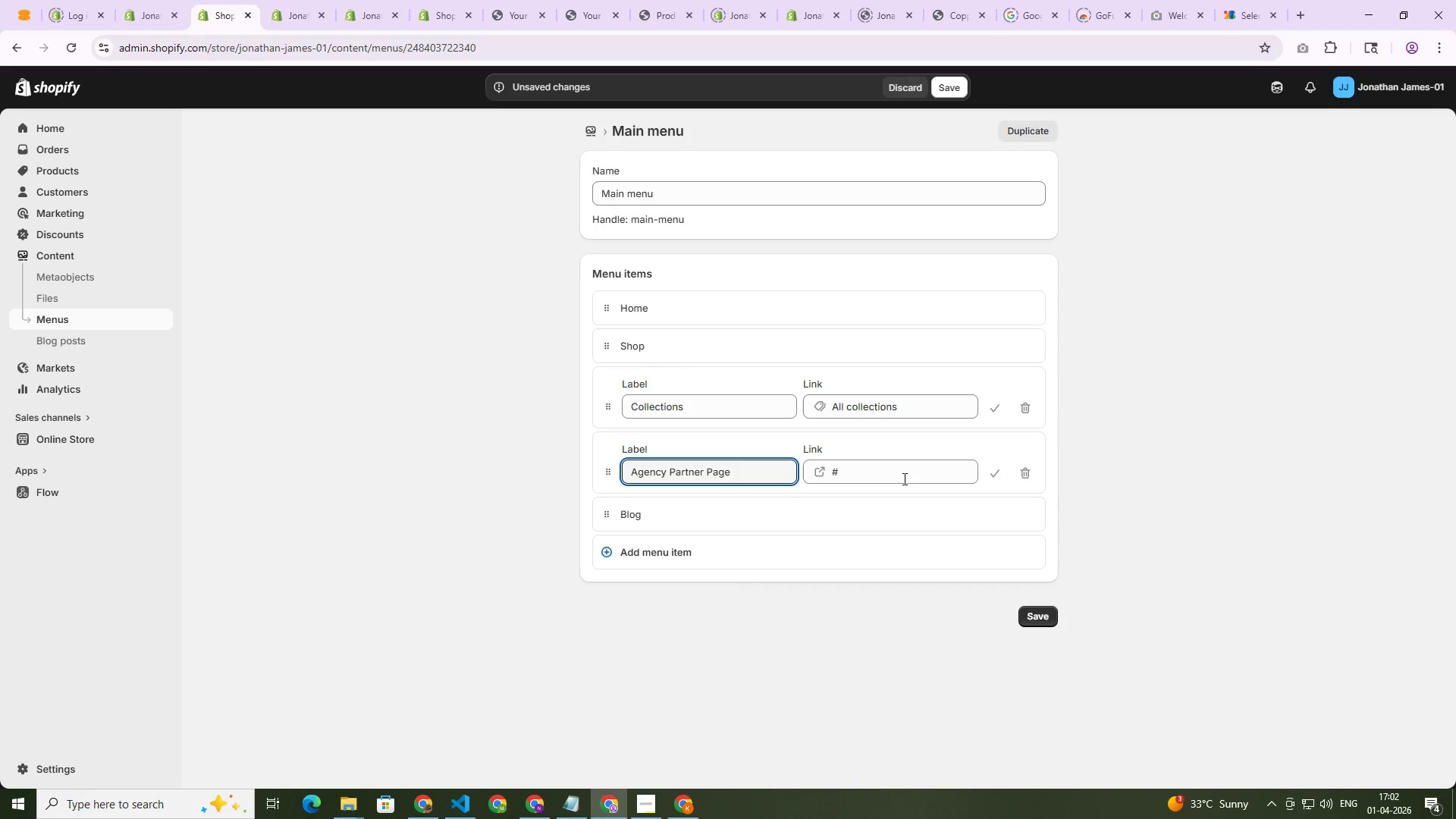 
left_click([921, 468])
 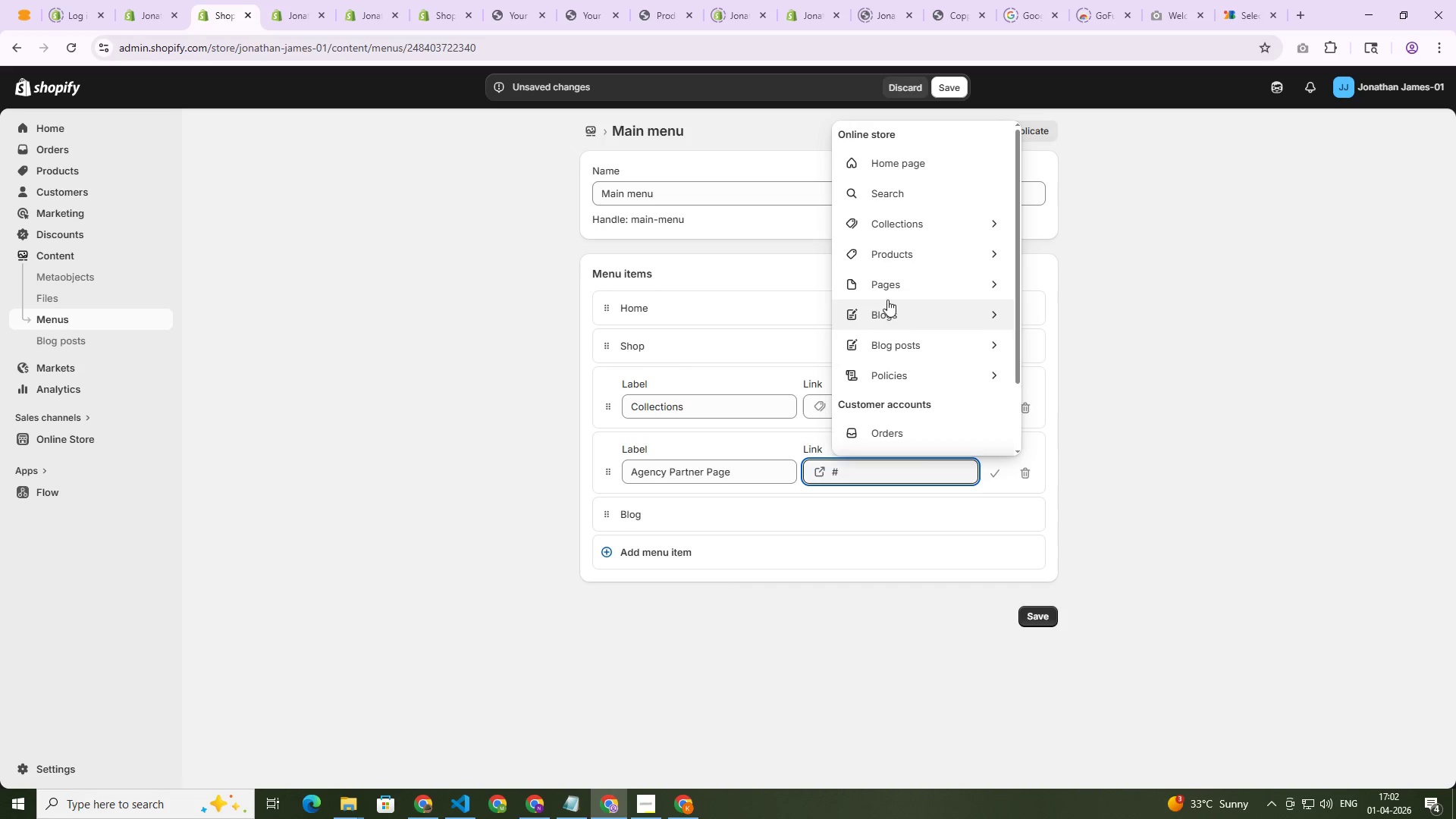 
left_click([893, 288])
 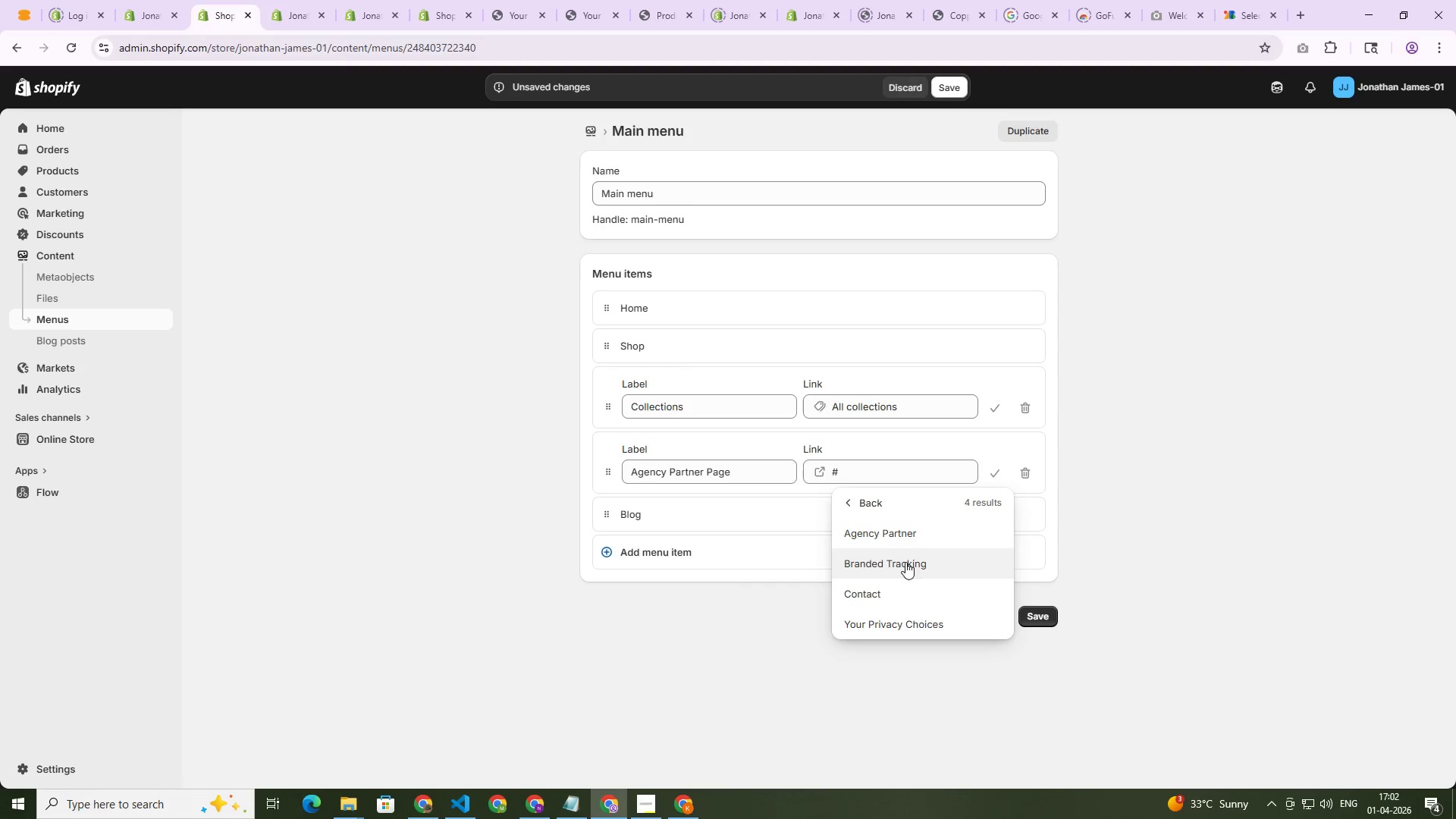 
left_click([917, 535])
 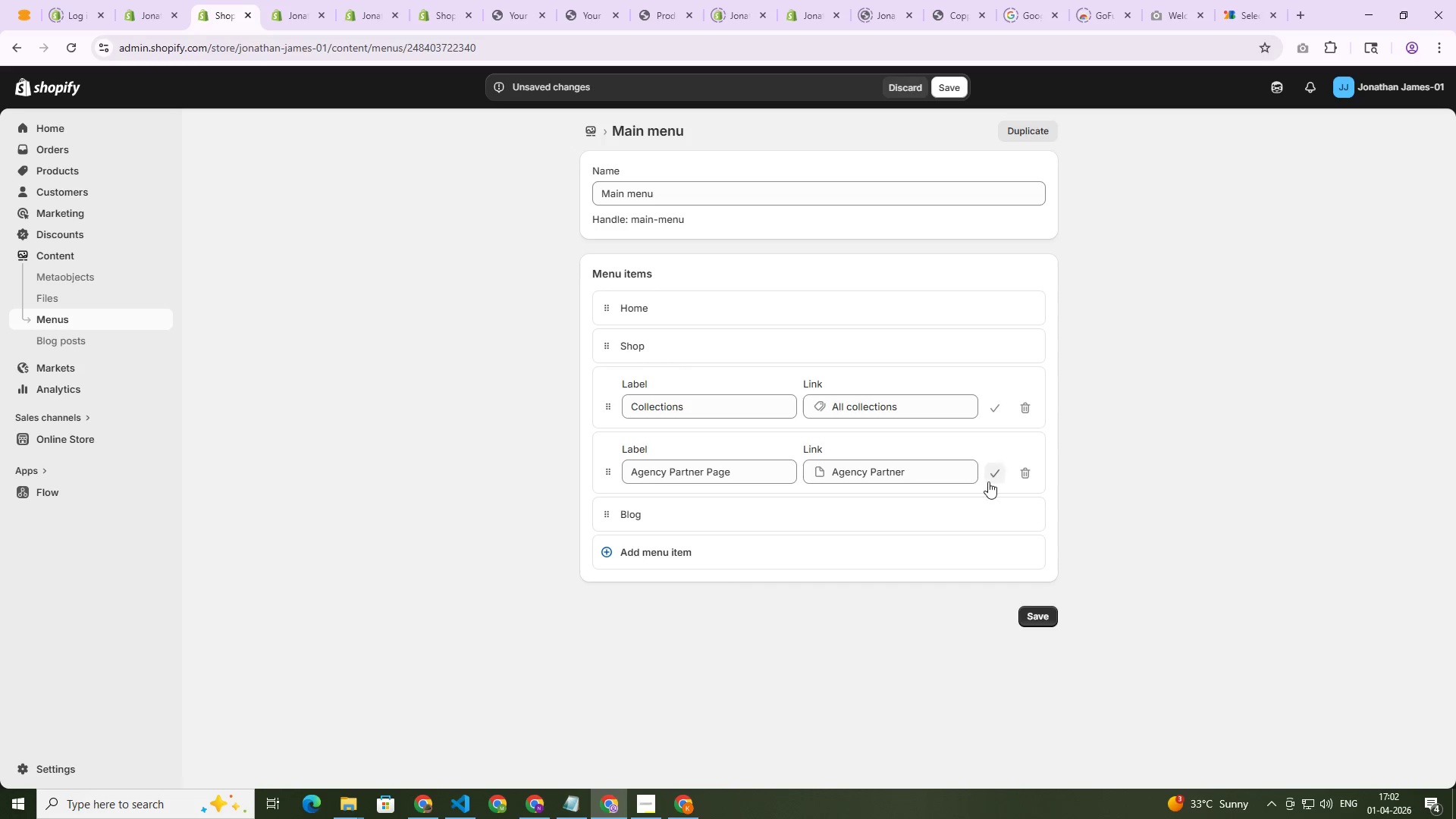 
left_click([993, 476])
 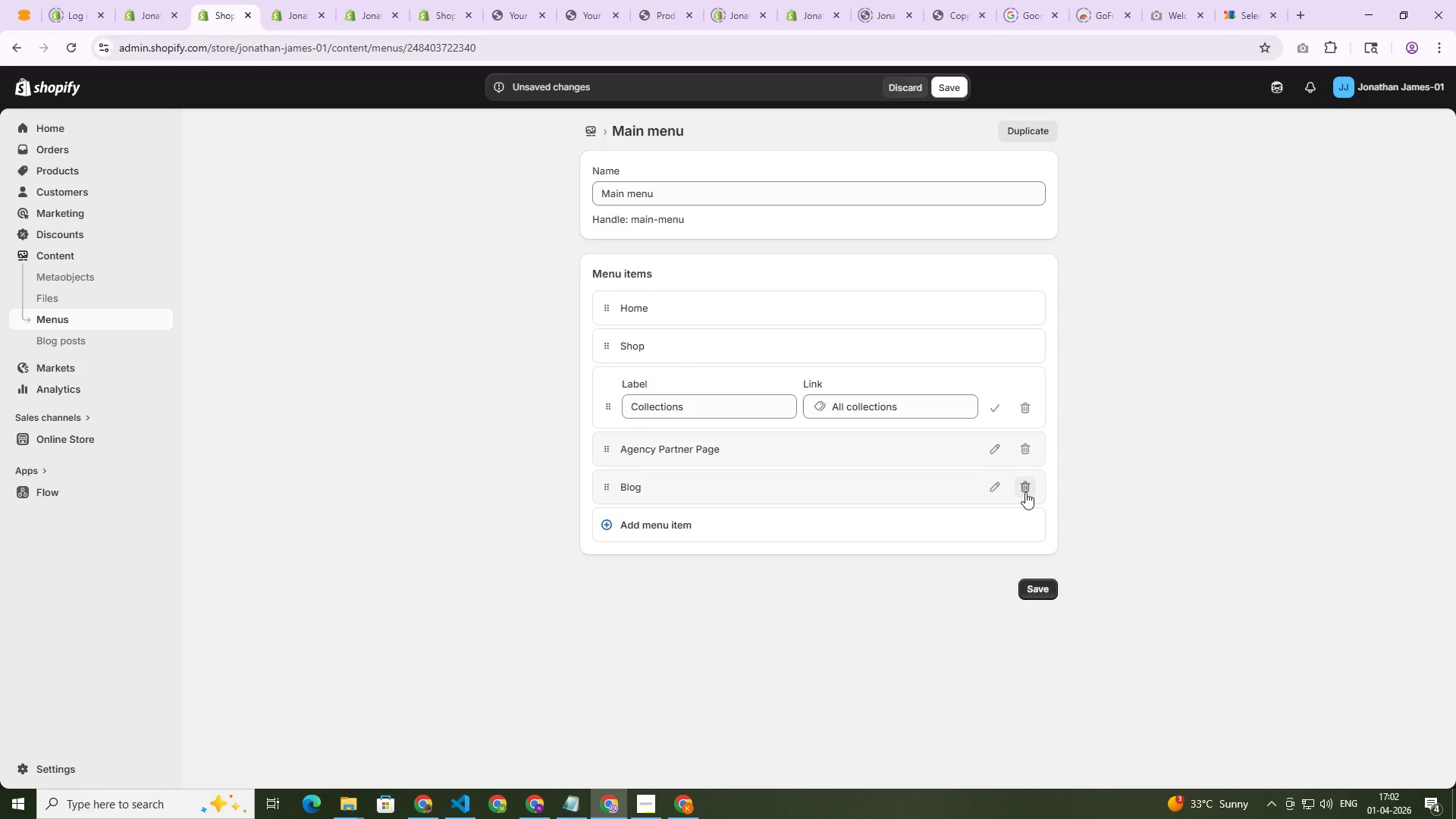 
left_click([1028, 492])
 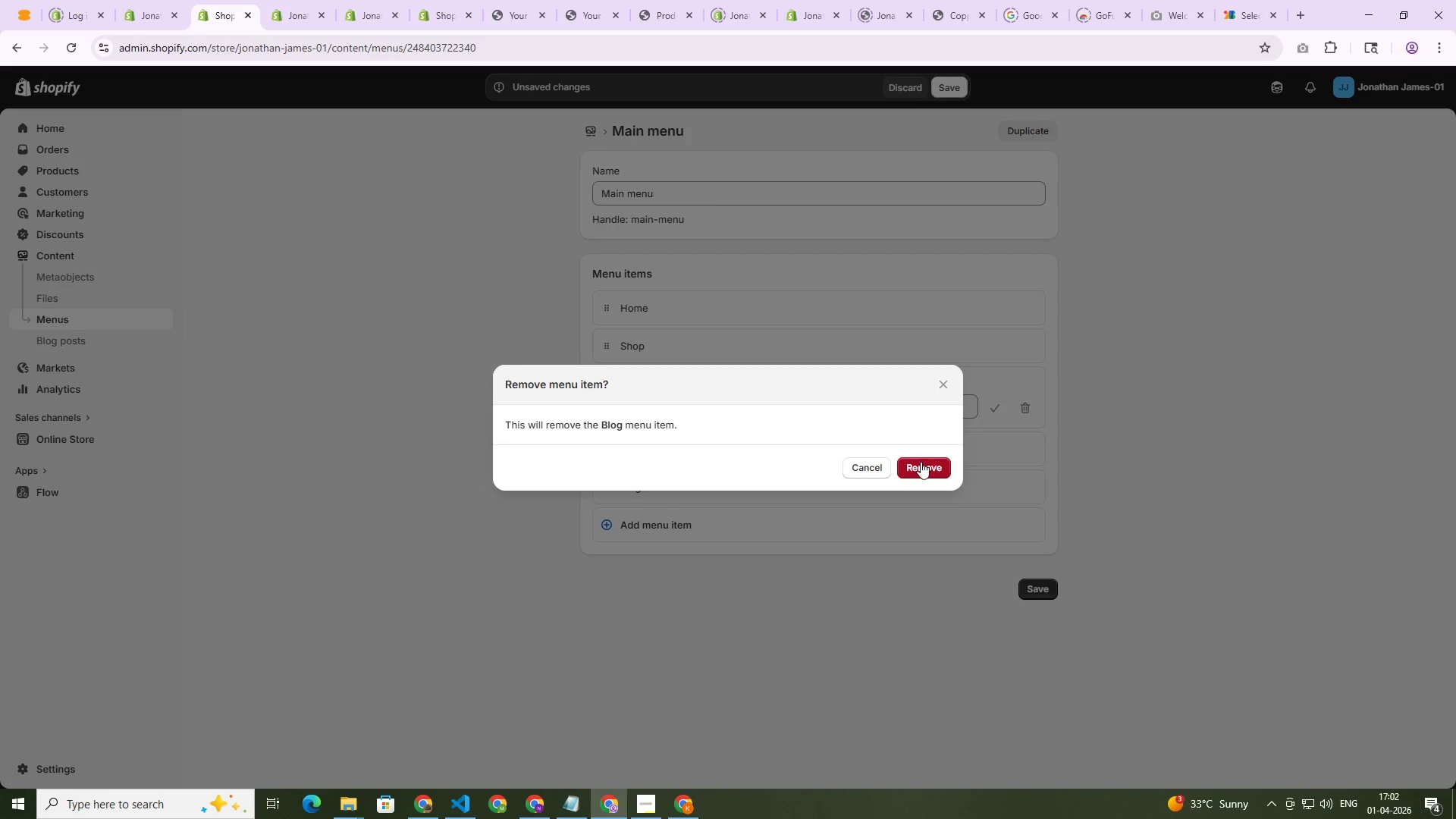 
left_click([921, 463])
 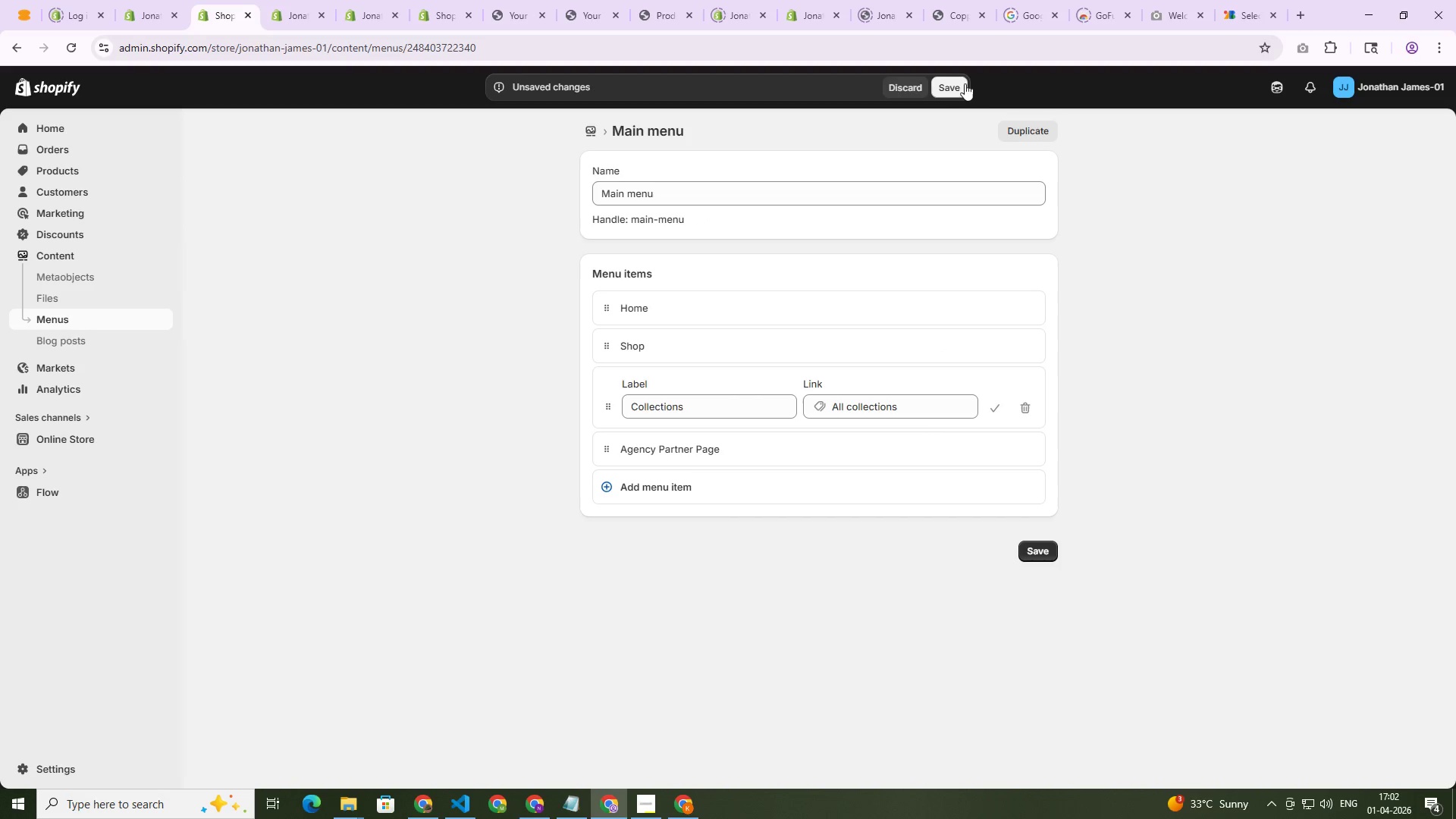 
left_click([951, 86])
 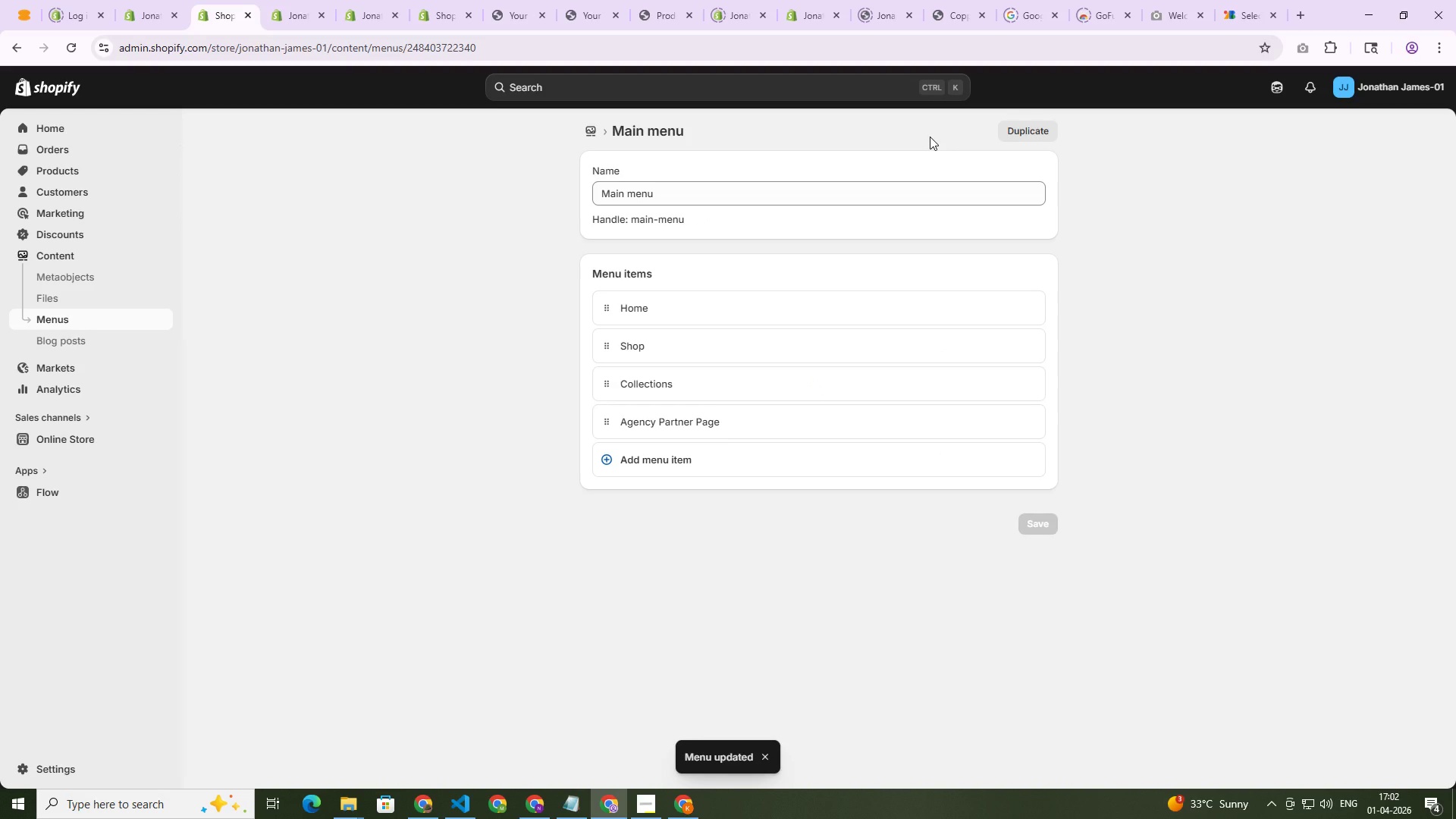 
wait(5.59)
 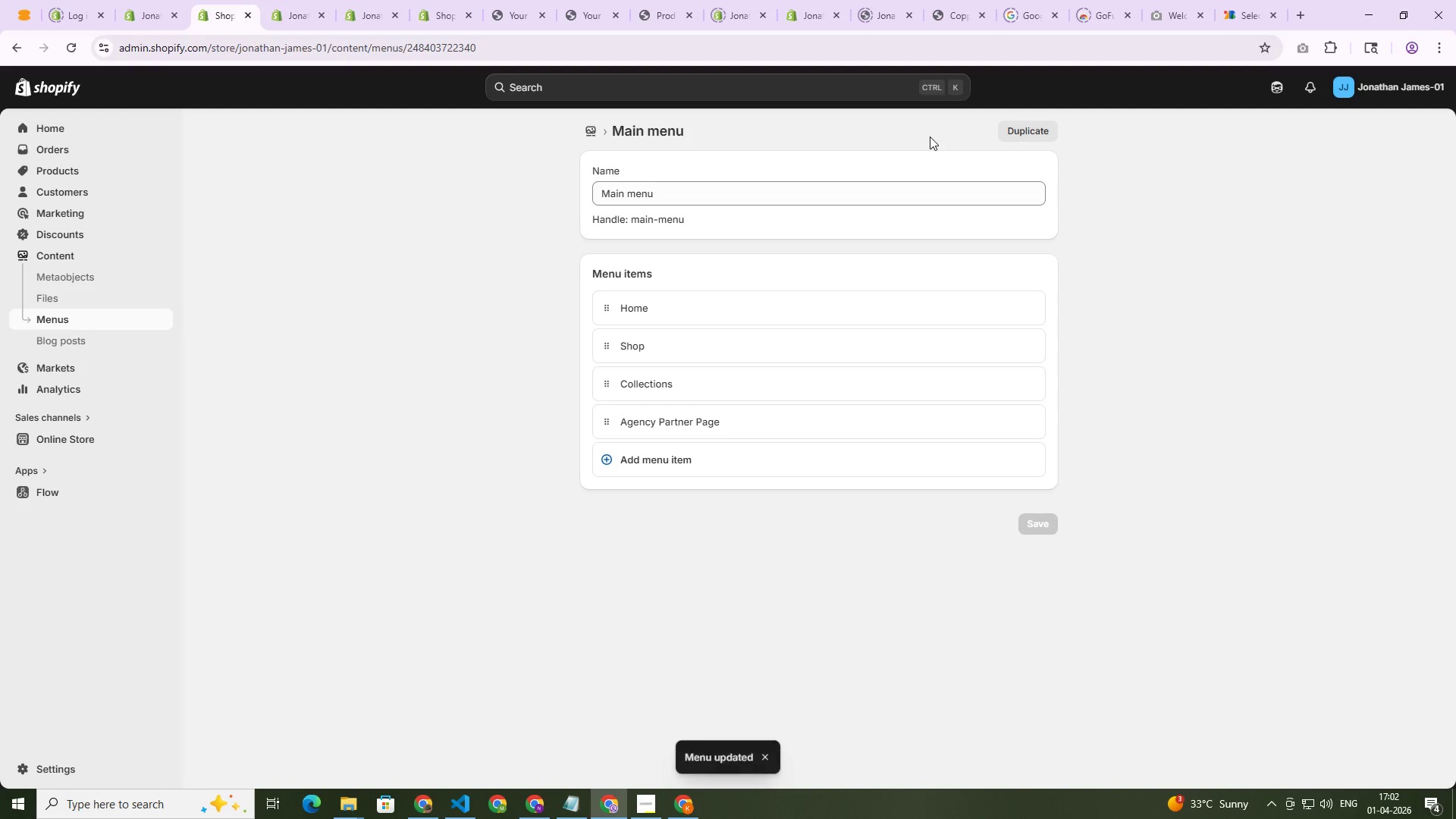 
left_click([497, 0])
 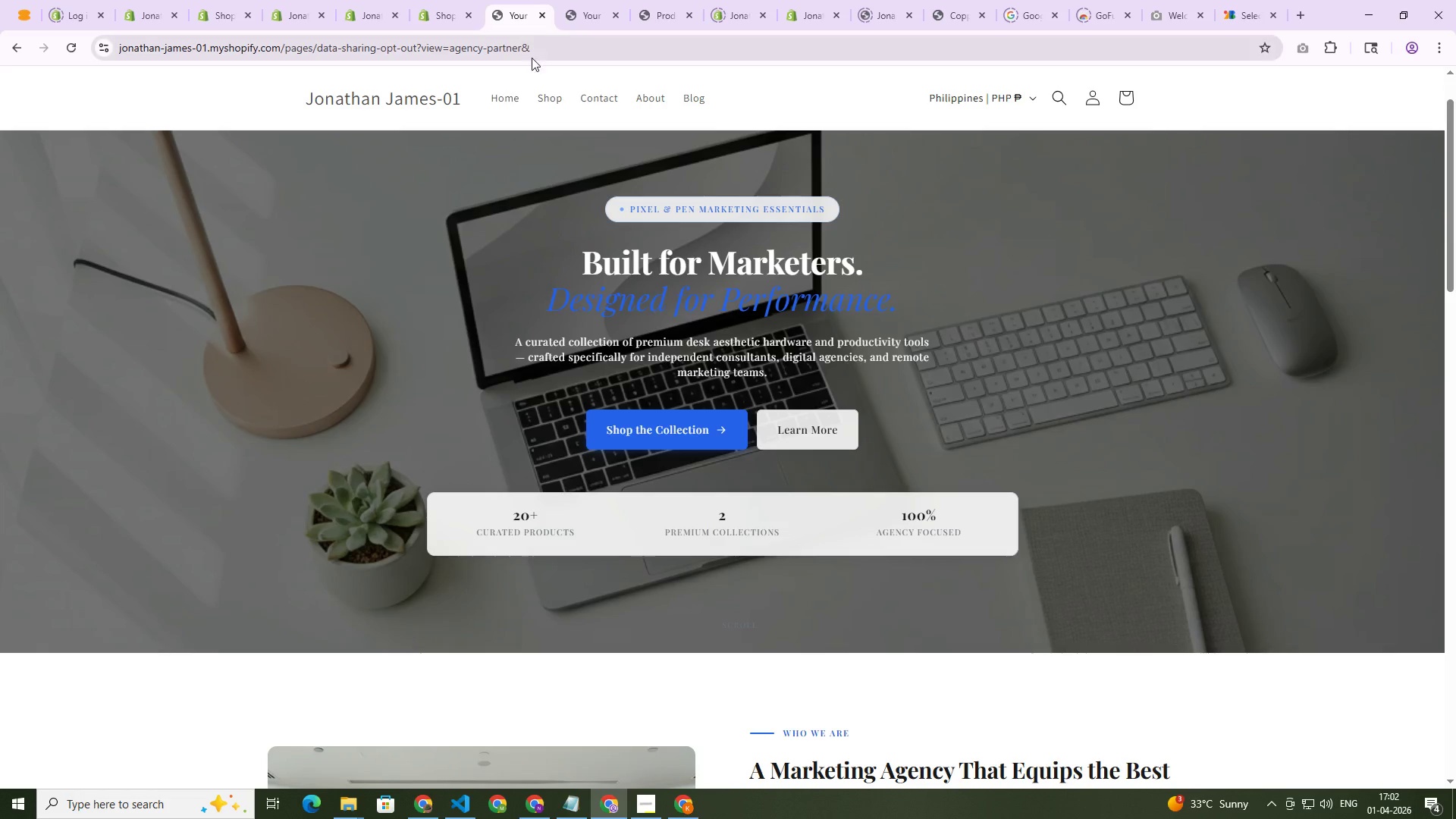 
key(Control+Shift+R)
 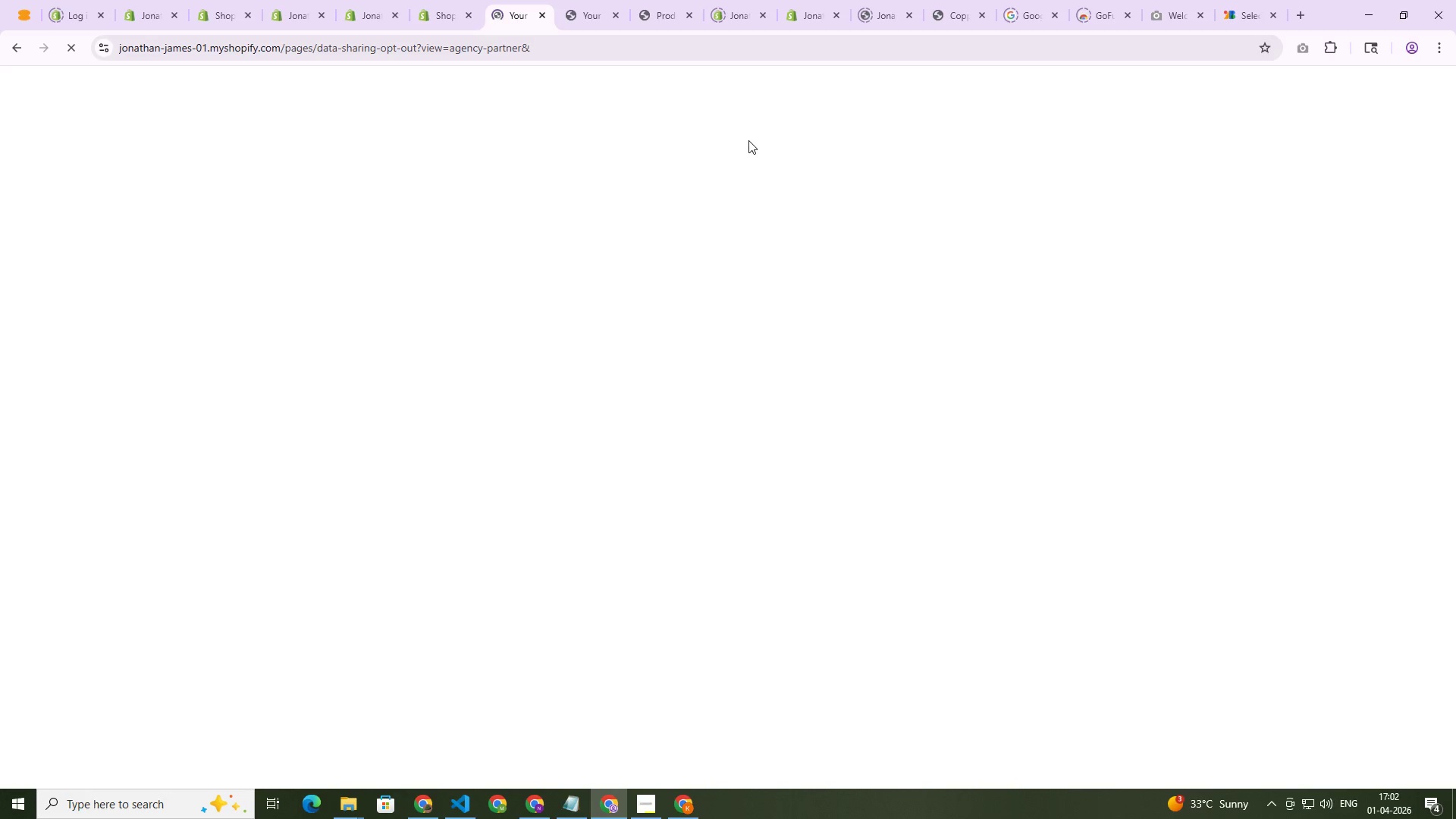 
scroll: coordinate [749, 180], scroll_direction: up, amount: 4.0
 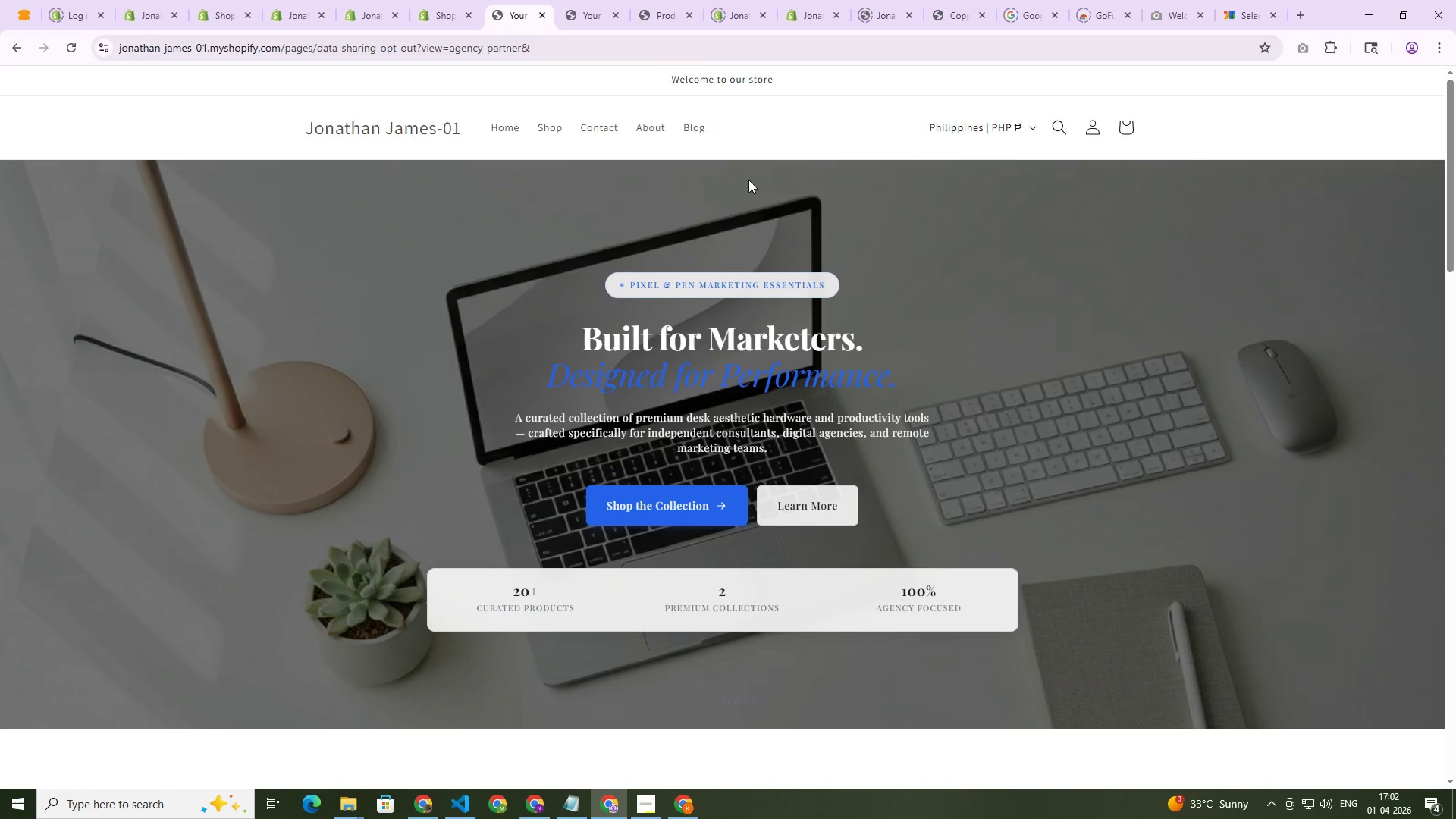 
hold_key(key=ControlLeft, duration=0.69)
 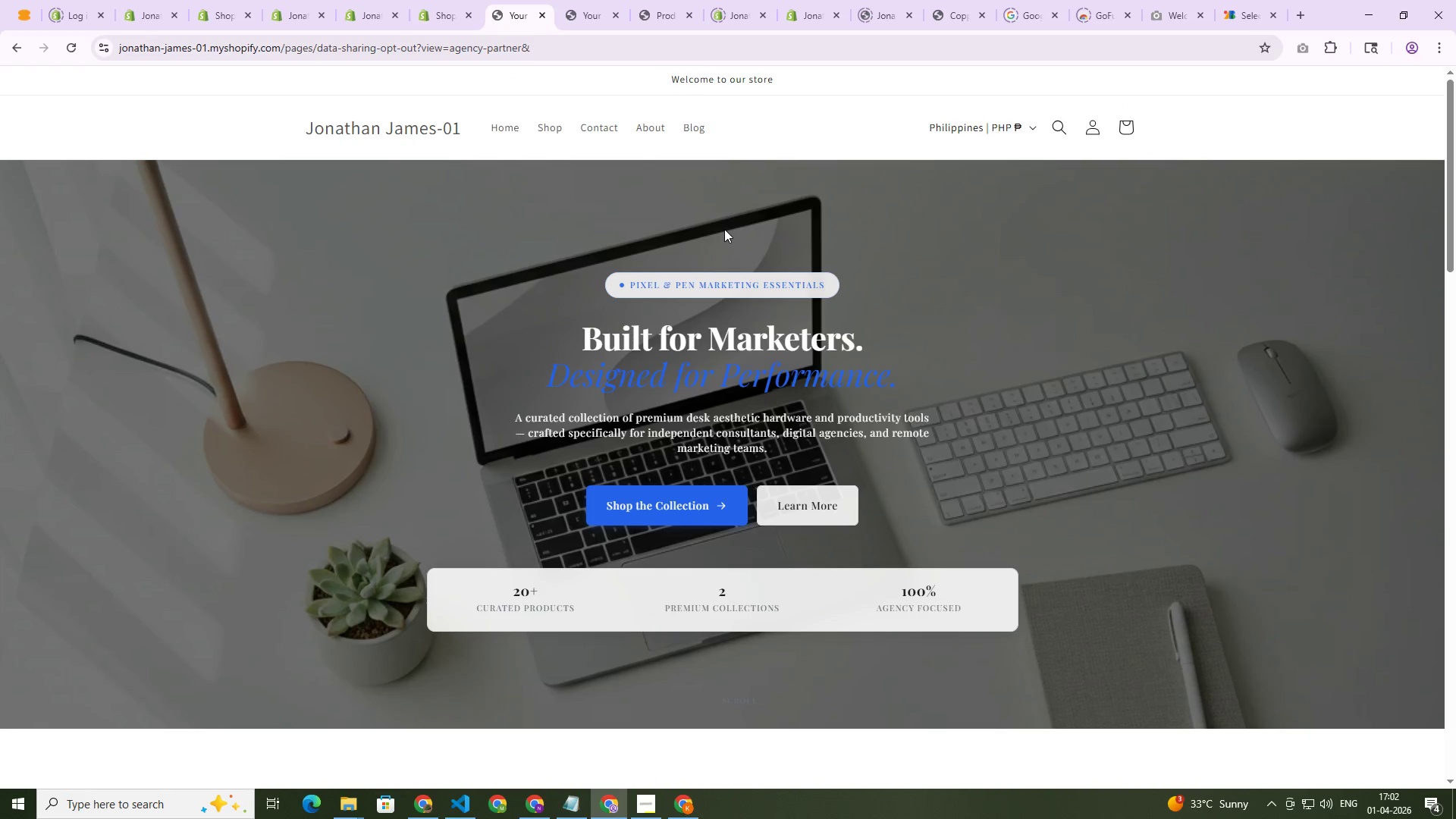 
hold_key(key=ShiftLeft, duration=0.64)
 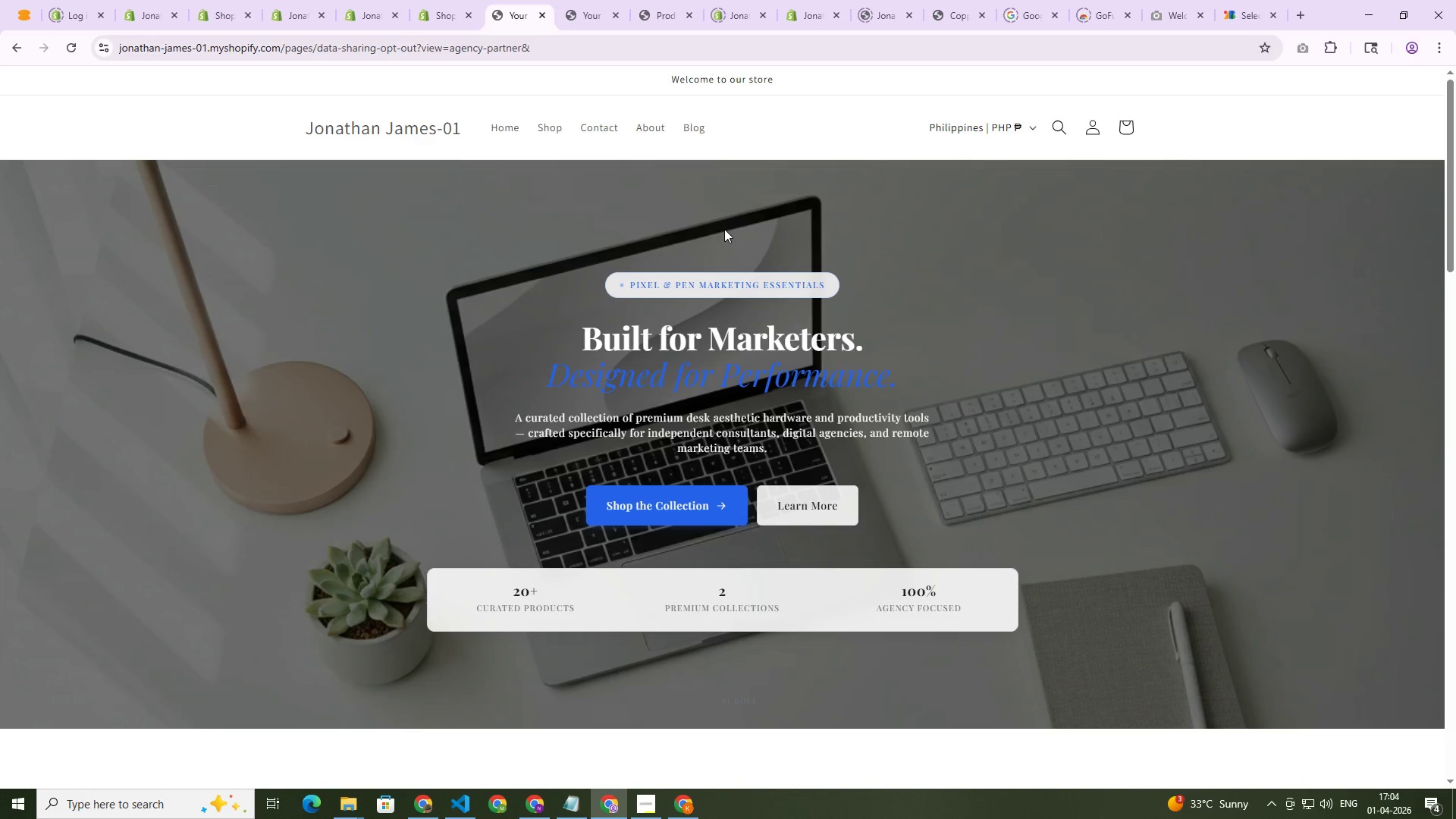 
wait(84.31)
 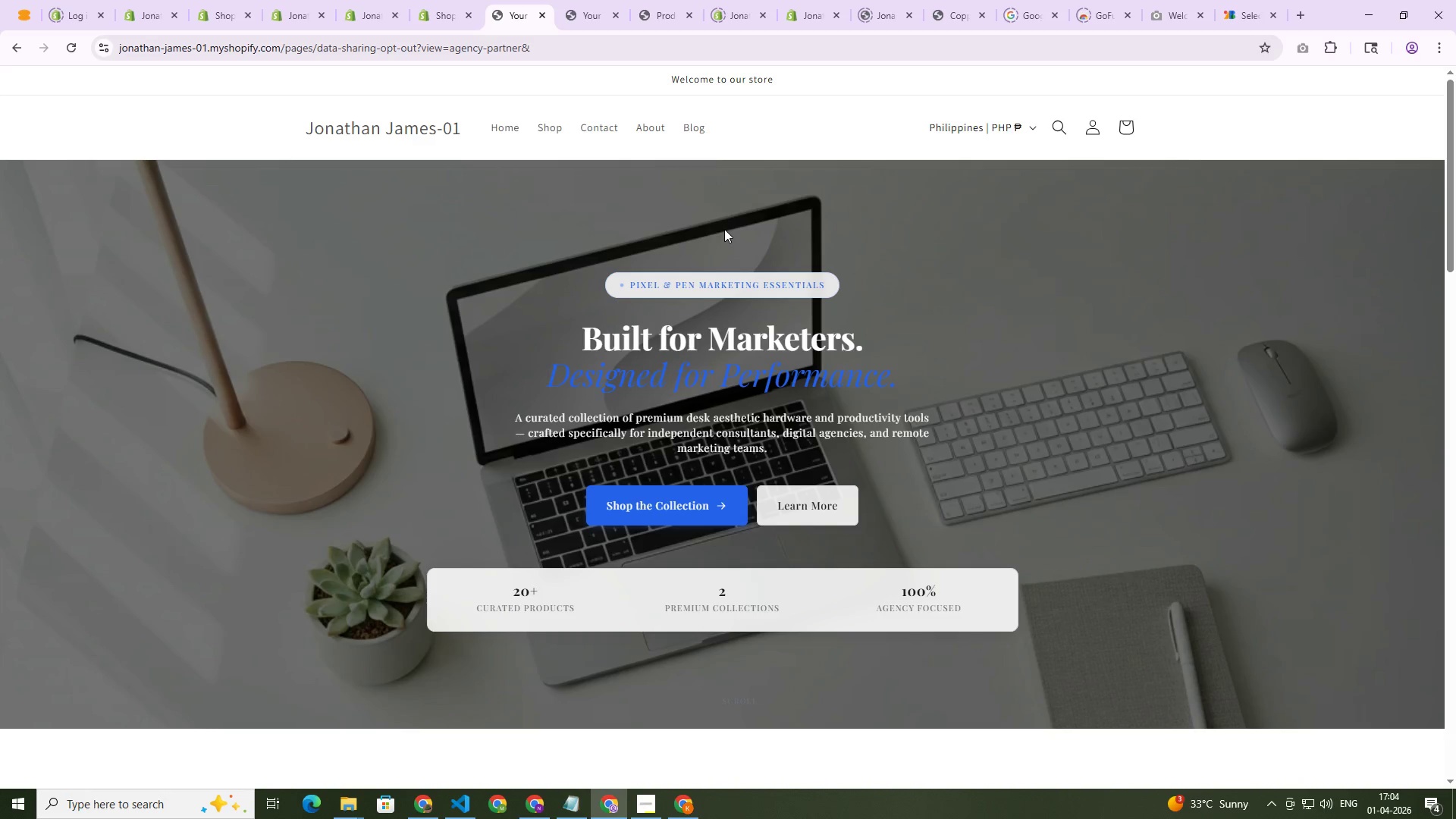 
left_click([421, 0])
 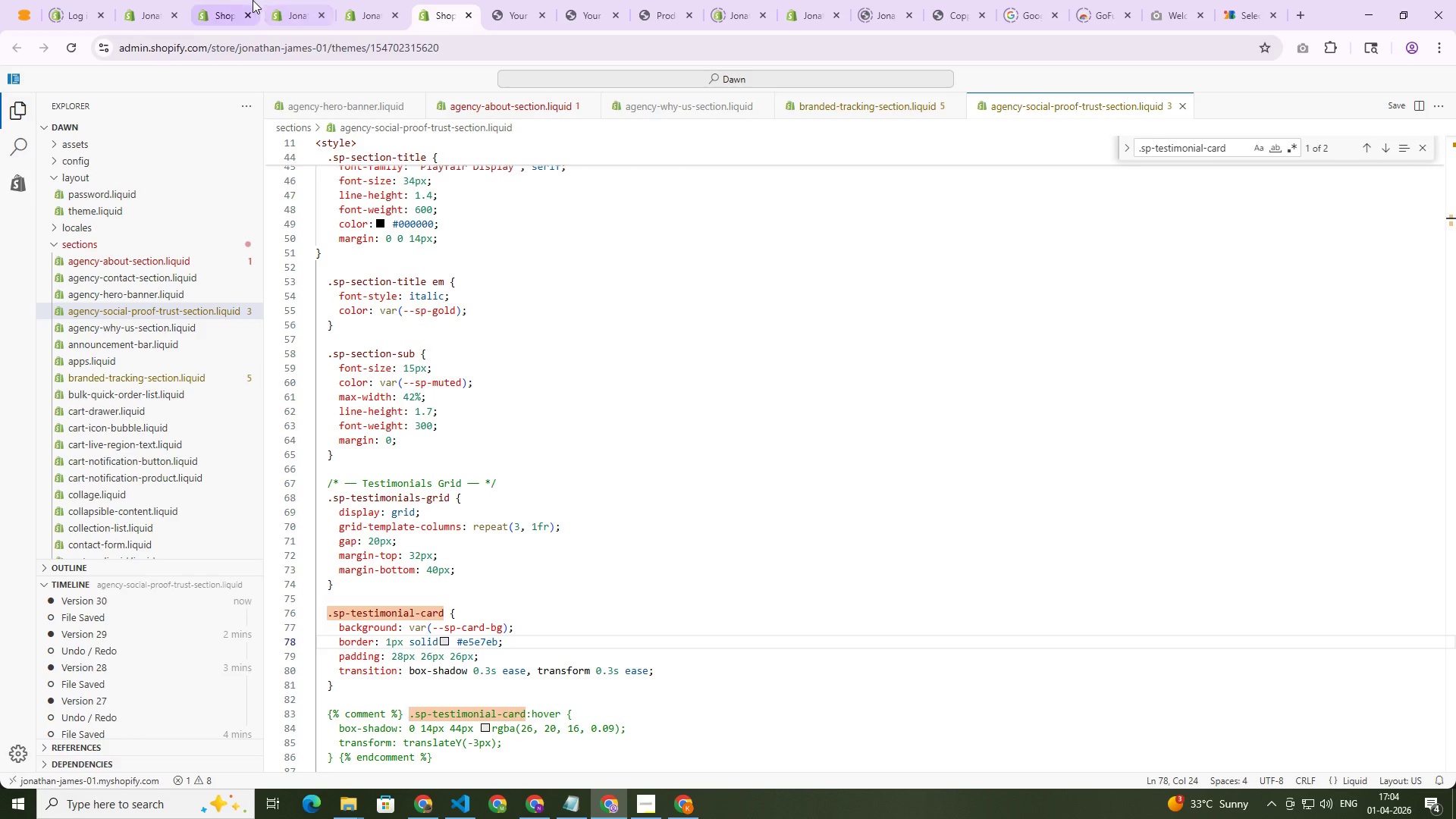 
left_click([221, 0])
 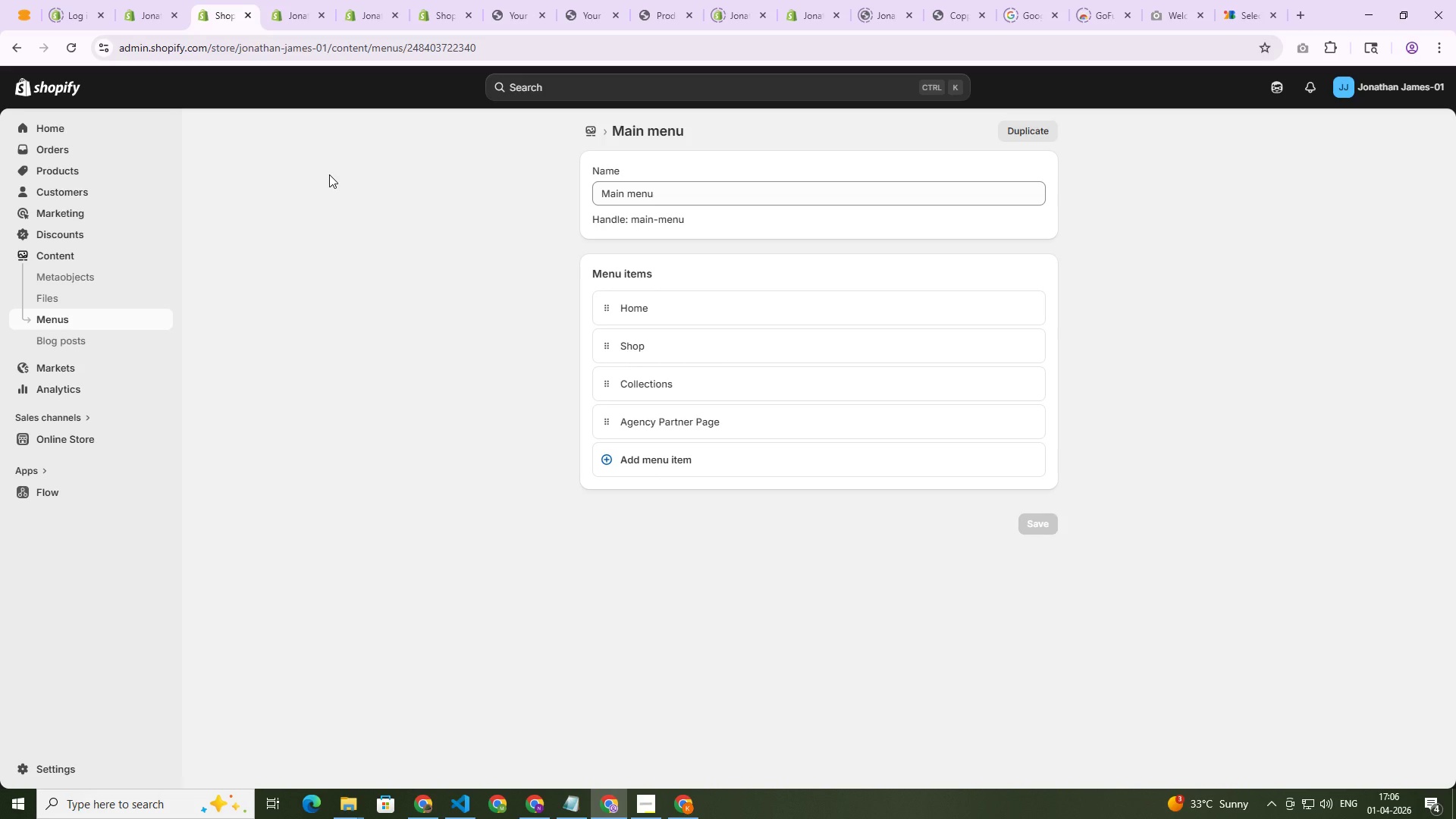 
wait(144.23)
 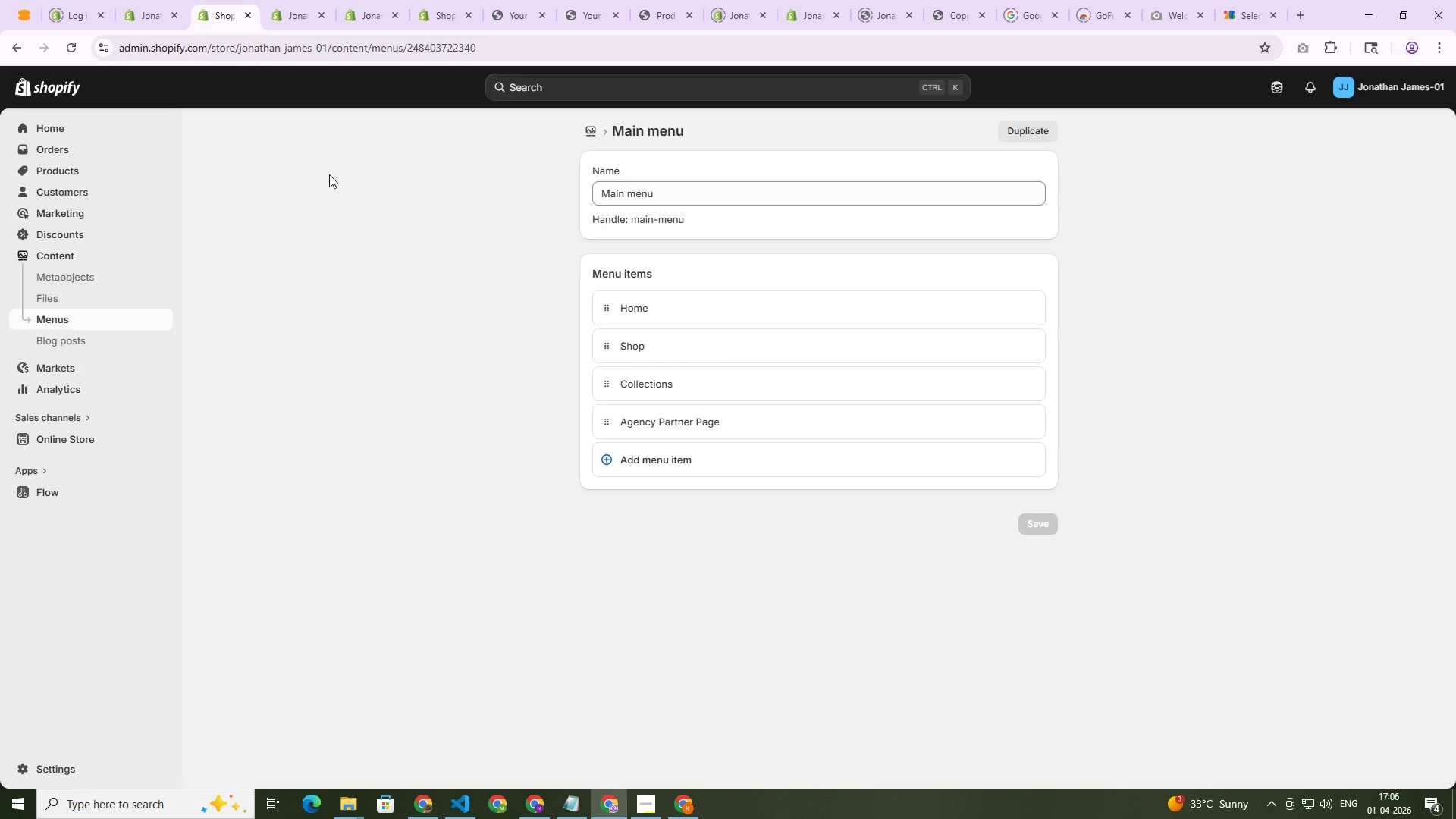 
left_click([526, 0])
 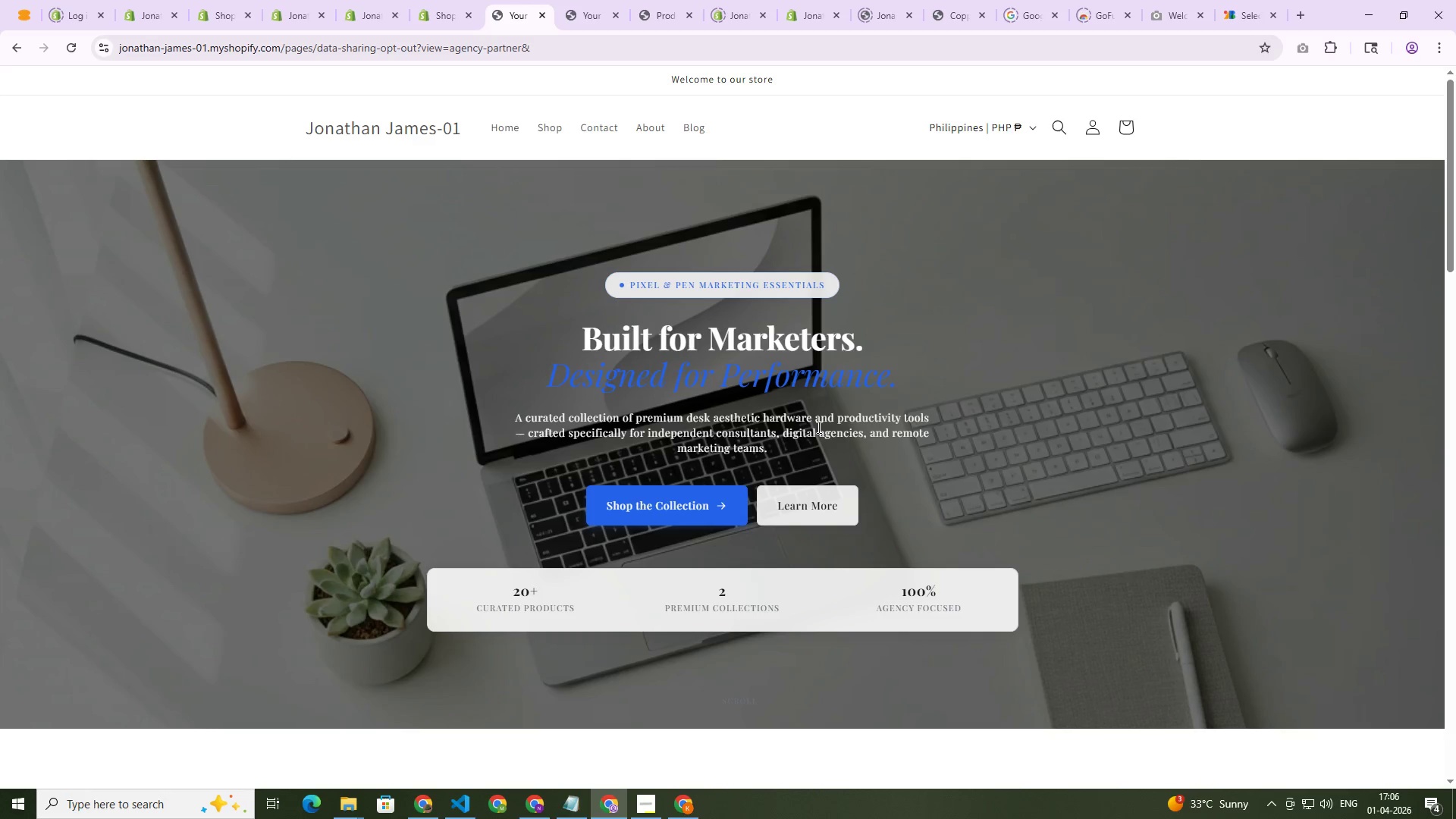 
scroll: coordinate [840, 426], scroll_direction: down, amount: 4.0
 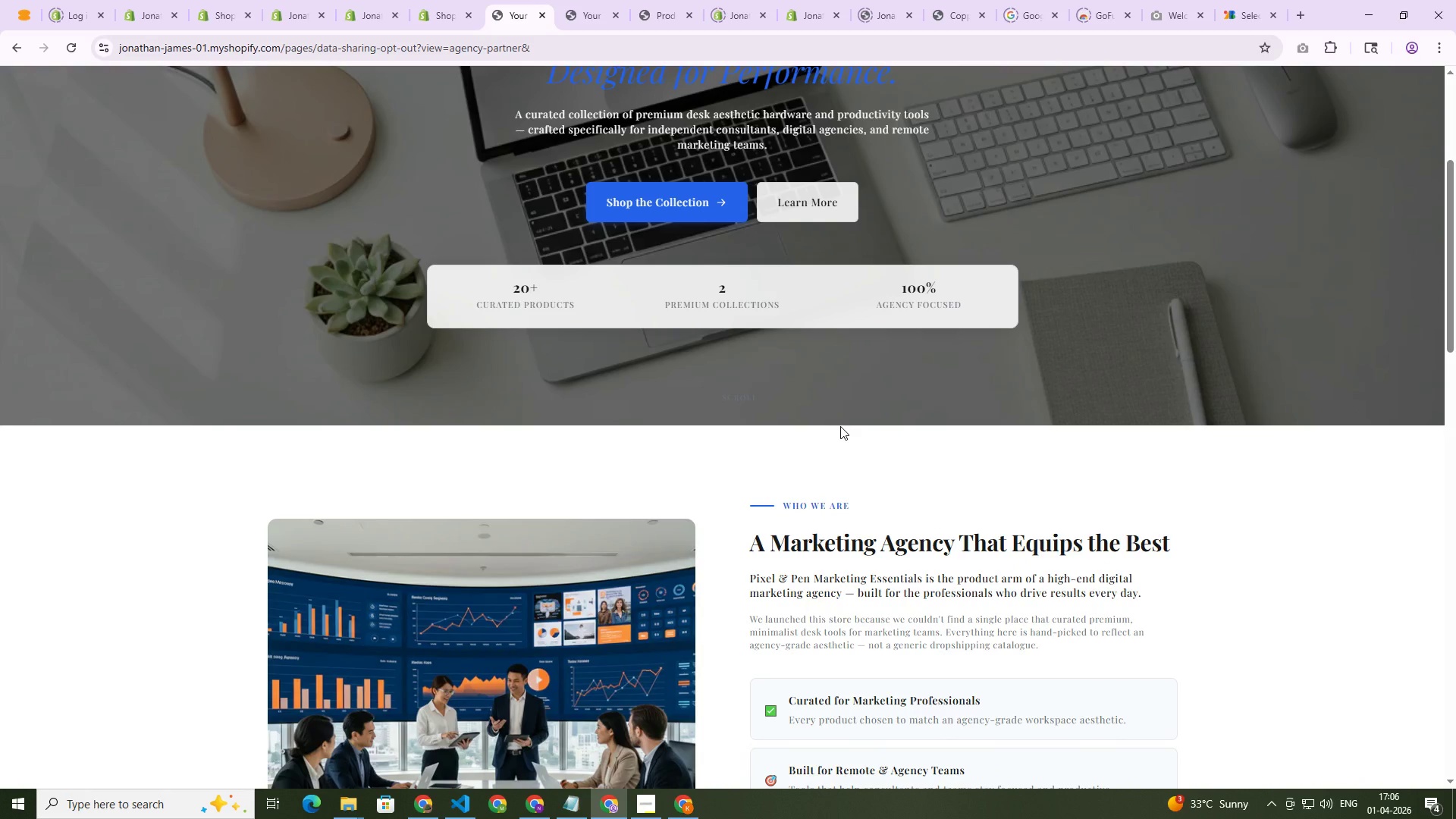 
scroll: coordinate [840, 426], scroll_direction: up, amount: 2.0
 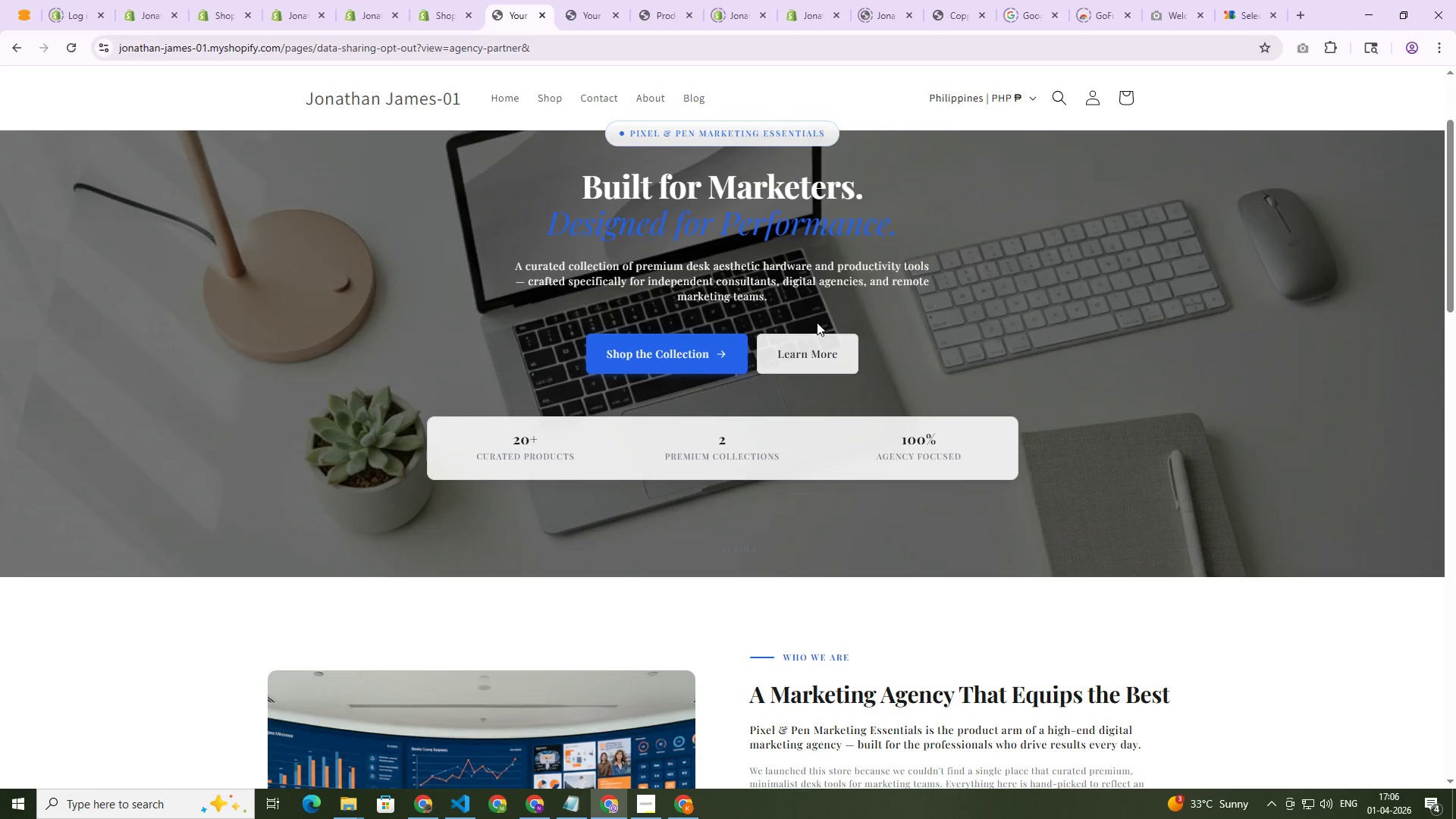 
scroll: coordinate [522, 344], scroll_direction: down, amount: 21.0
 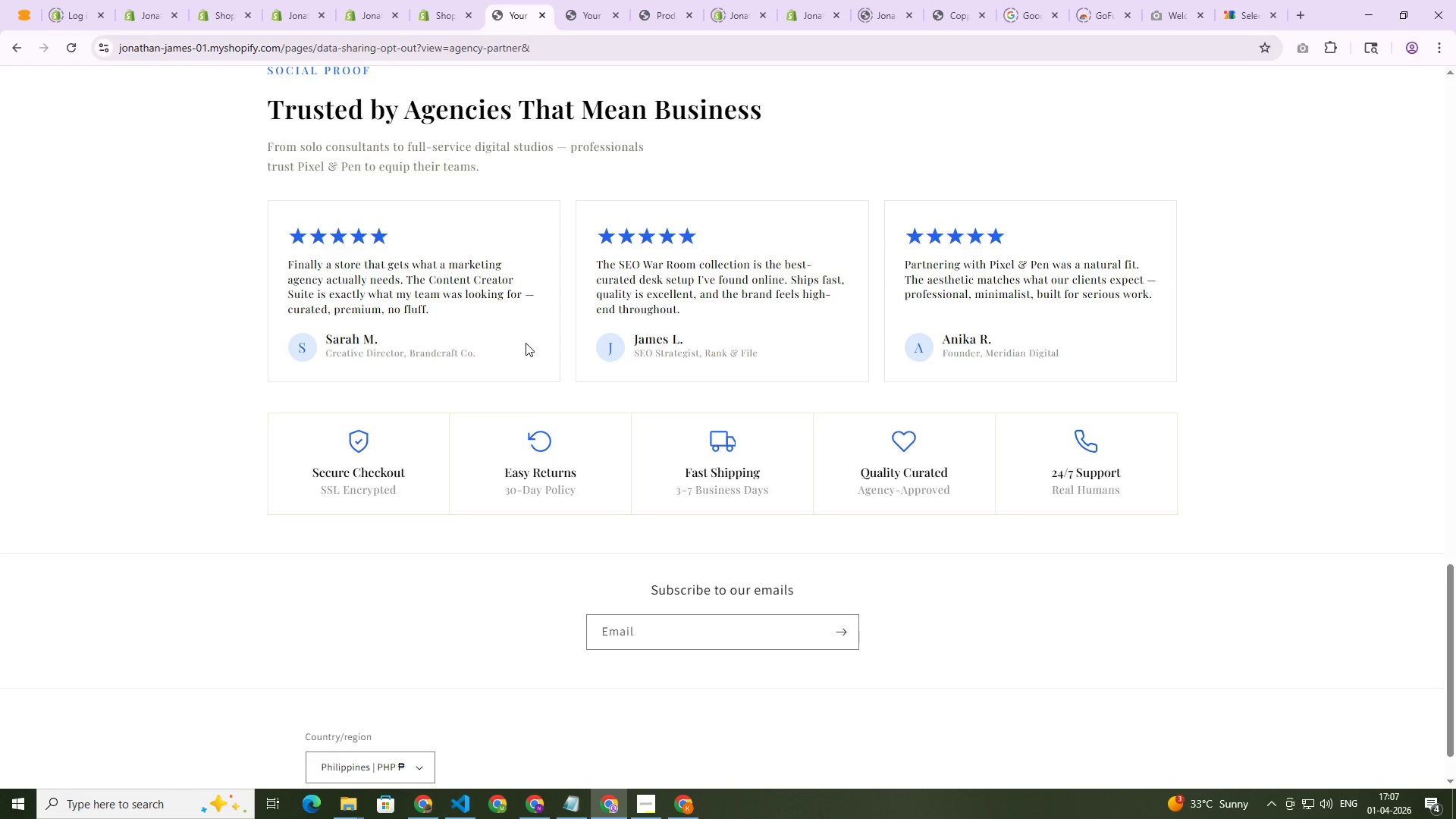 
wait(14.63)
 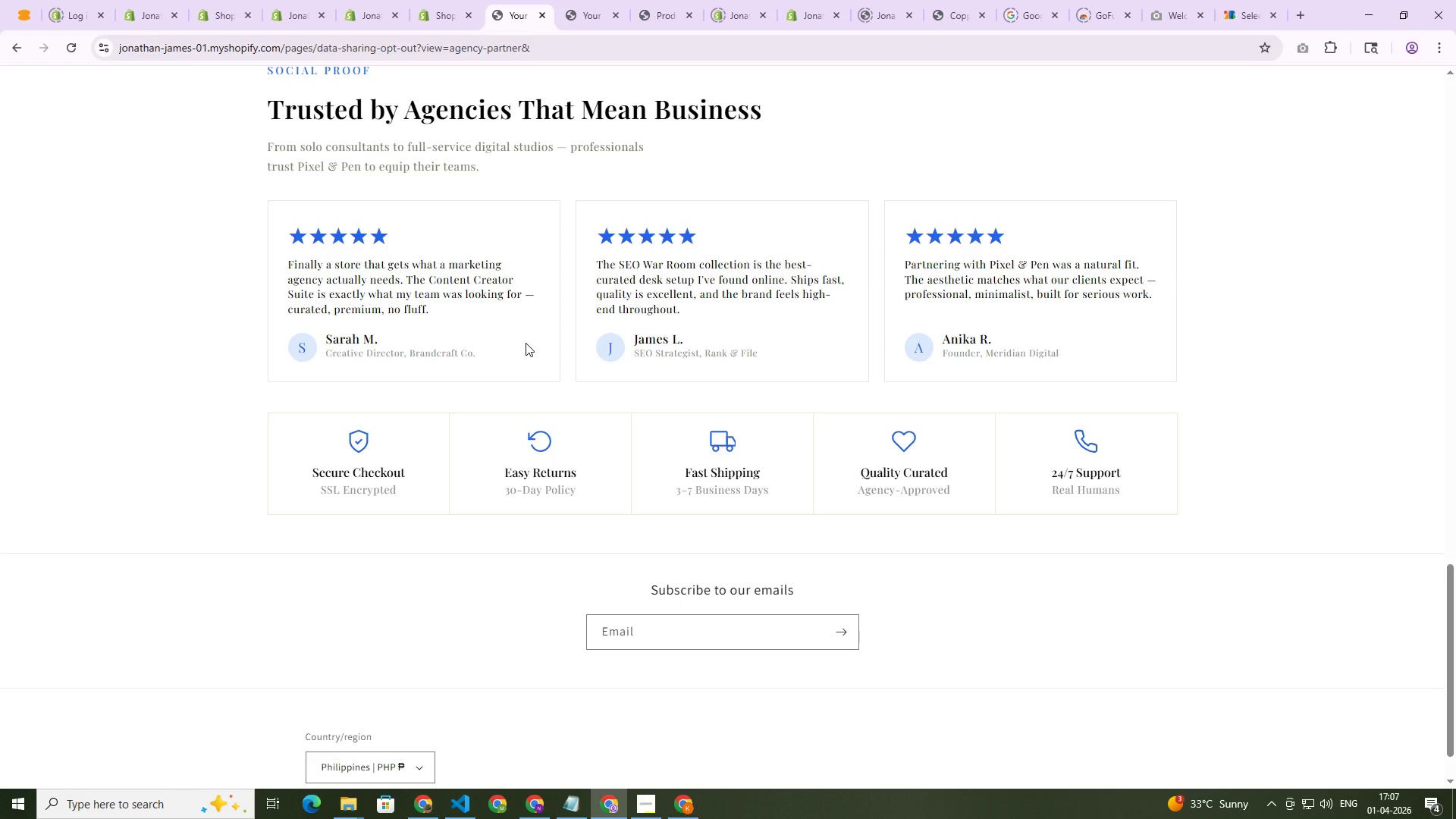 
scroll: coordinate [526, 341], scroll_direction: up, amount: 18.0
 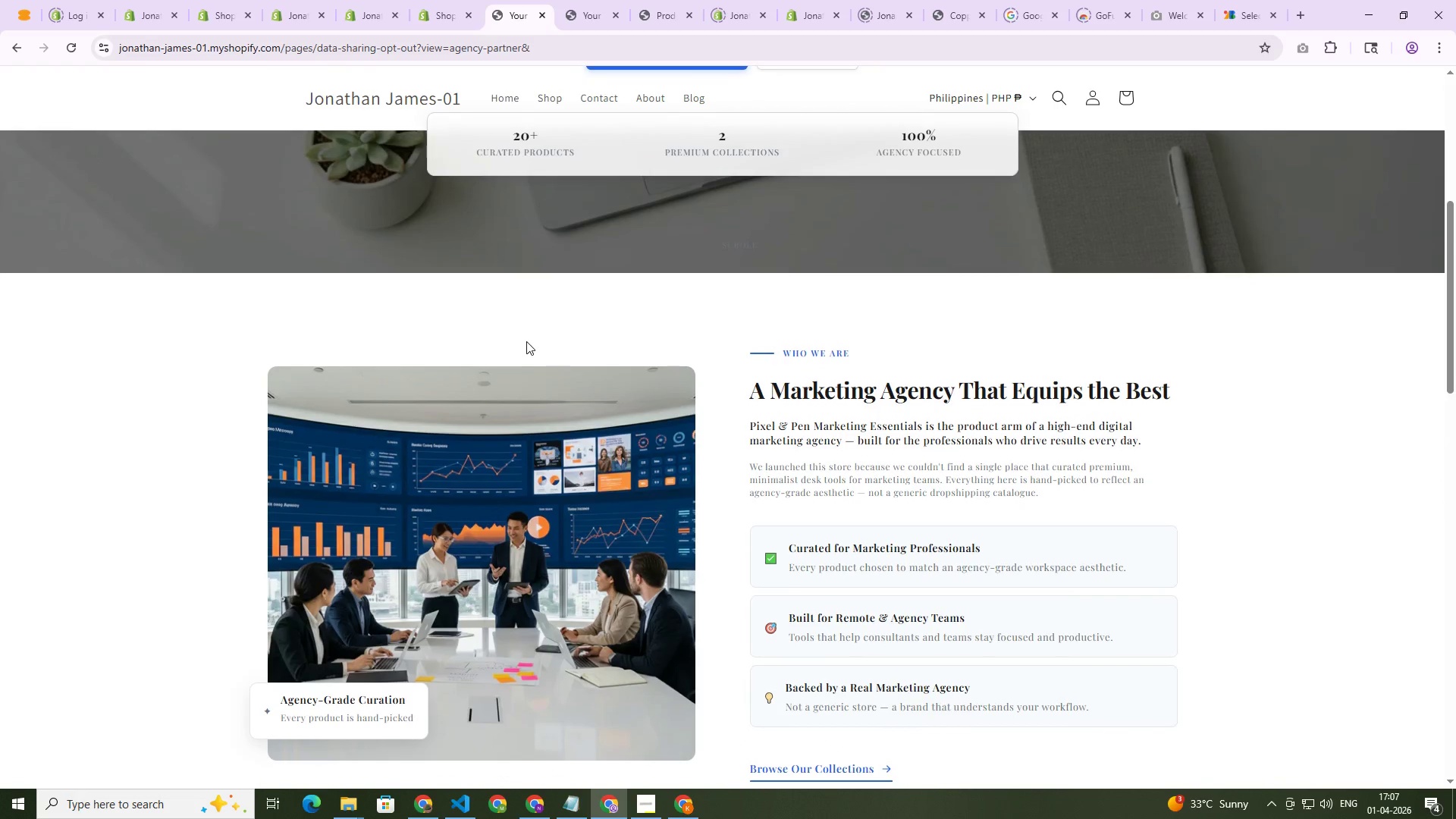 
scroll: coordinate [526, 341], scroll_direction: down, amount: 1.0
 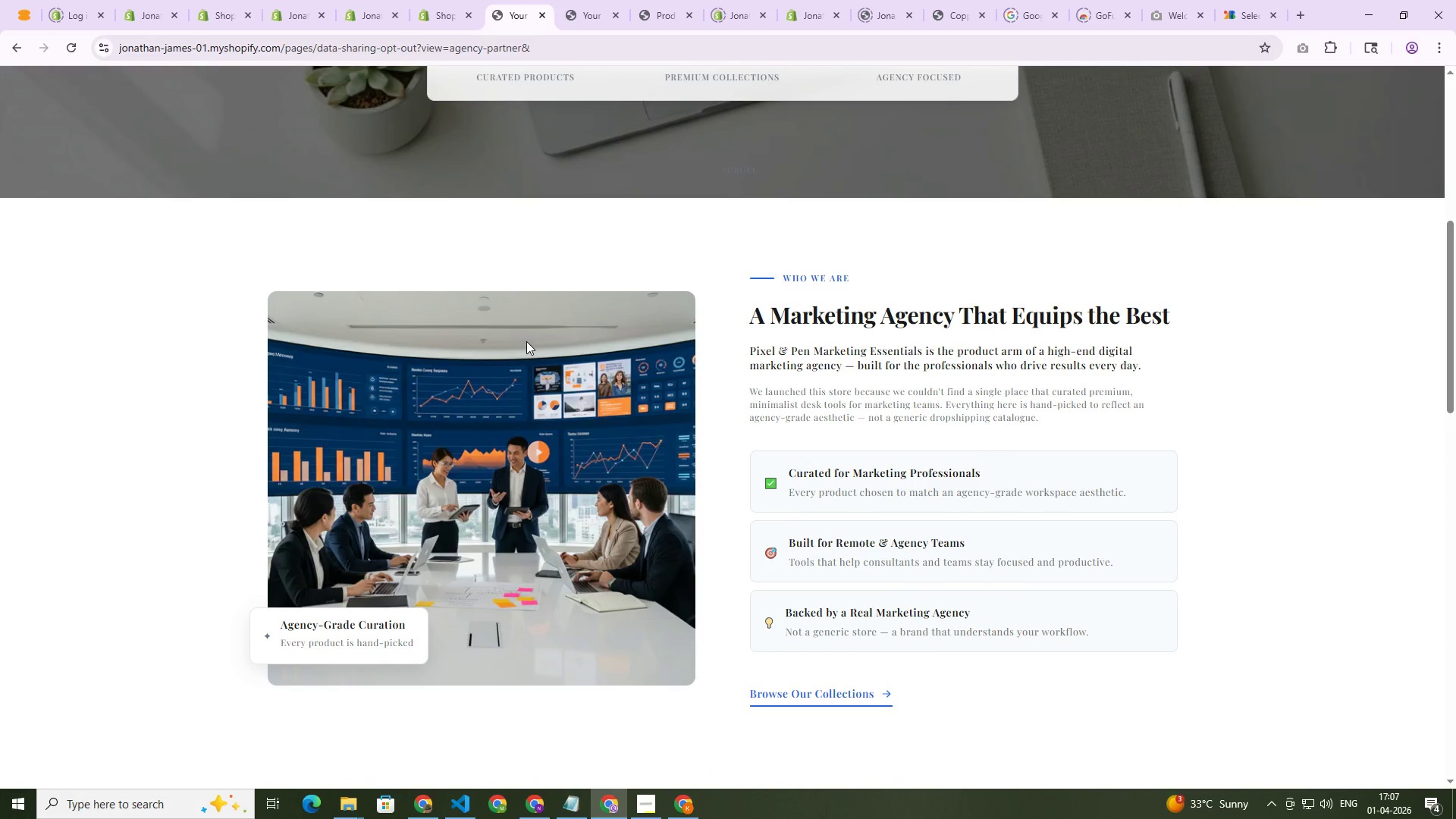 
scroll: coordinate [526, 341], scroll_direction: up, amount: 4.0
 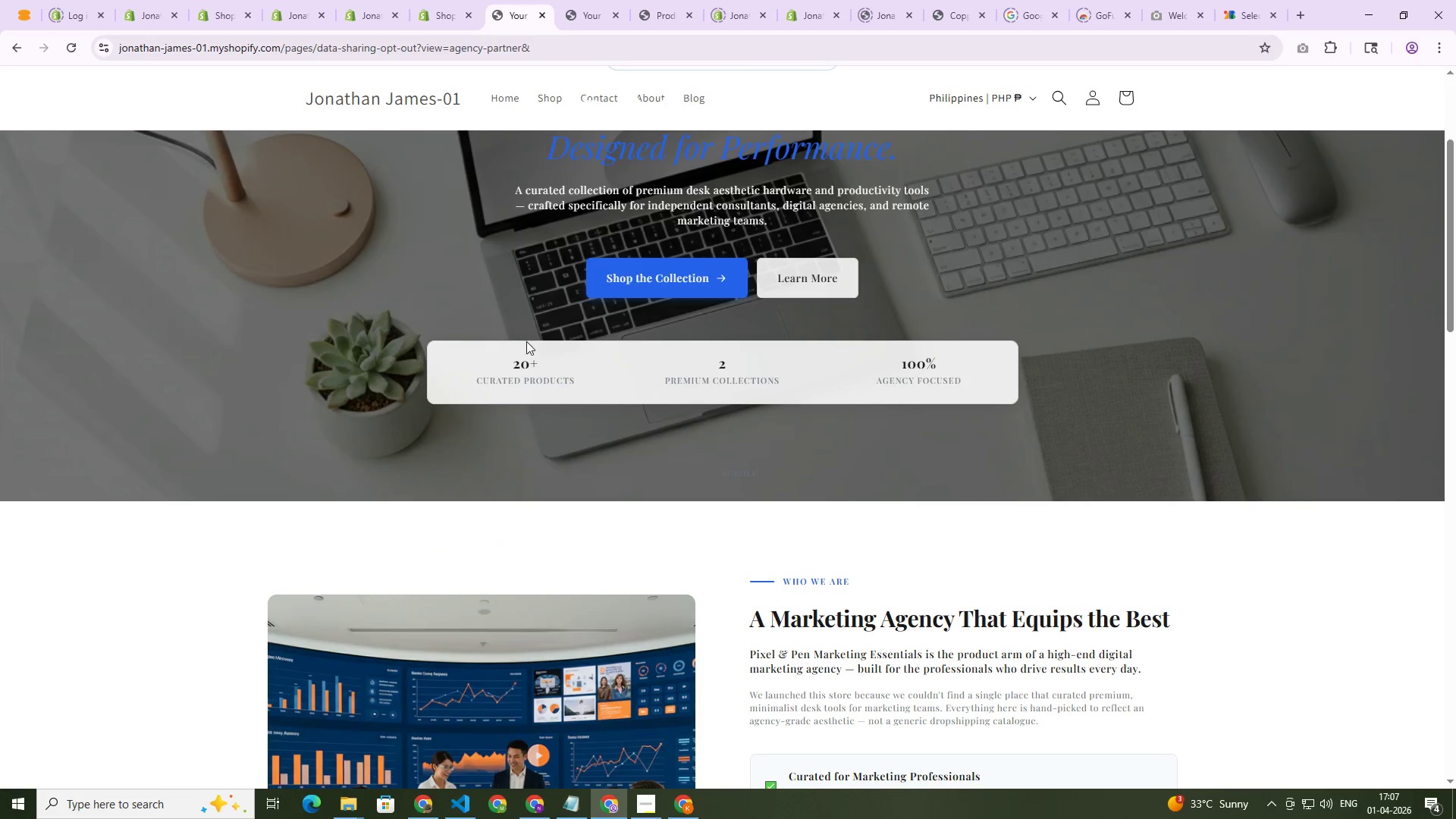 
scroll: coordinate [526, 341], scroll_direction: down, amount: 2.0
 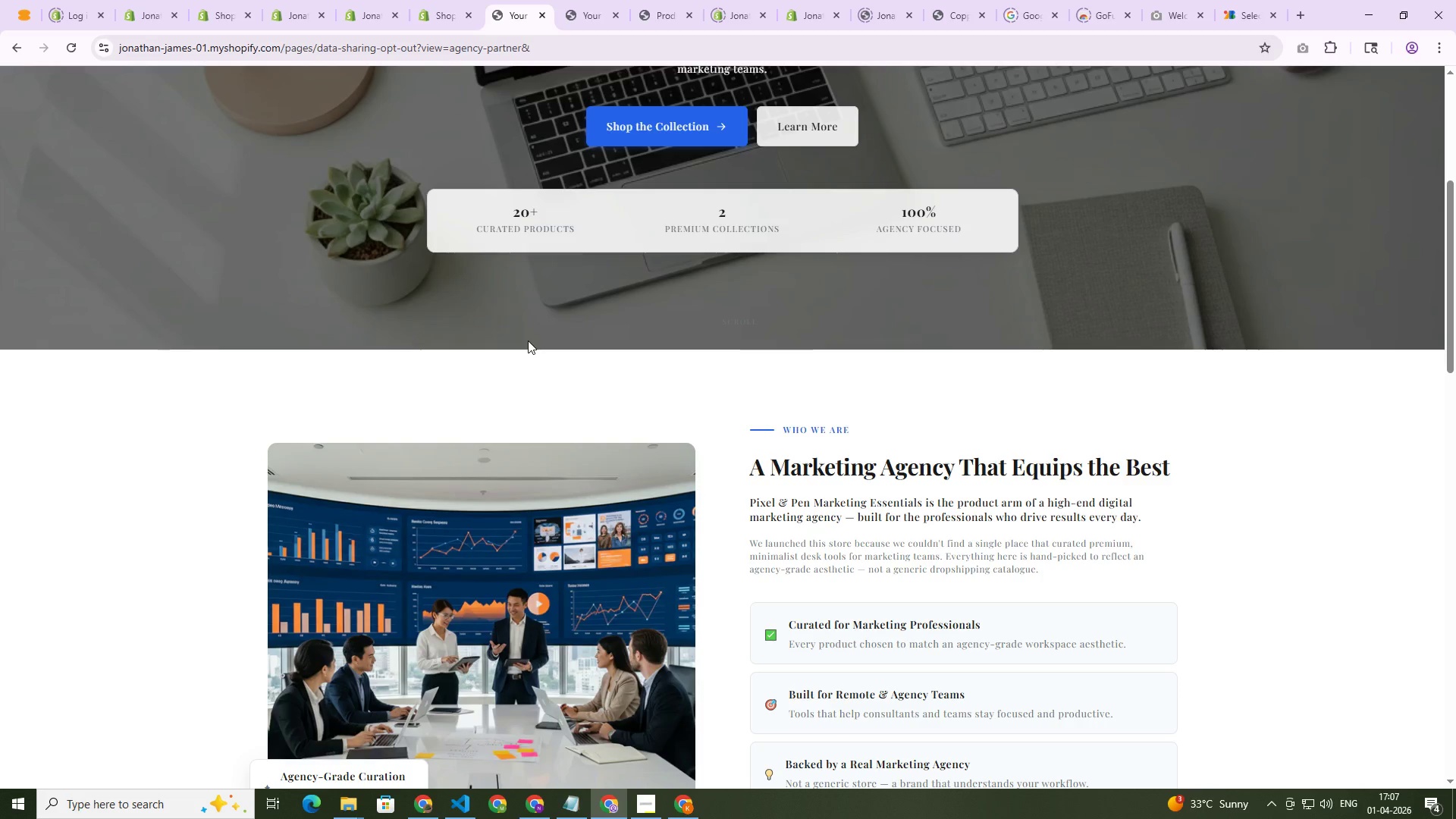 
wait(21.26)
 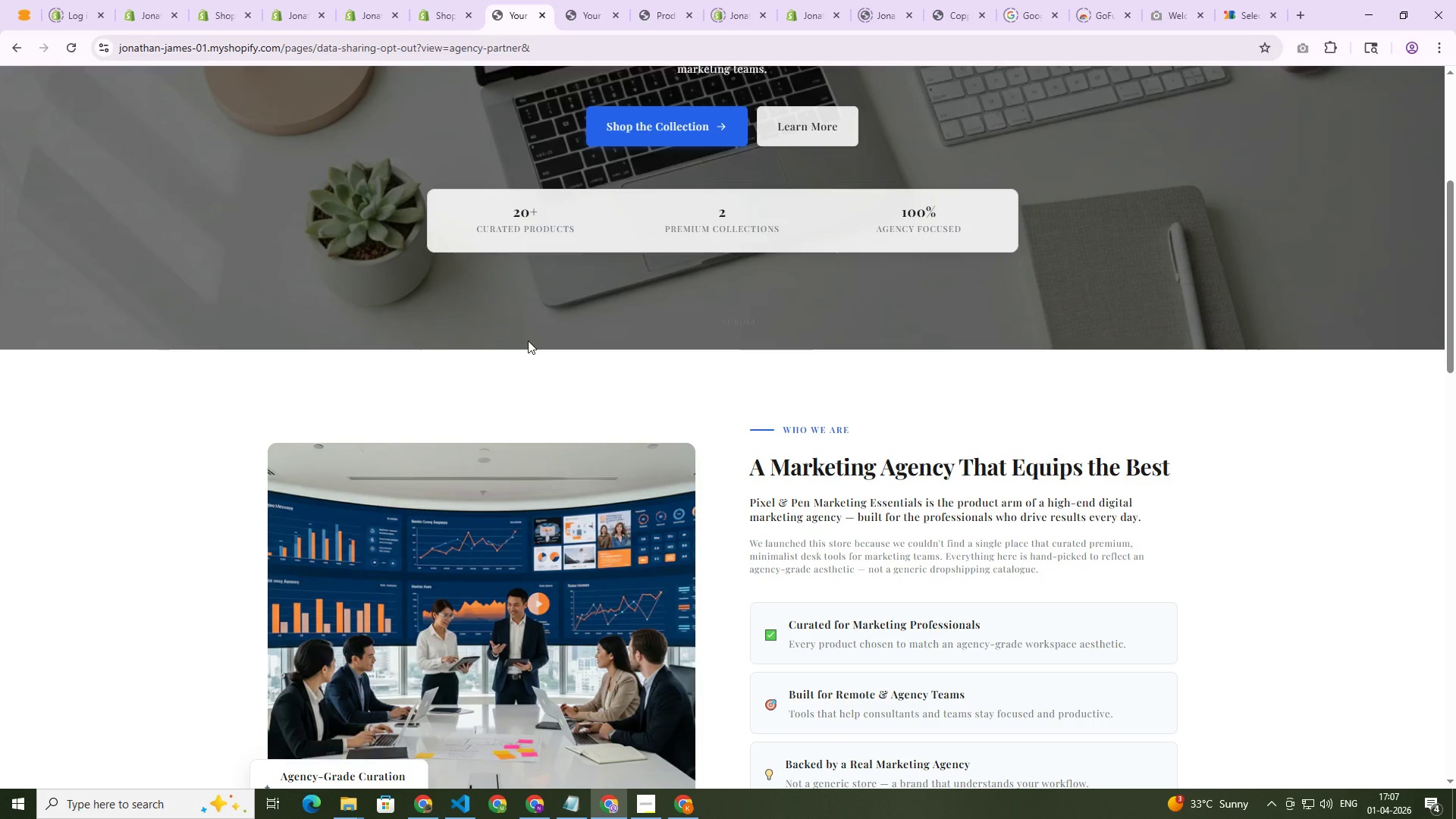 
key(F12)
 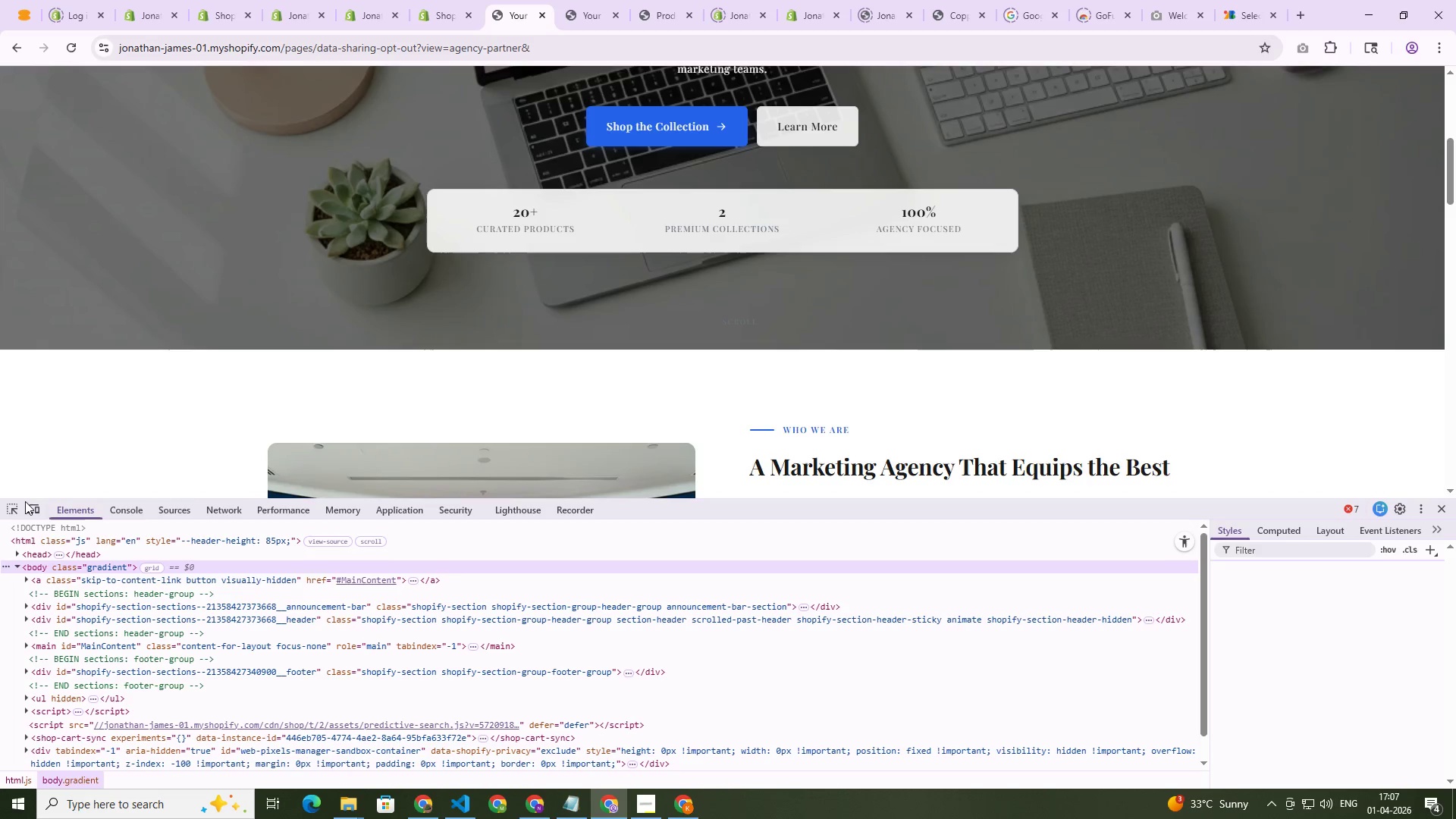 
left_click([34, 508])
 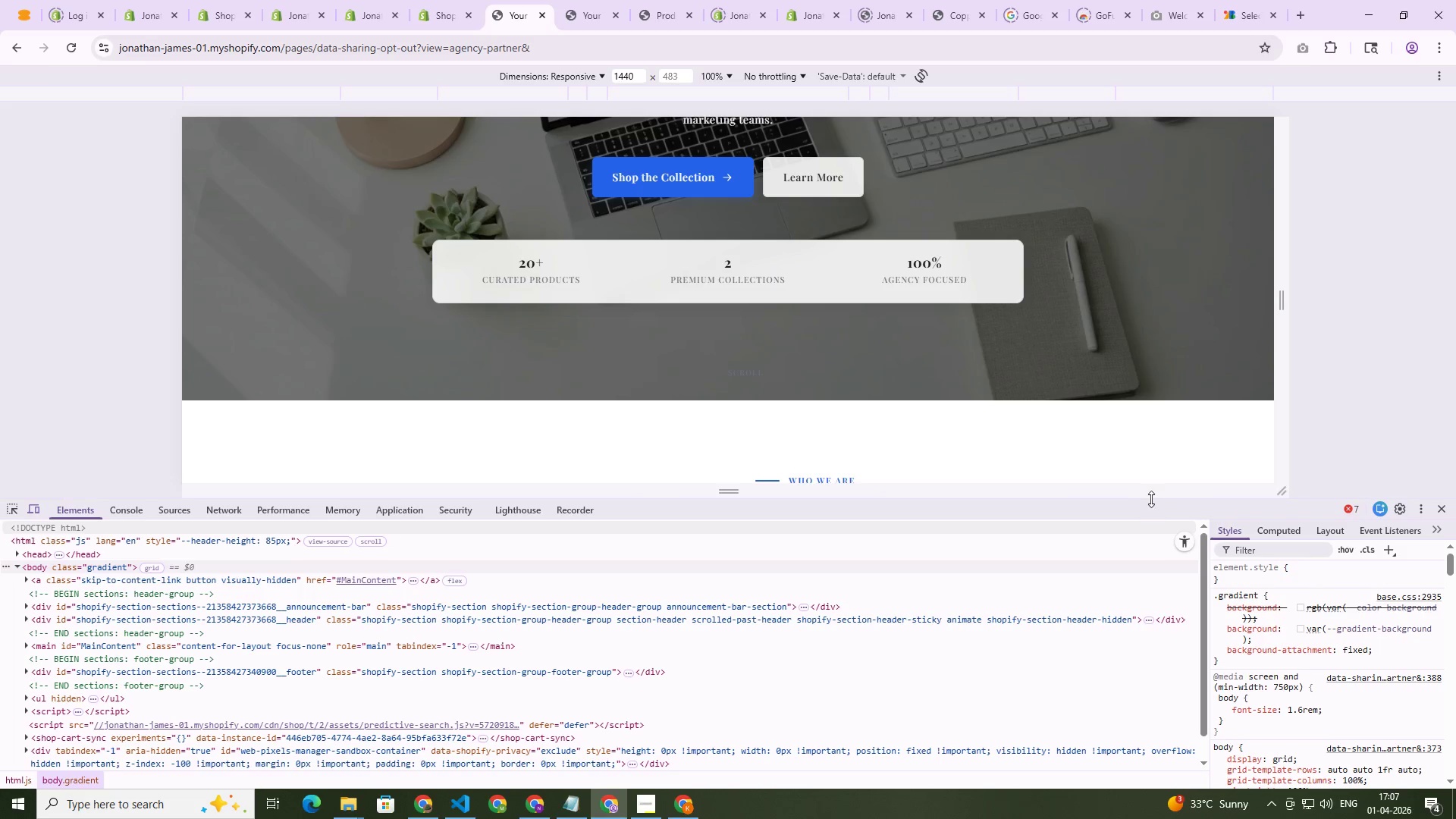 
left_click_drag(start_coordinate=[1151, 498], to_coordinate=[1247, 818])
 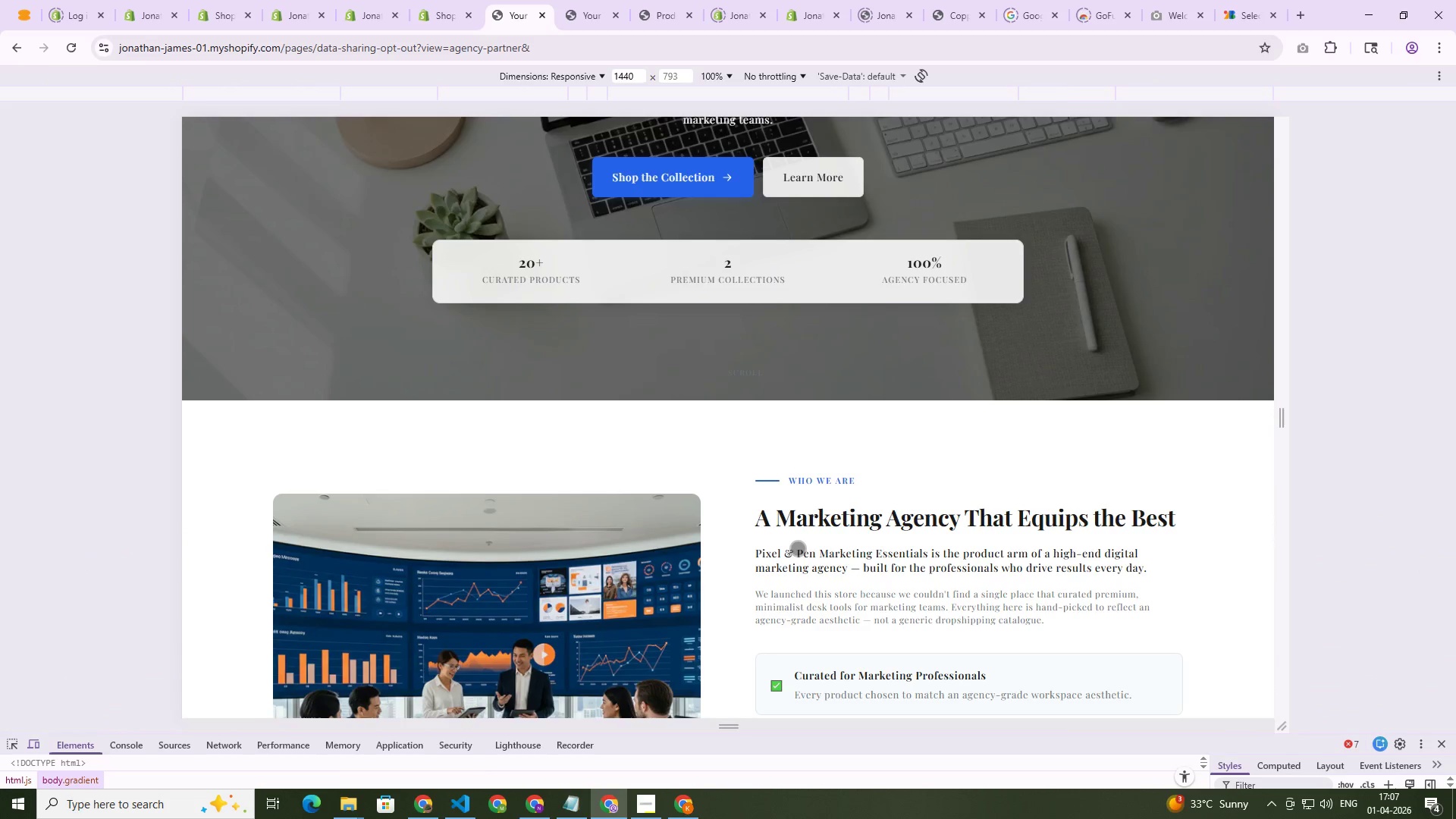 
scroll: coordinate [797, 539], scroll_direction: down, amount: 12.0
 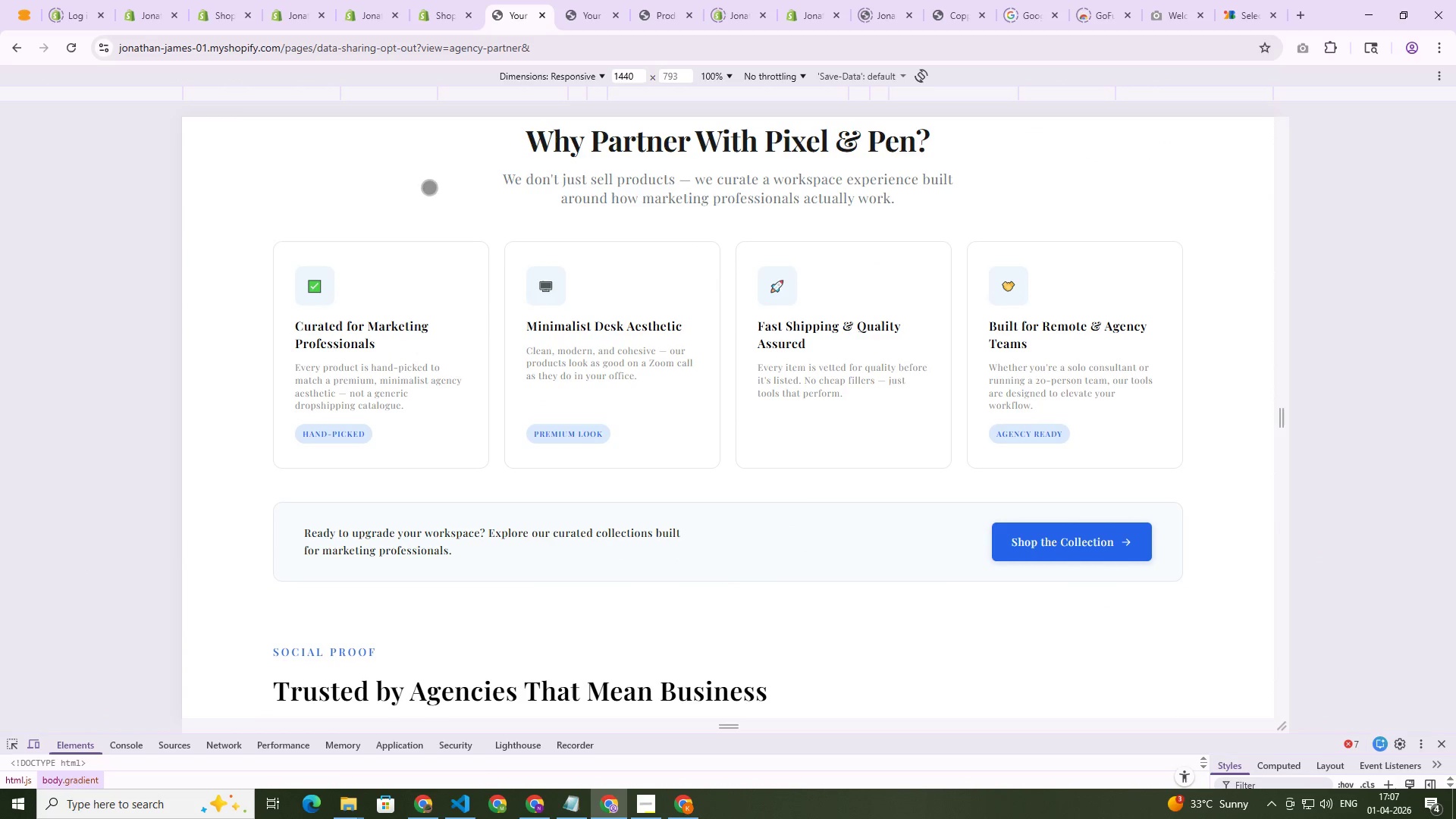 
wait(6.34)
 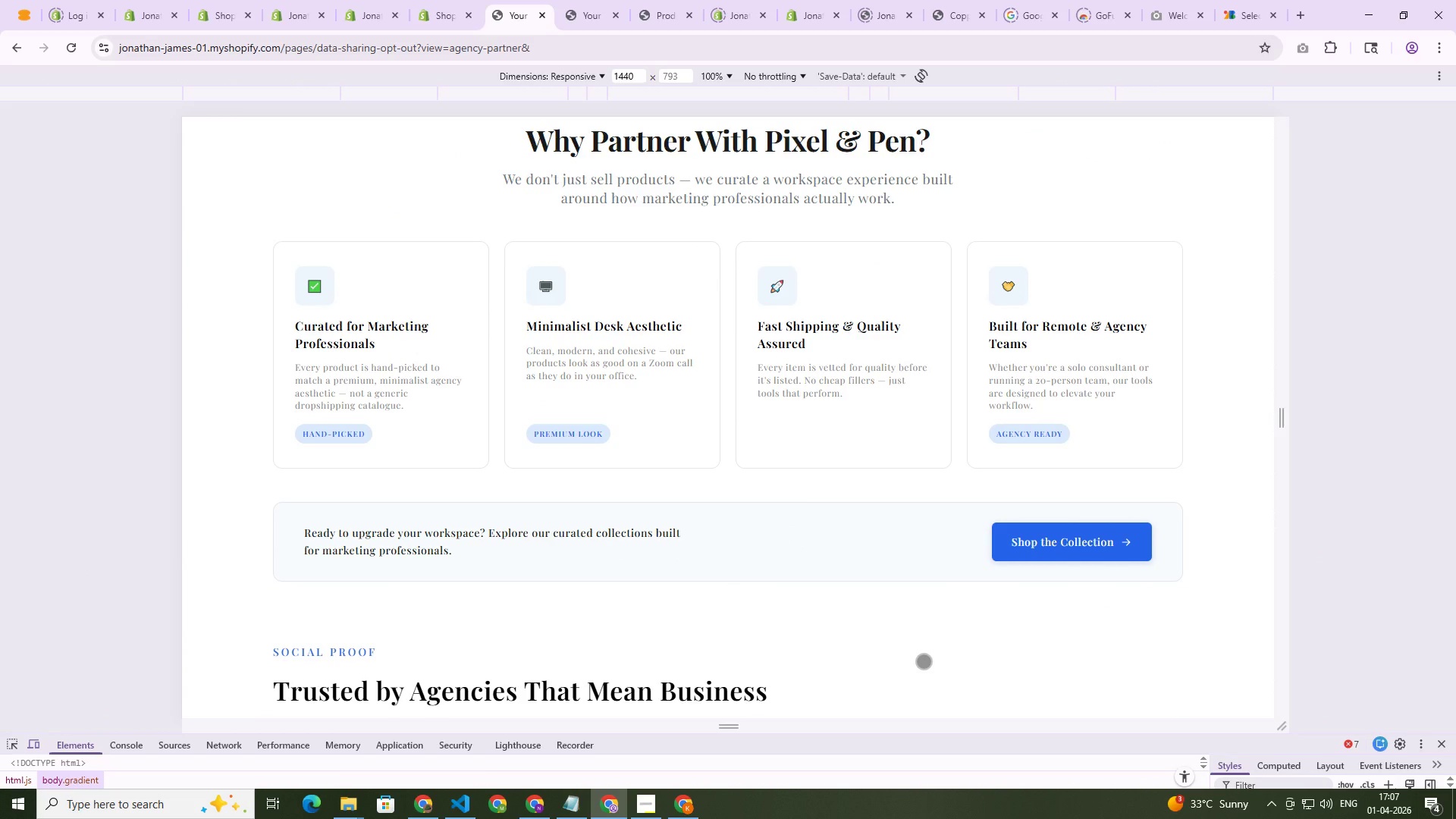 
left_click([32, 745])
 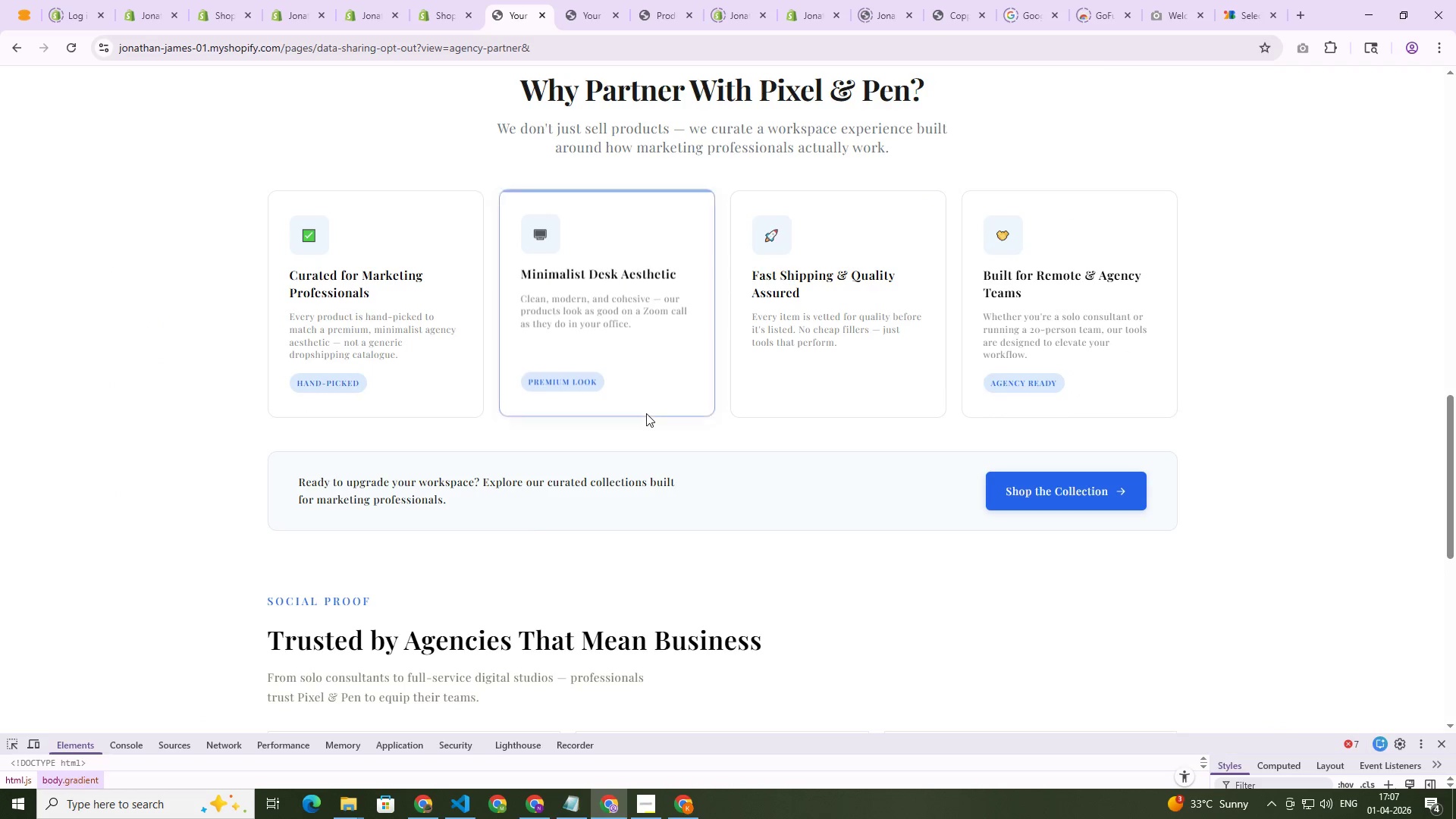 
wait(8.56)
 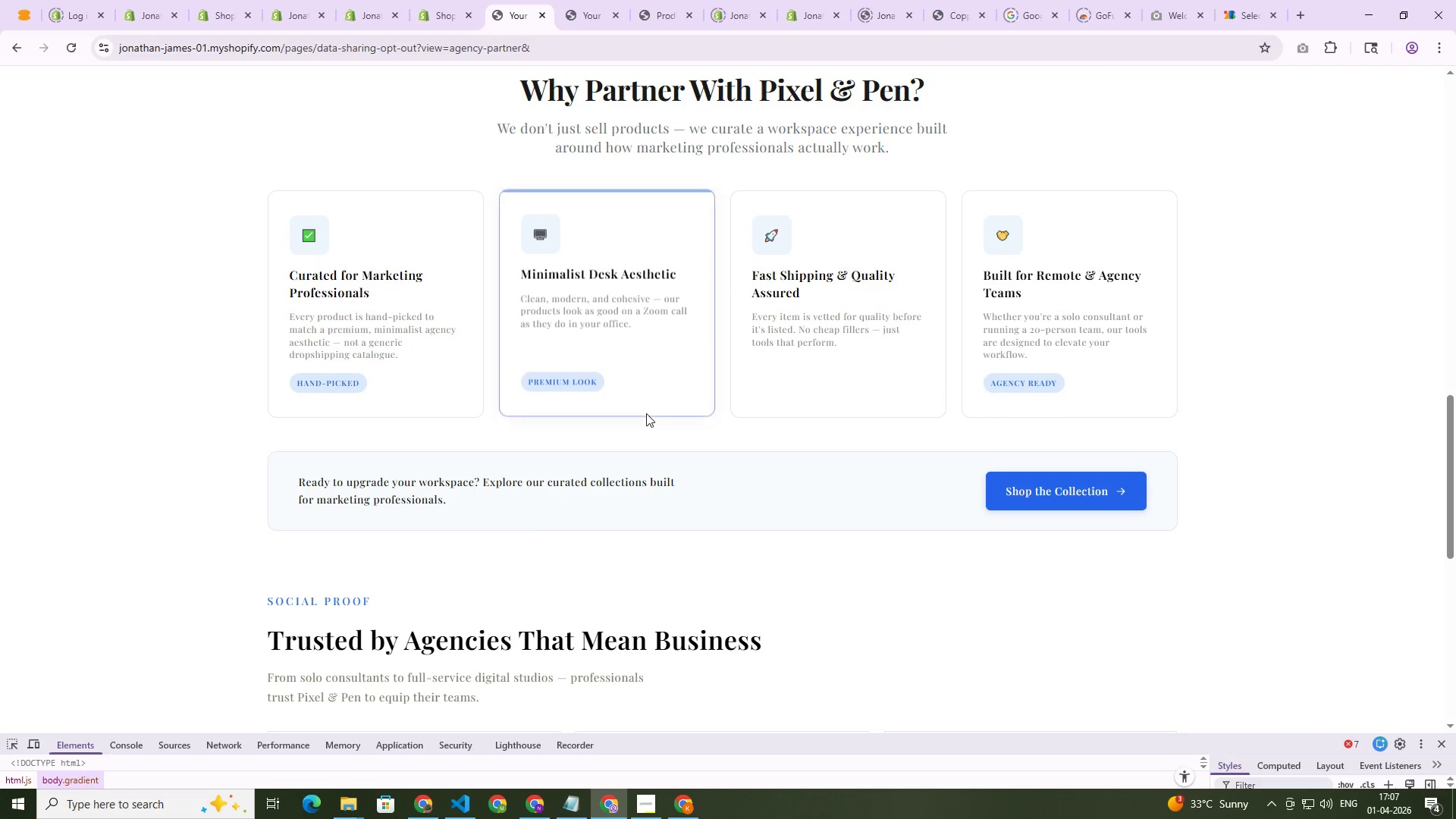 
left_click([40, 747])
 